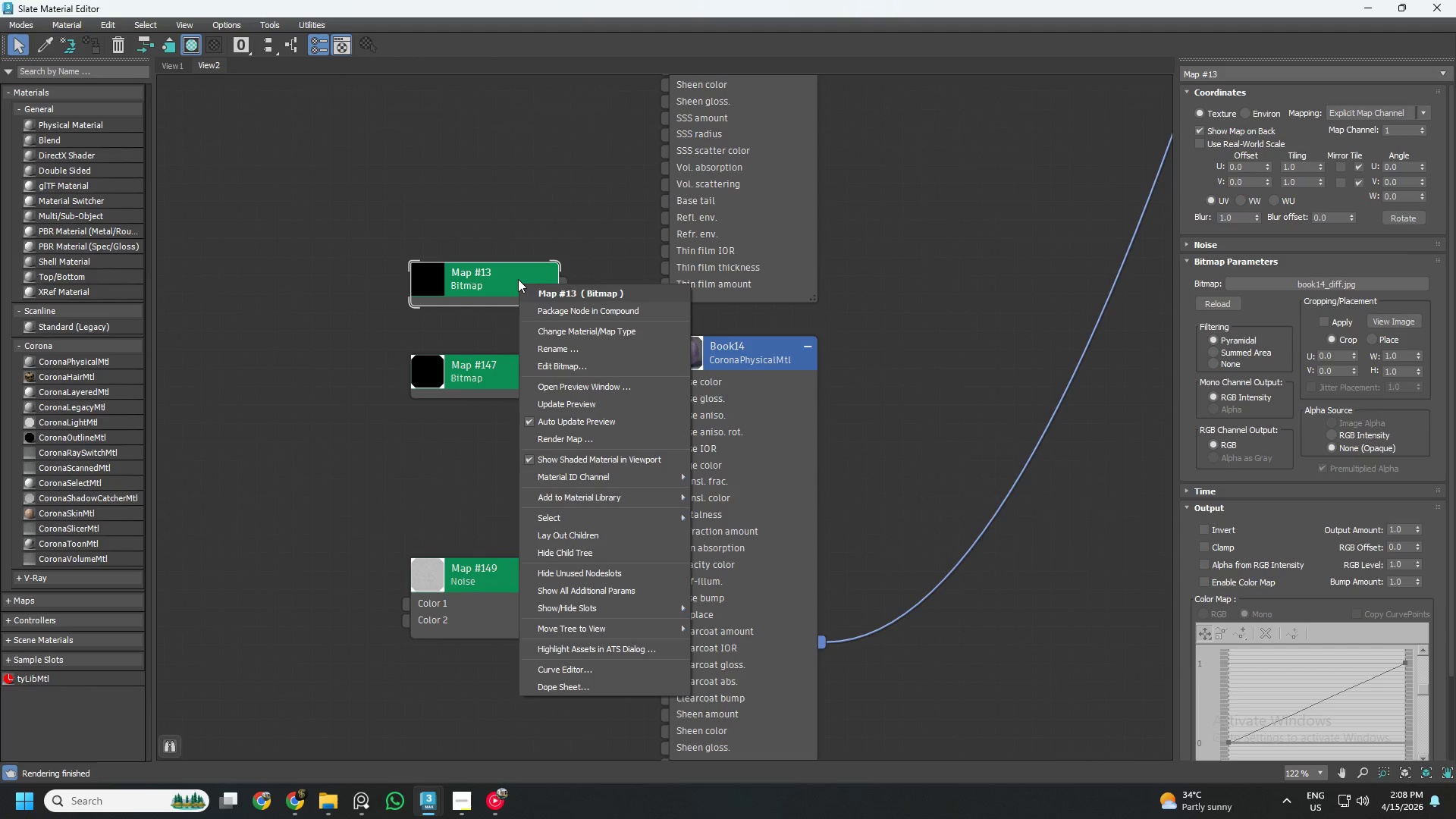 
left_click([519, 278])
 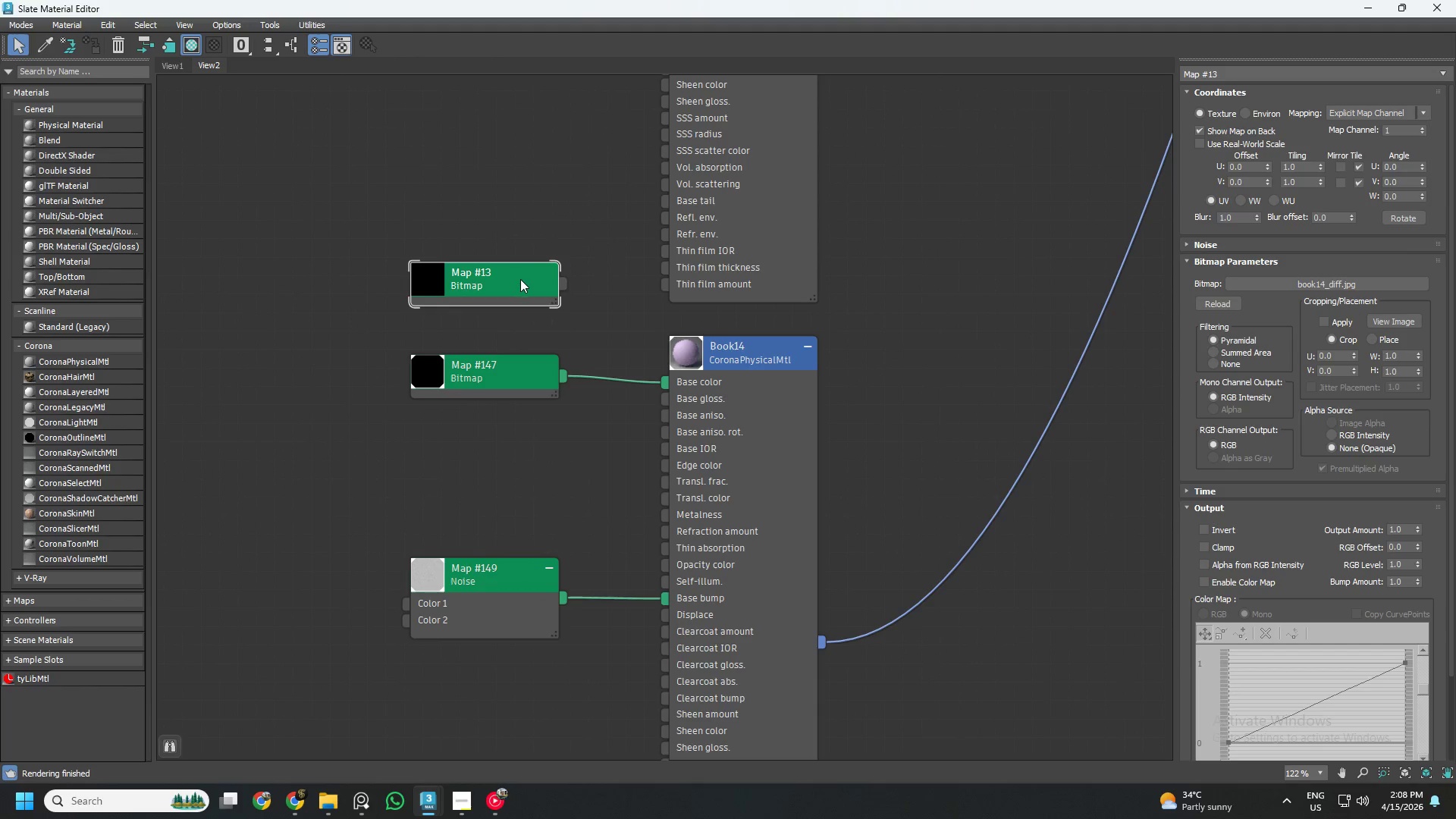 
right_click([521, 280])
 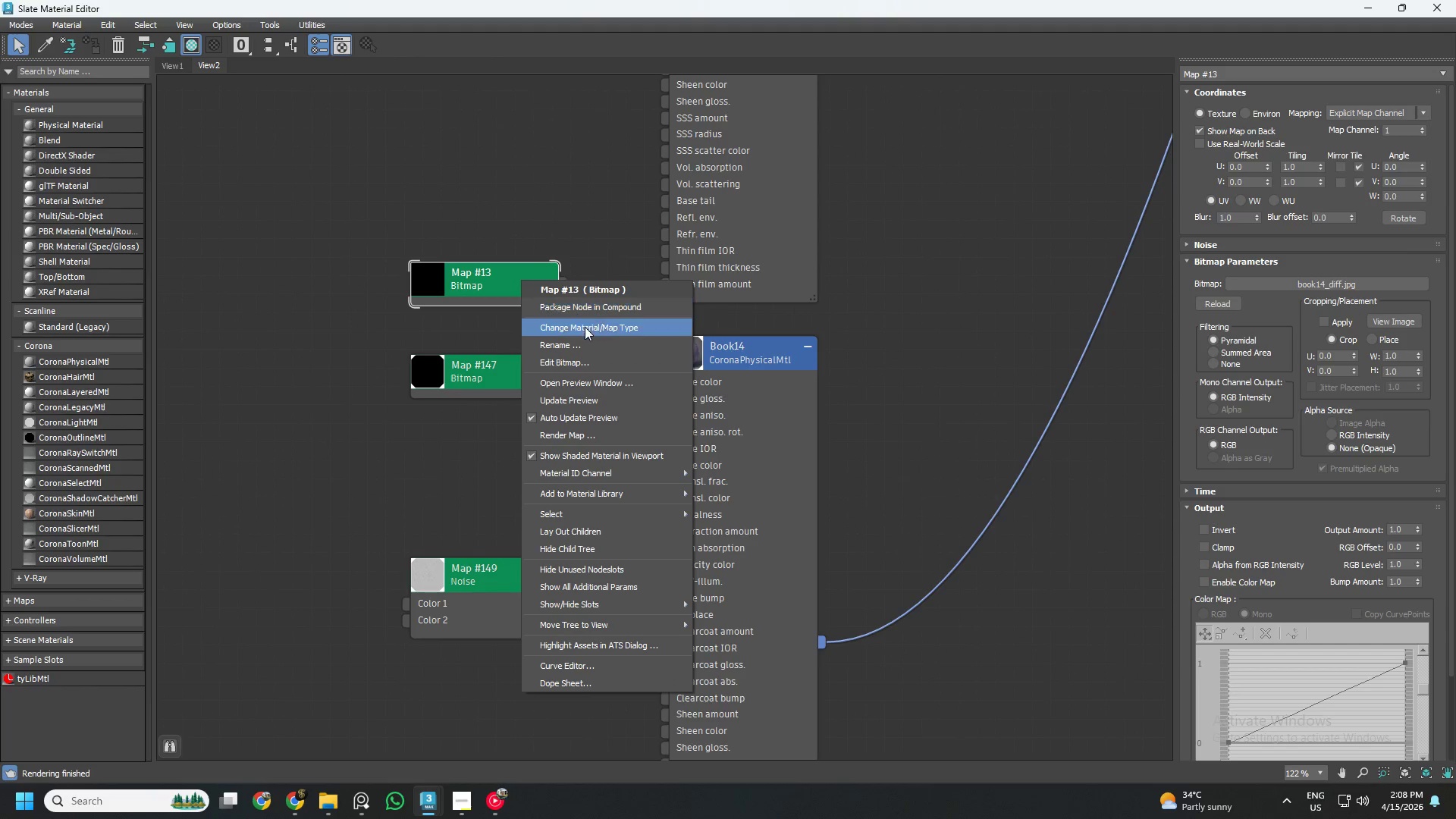 
left_click([586, 327])
 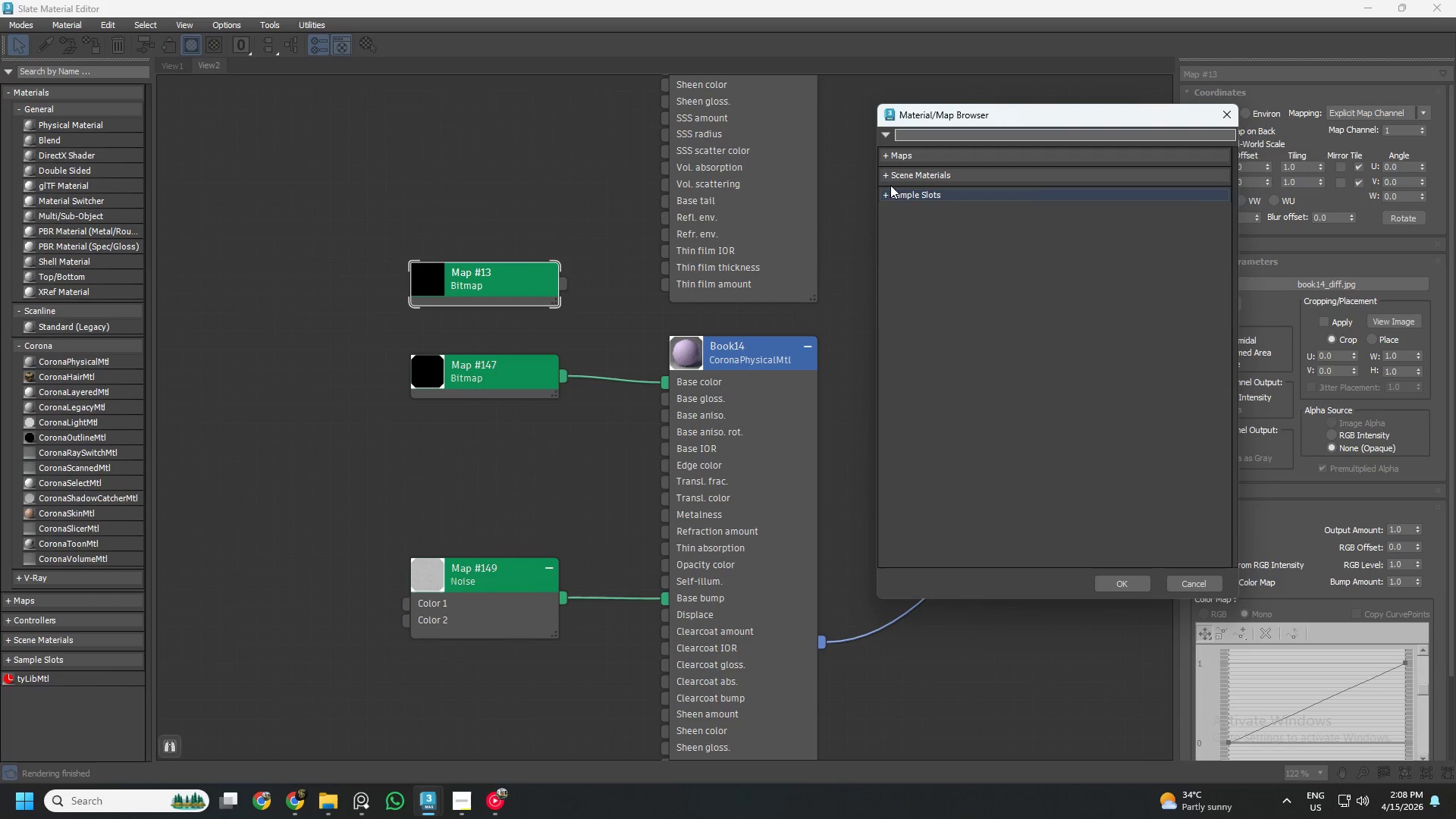 
left_click([897, 152])
 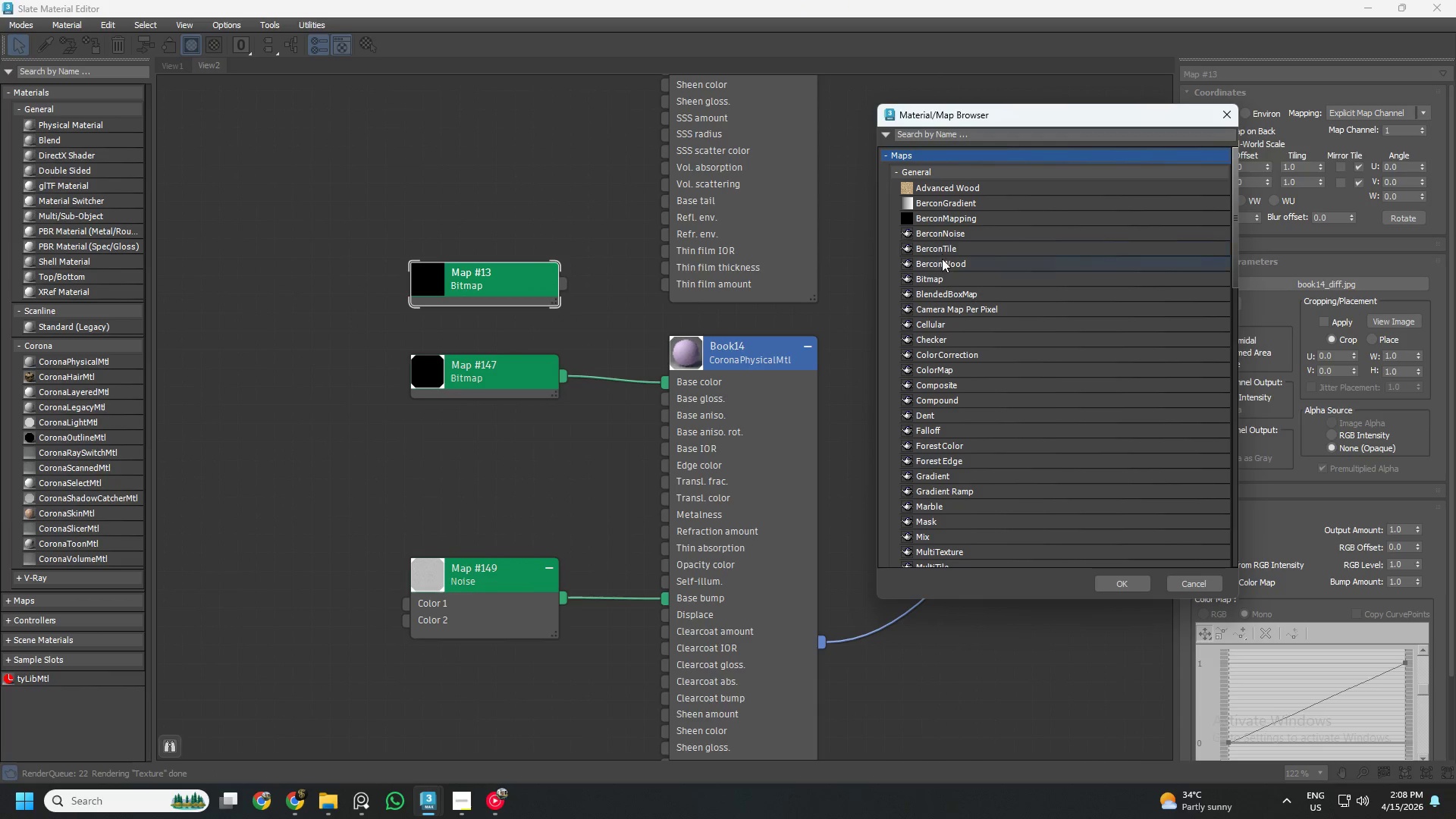 
left_click([939, 278])
 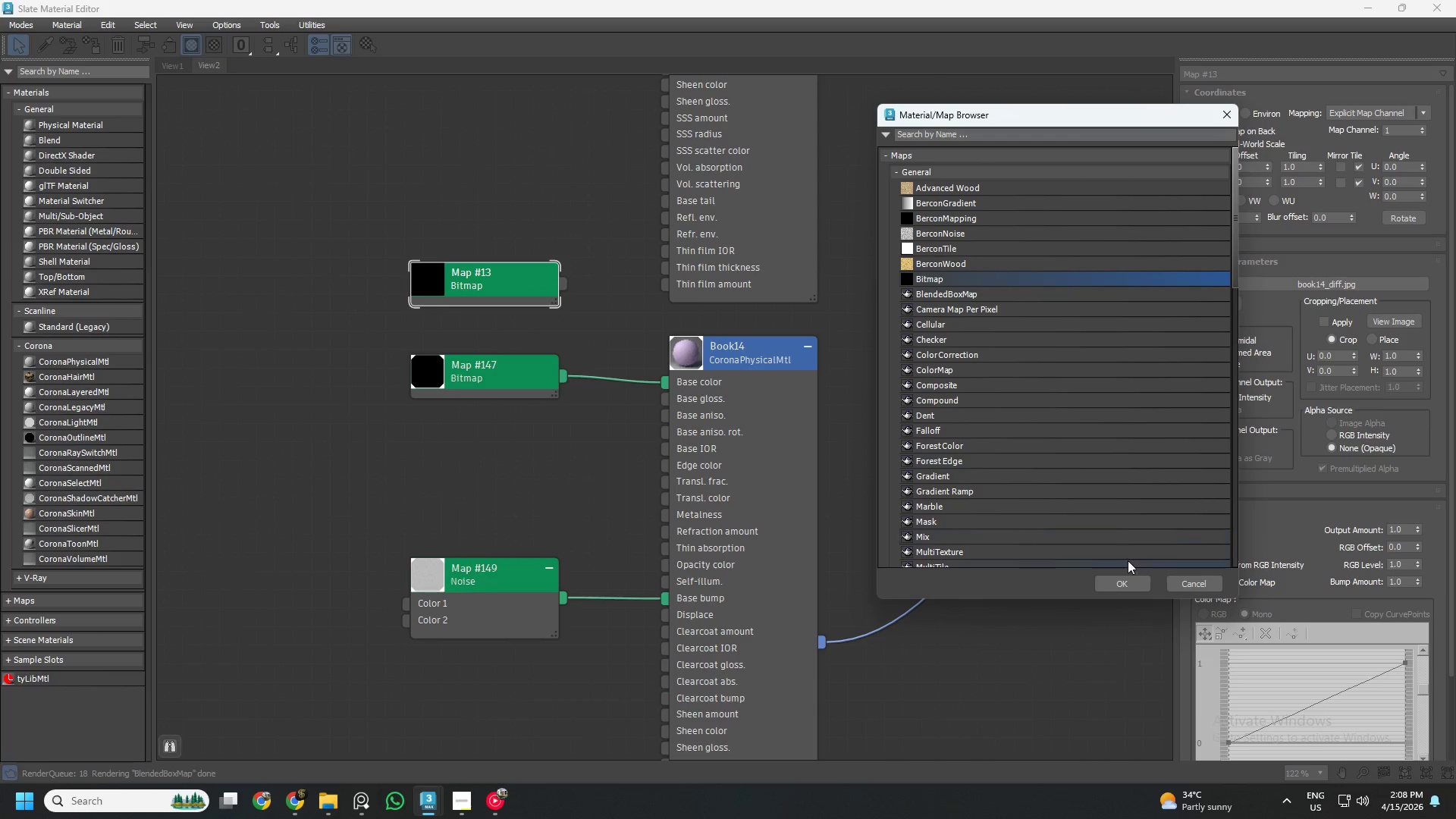 
left_click([1121, 584])
 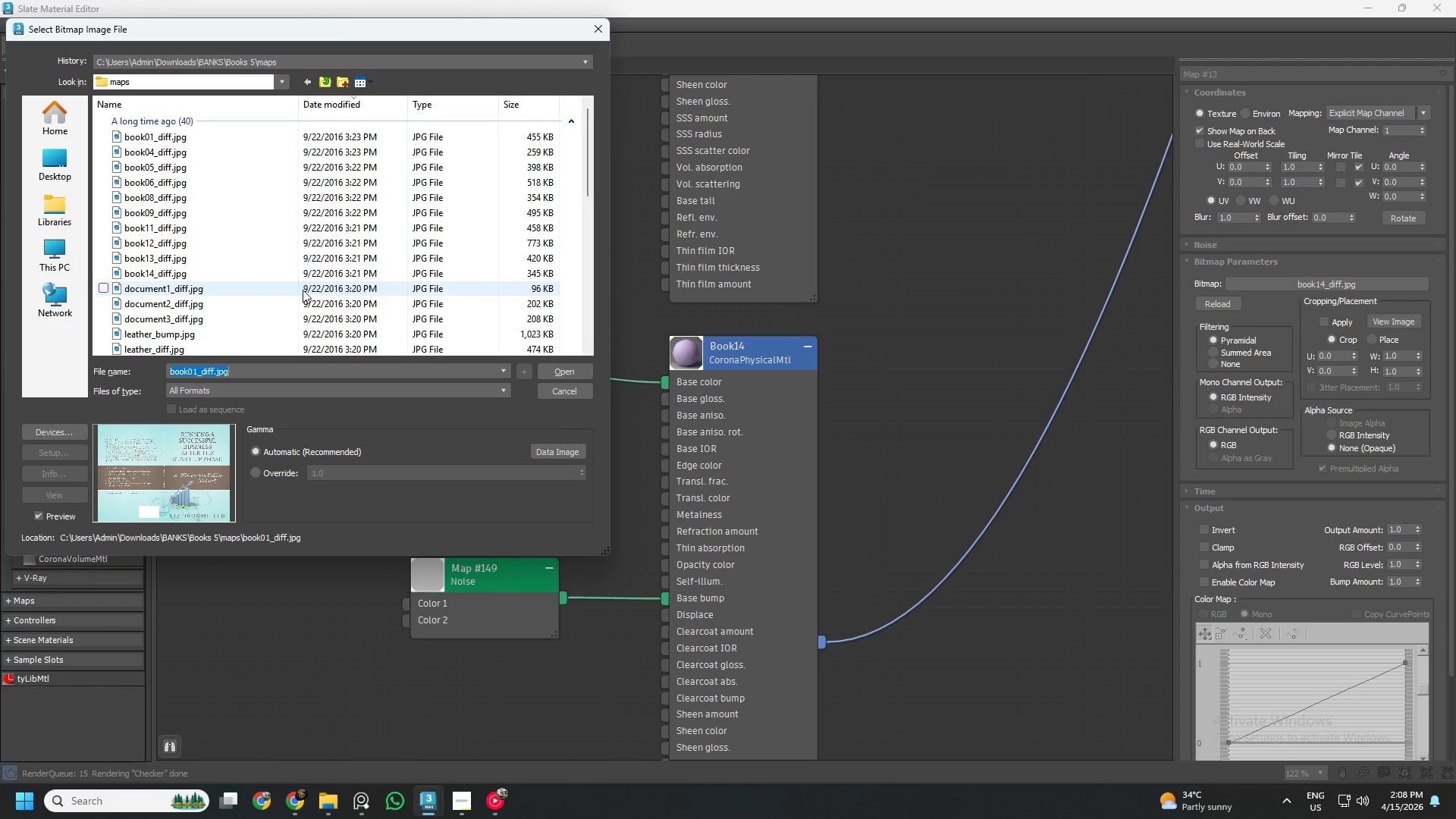 
wait(5.42)
 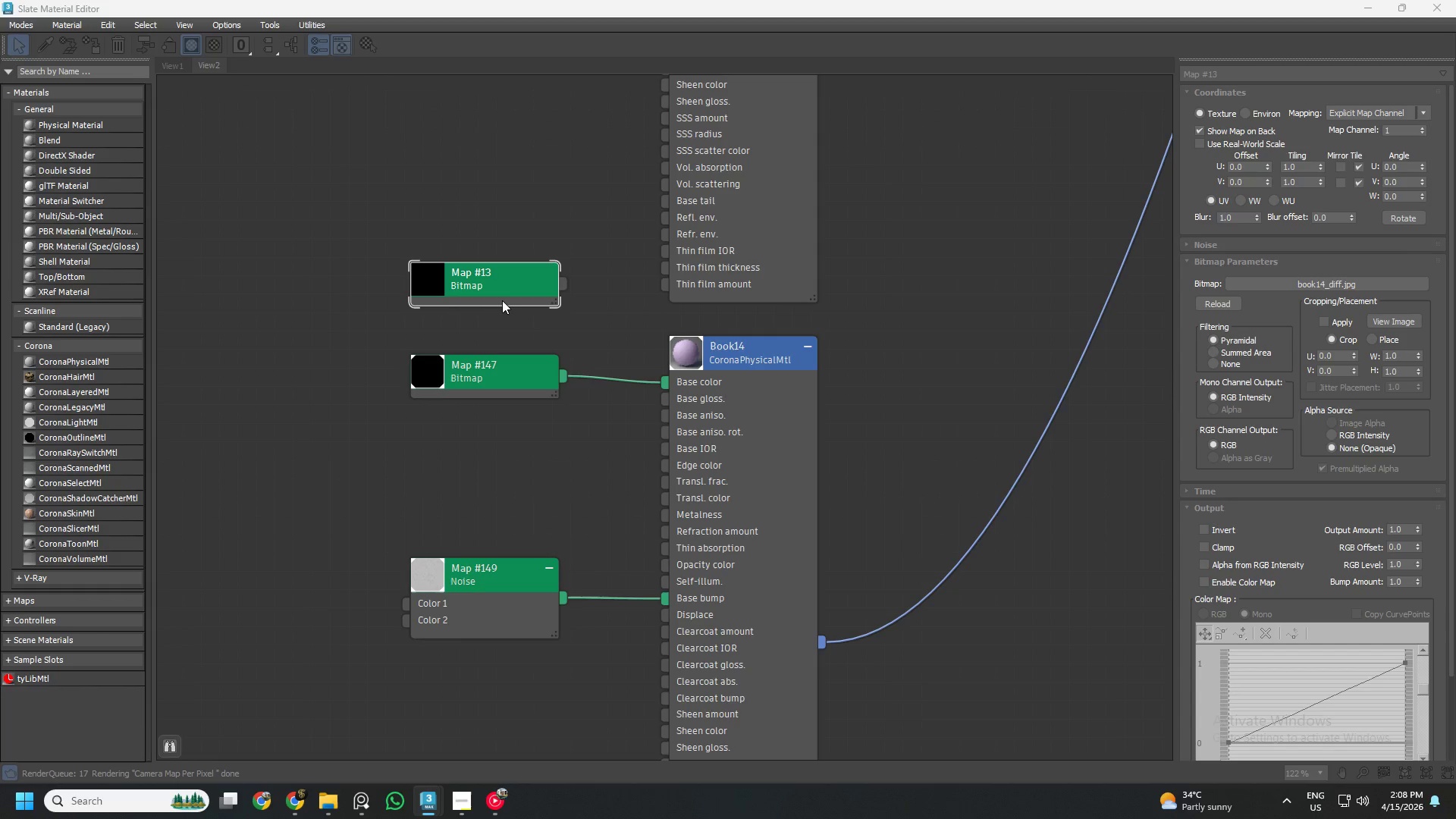 
left_click([176, 270])
 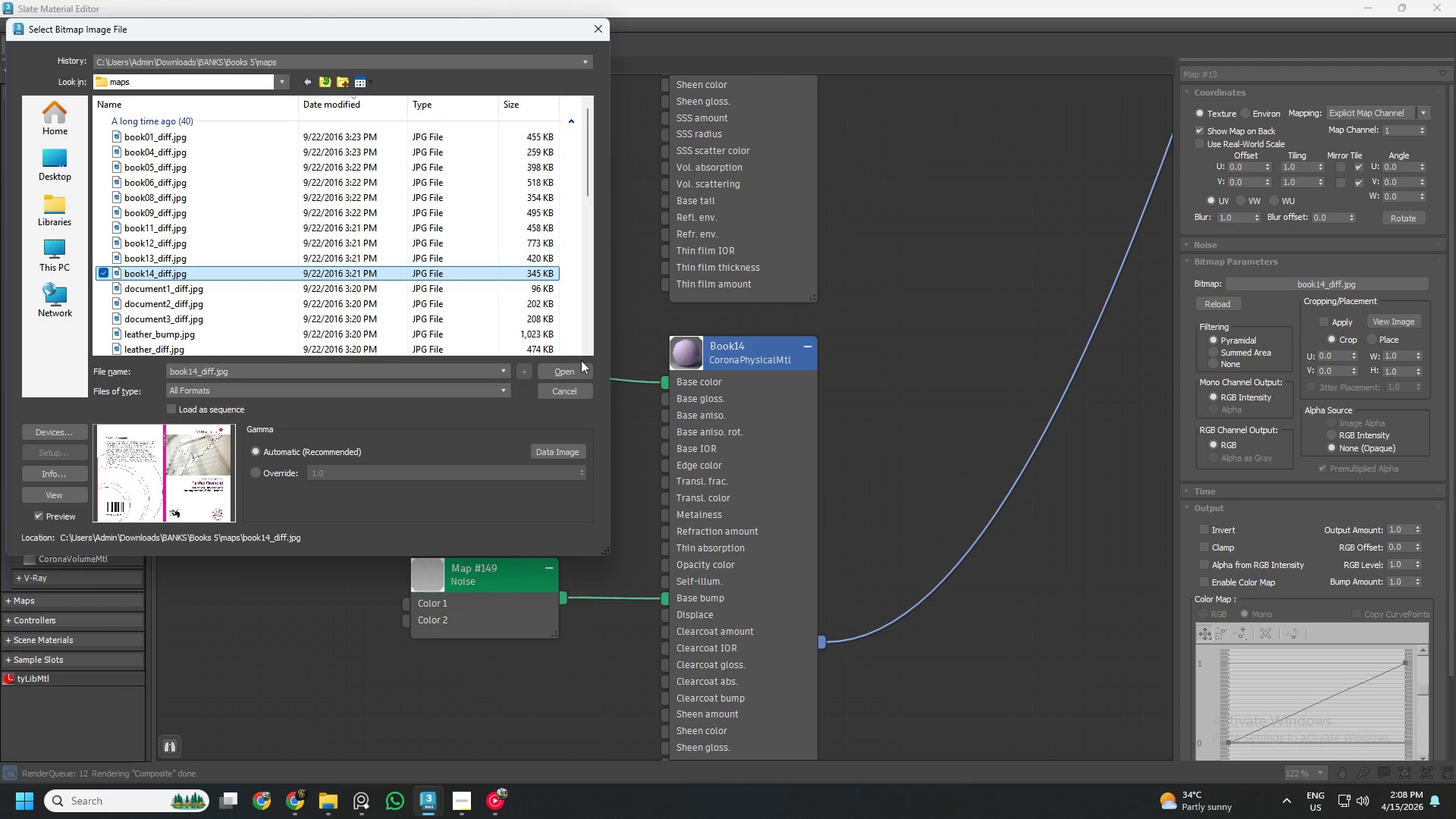 
left_click([577, 370])
 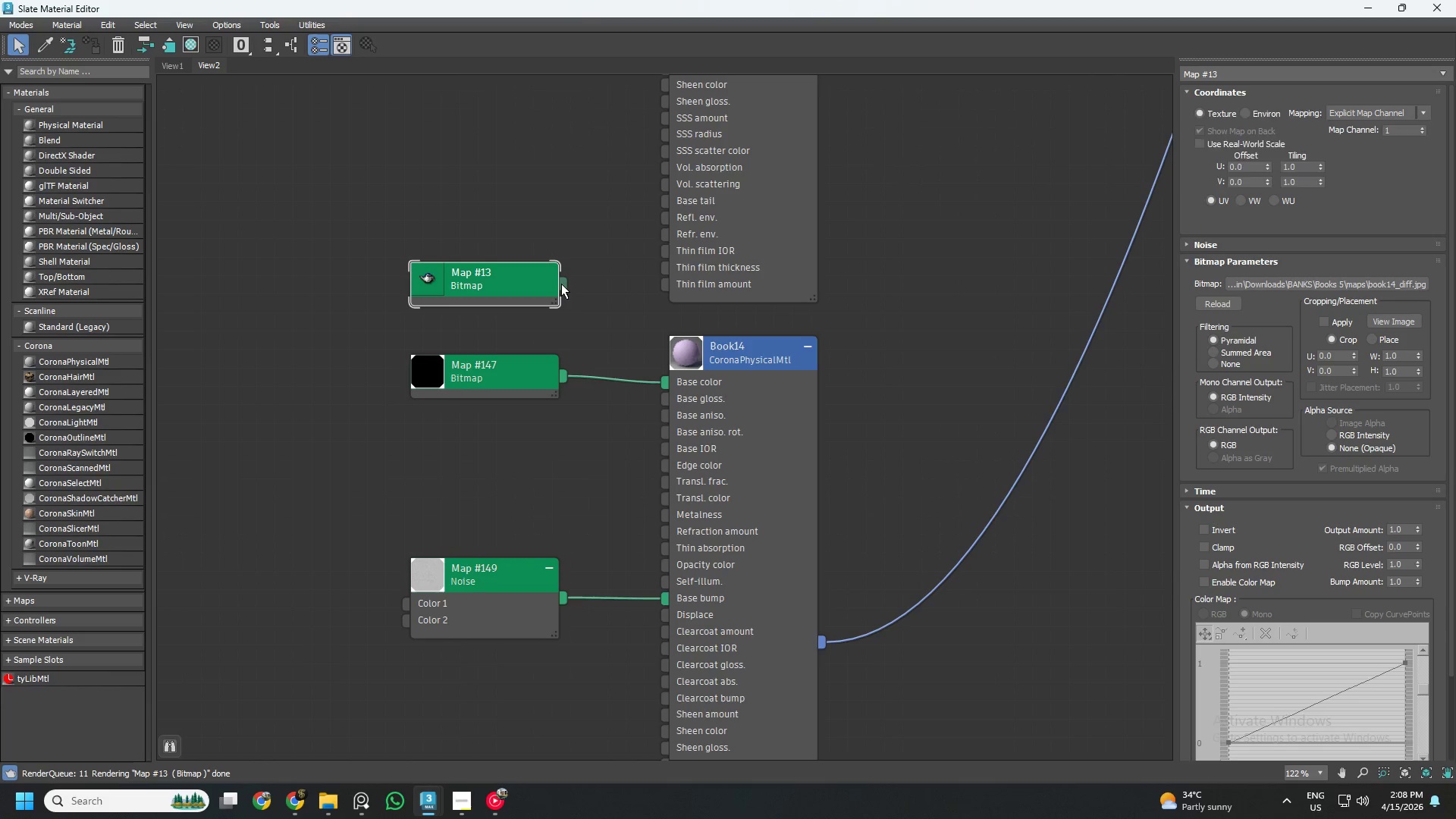 
left_click_drag(start_coordinate=[561, 284], to_coordinate=[675, 381])
 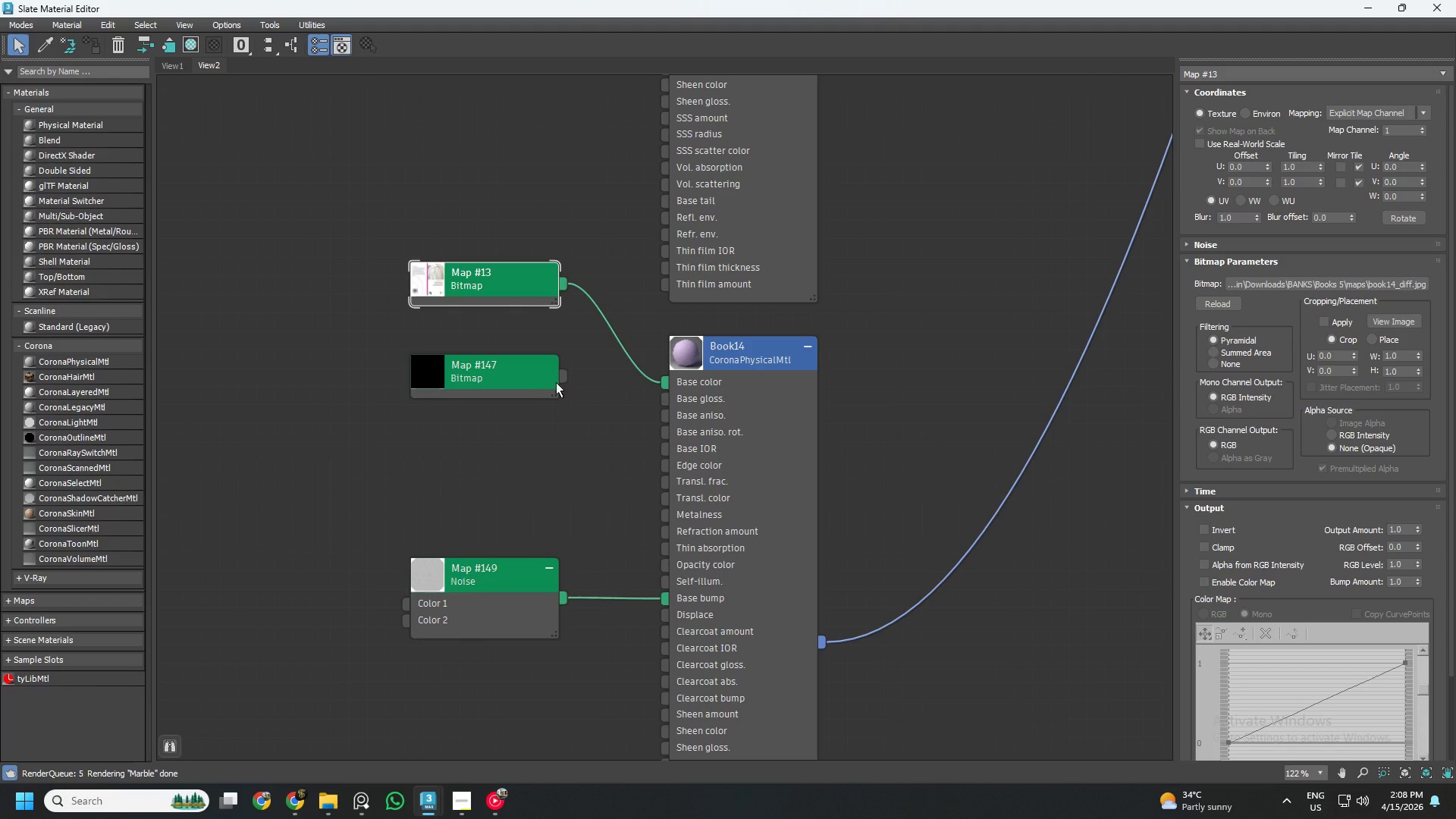 
left_click([520, 380])
 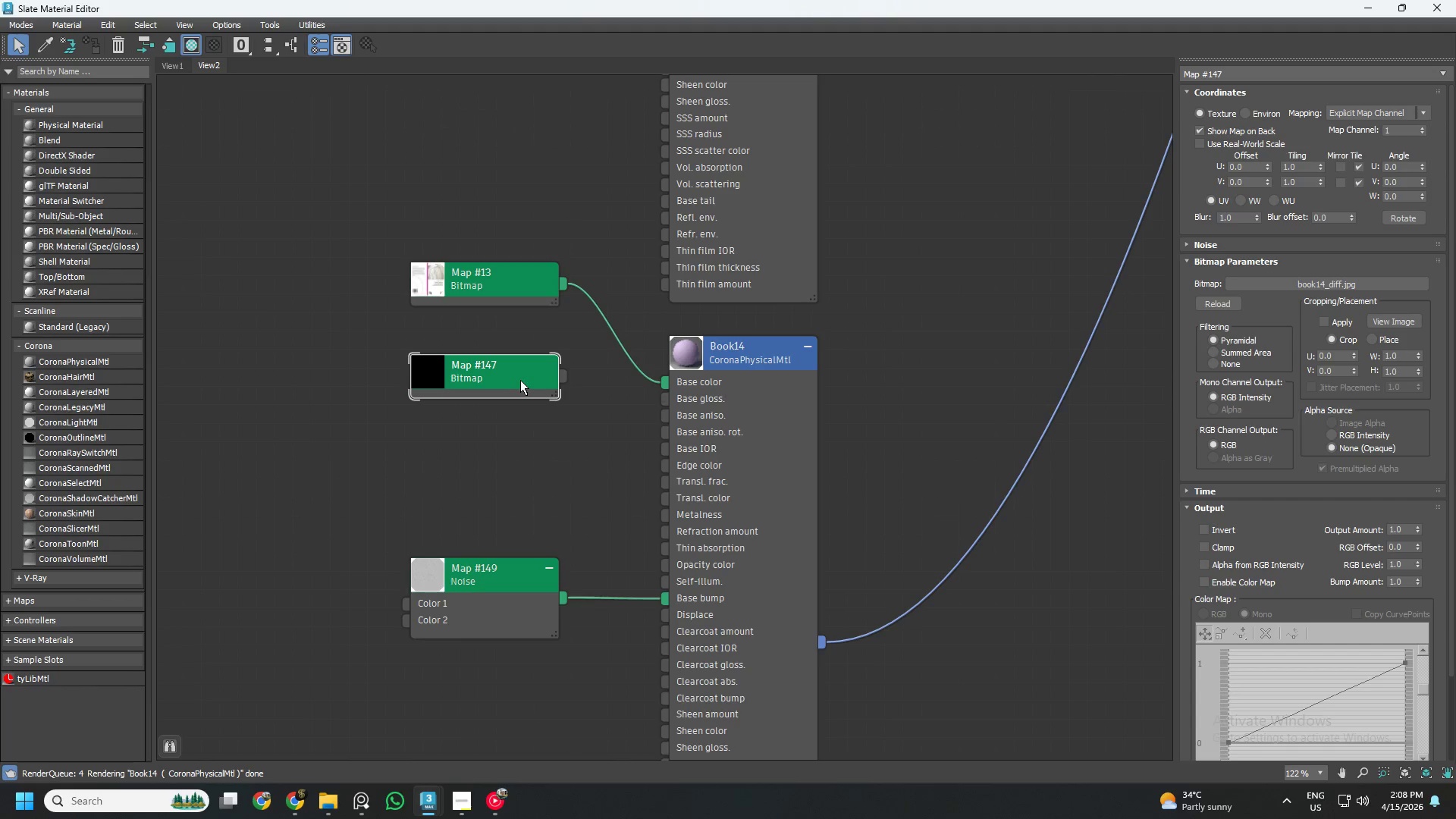 
key(Delete)
 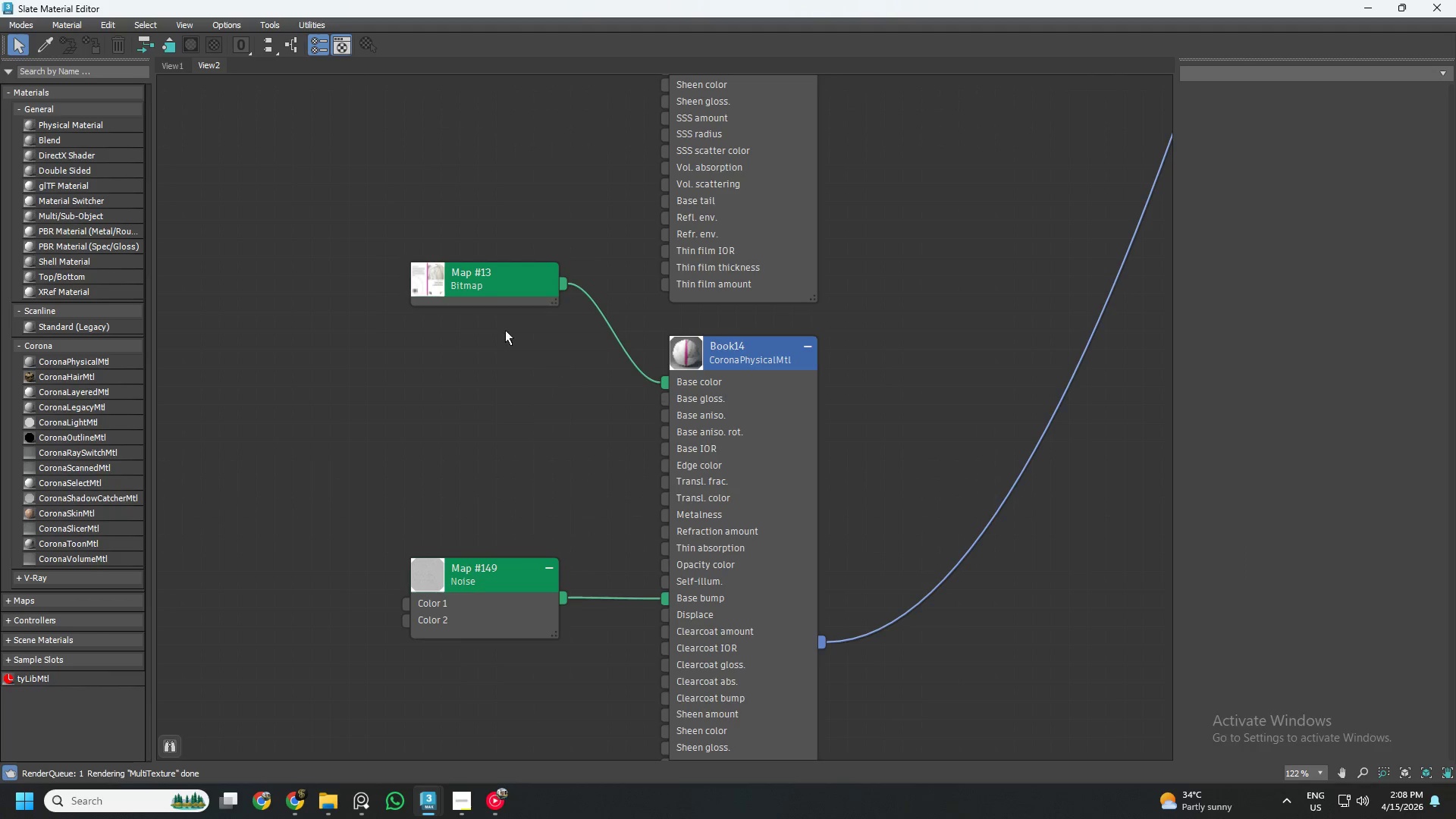 
left_click_drag(start_coordinate=[484, 276], to_coordinate=[490, 435])
 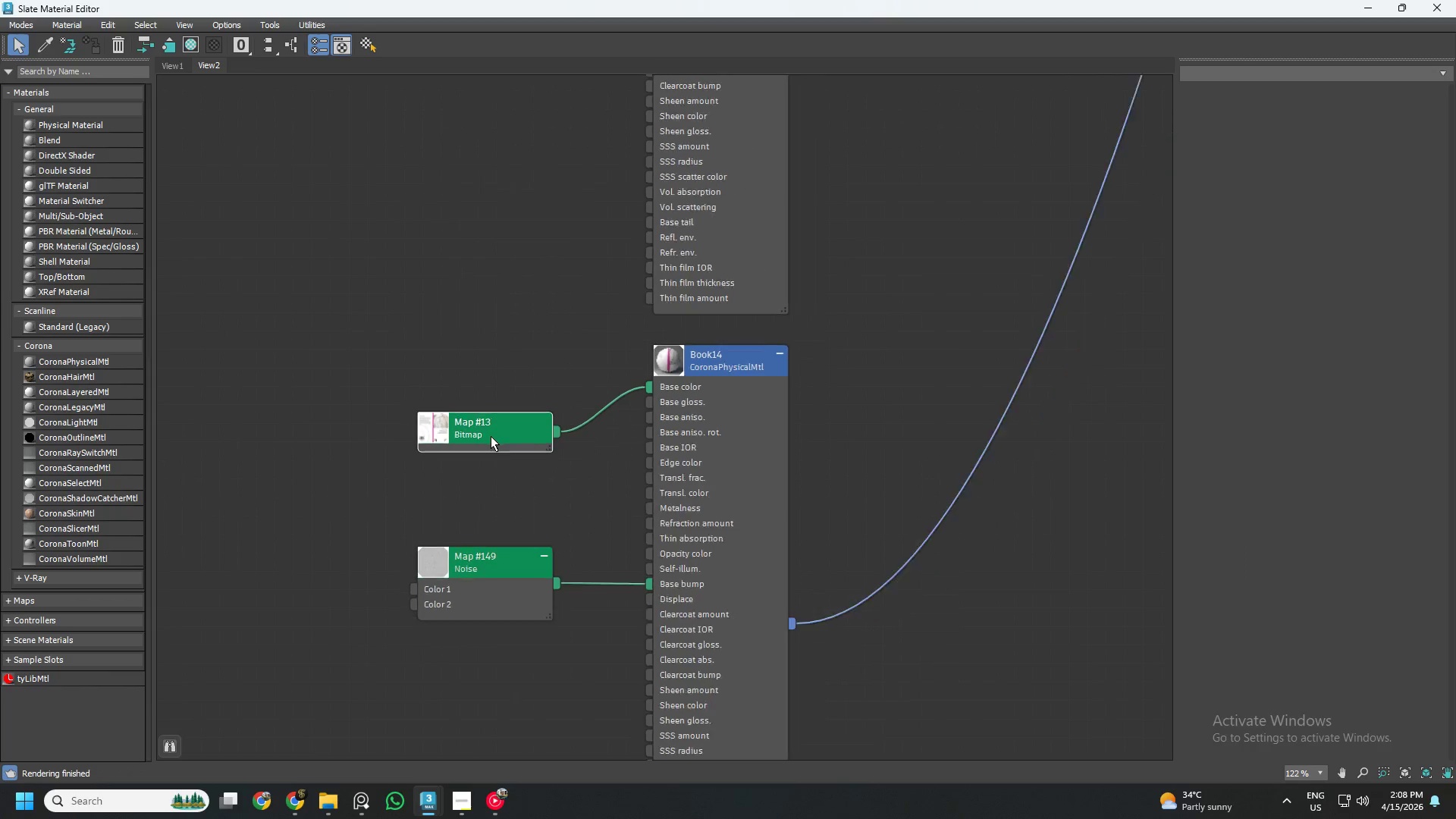 
scroll: coordinate [491, 437], scroll_direction: down, amount: 3.0
 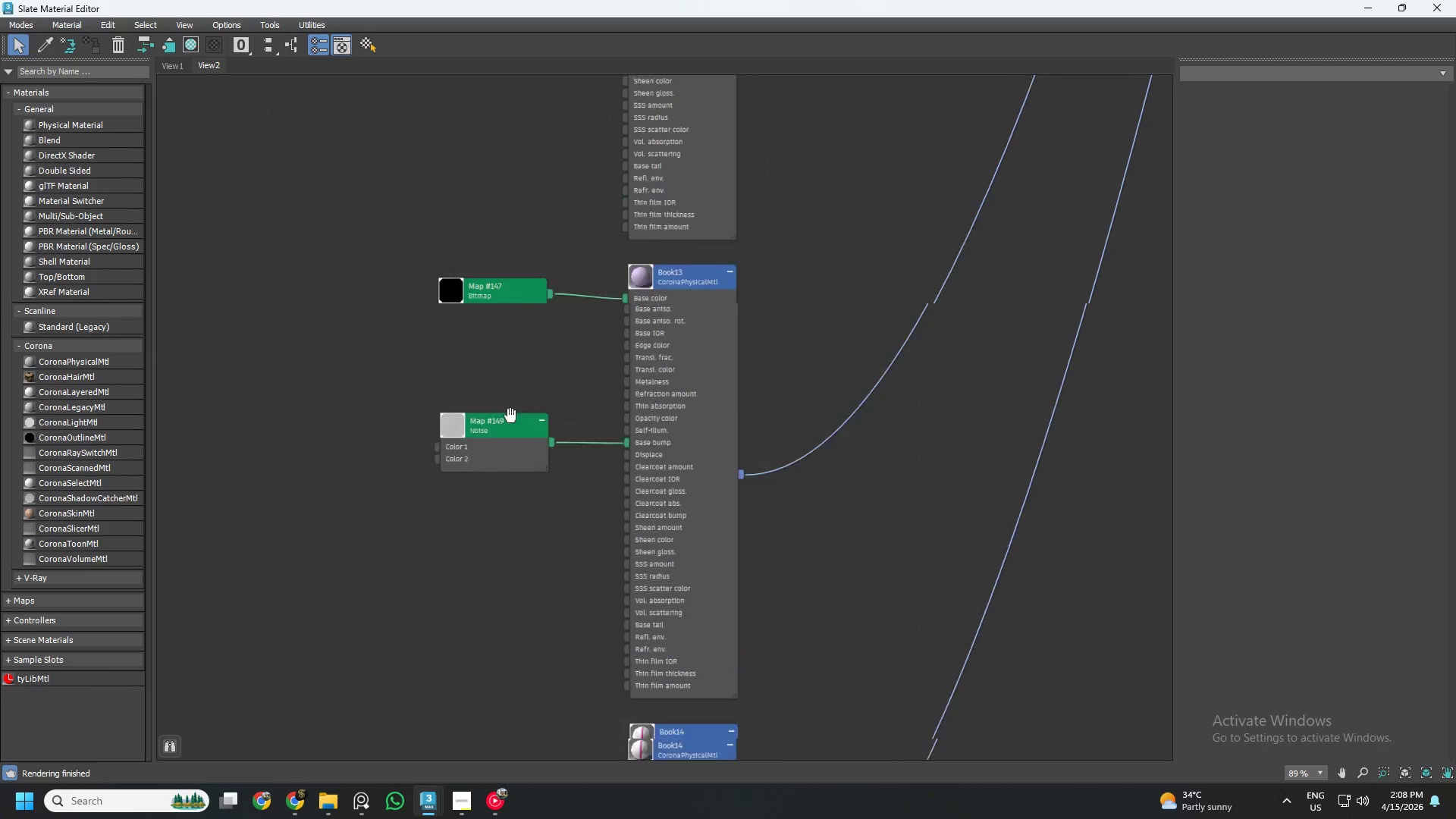 
scroll: coordinate [507, 399], scroll_direction: up, amount: 2.0
 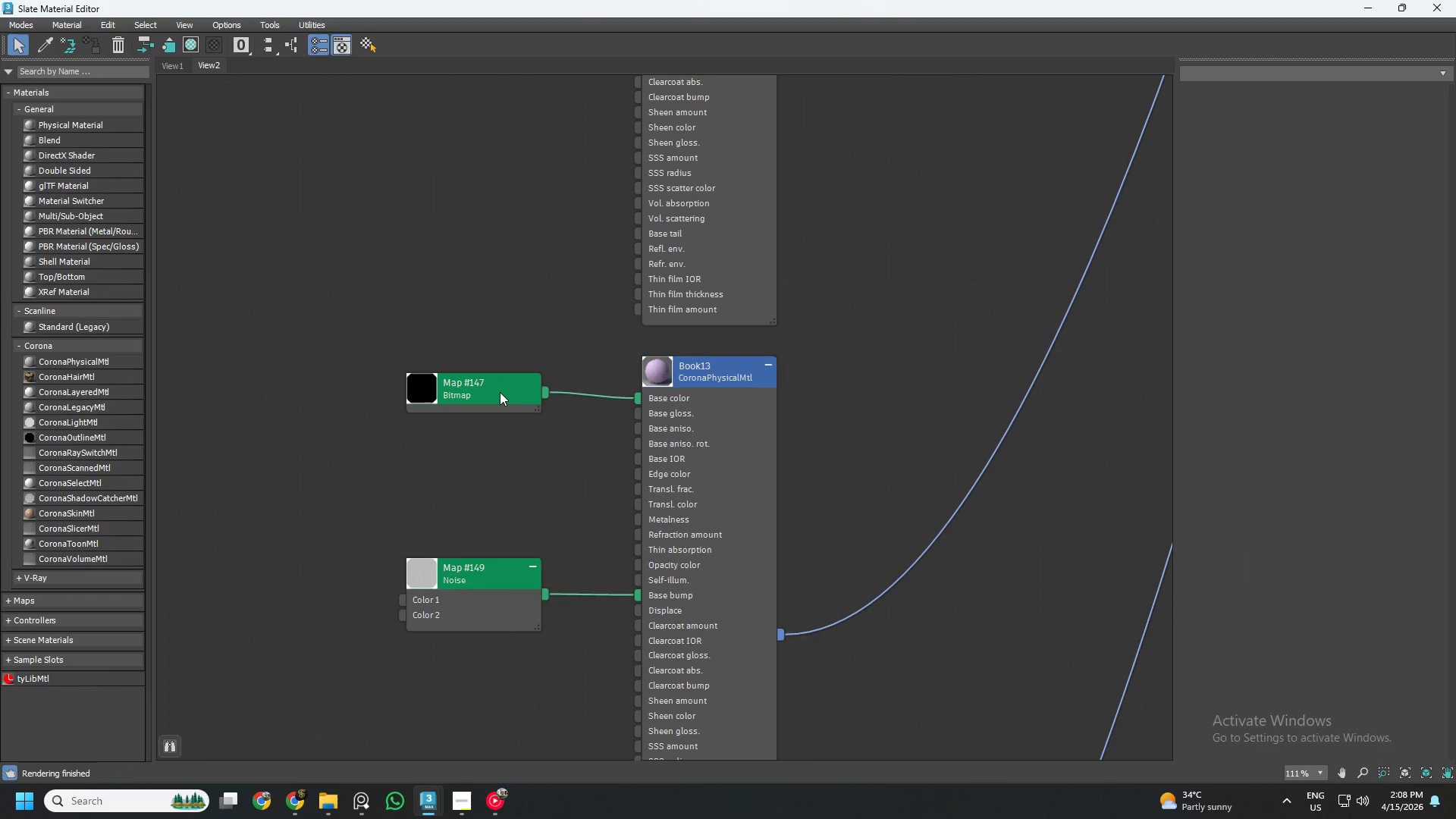 
left_click([500, 392])
 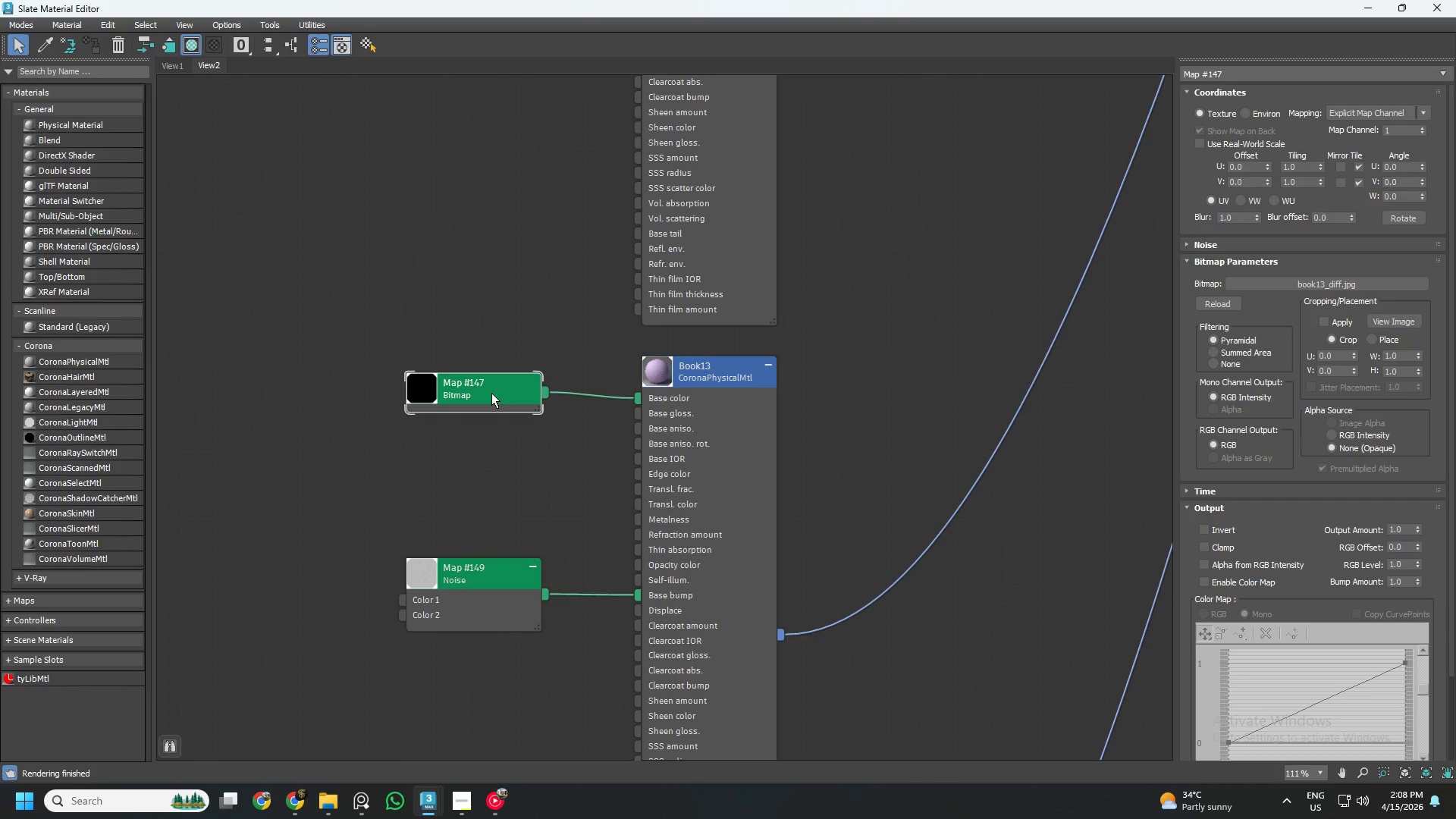 
hold_key(key=ShiftLeft, duration=0.86)
left_click_drag(start_coordinate=[491, 393], to_coordinate=[488, 296])
 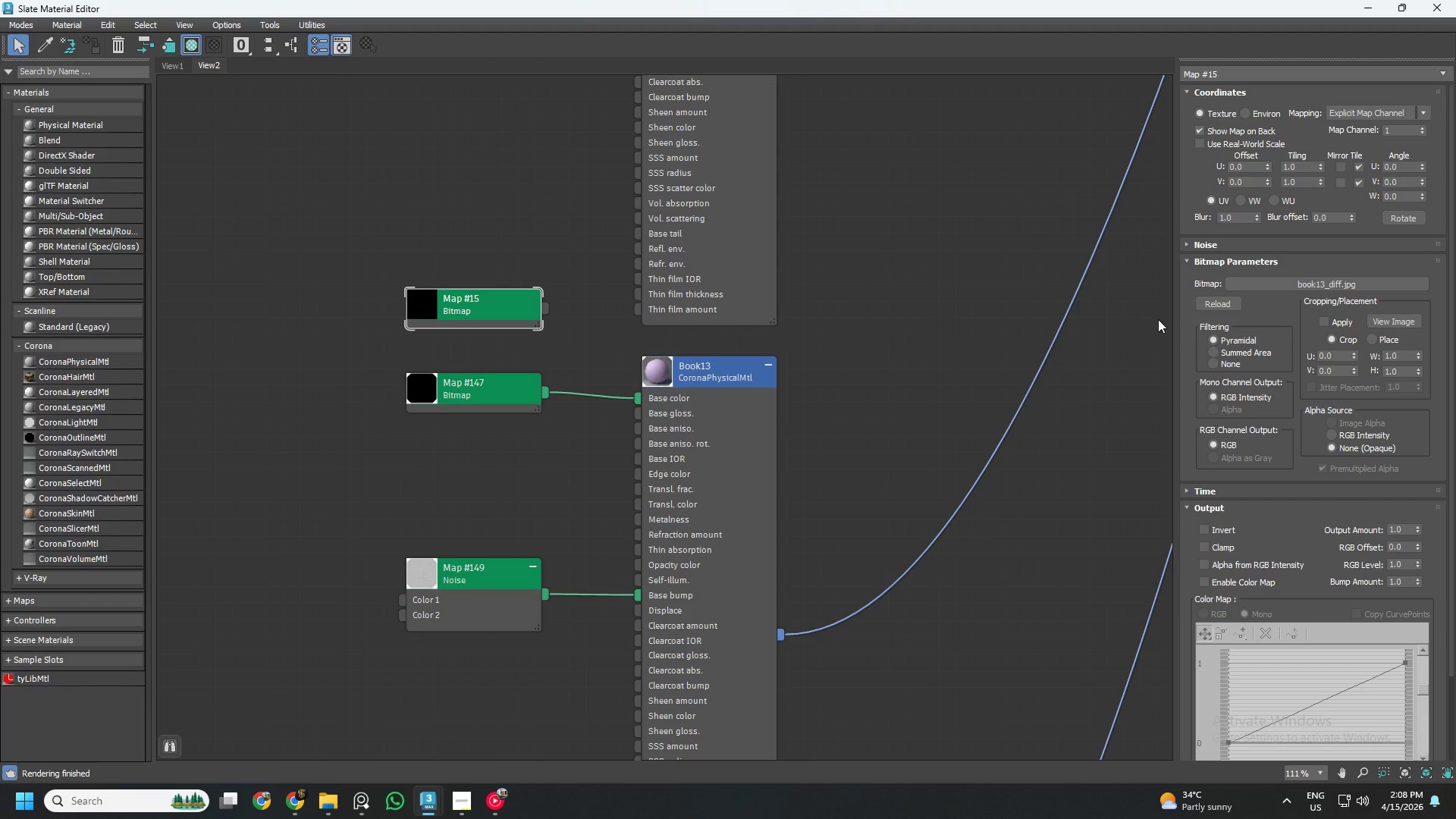 
left_click([1305, 281])
 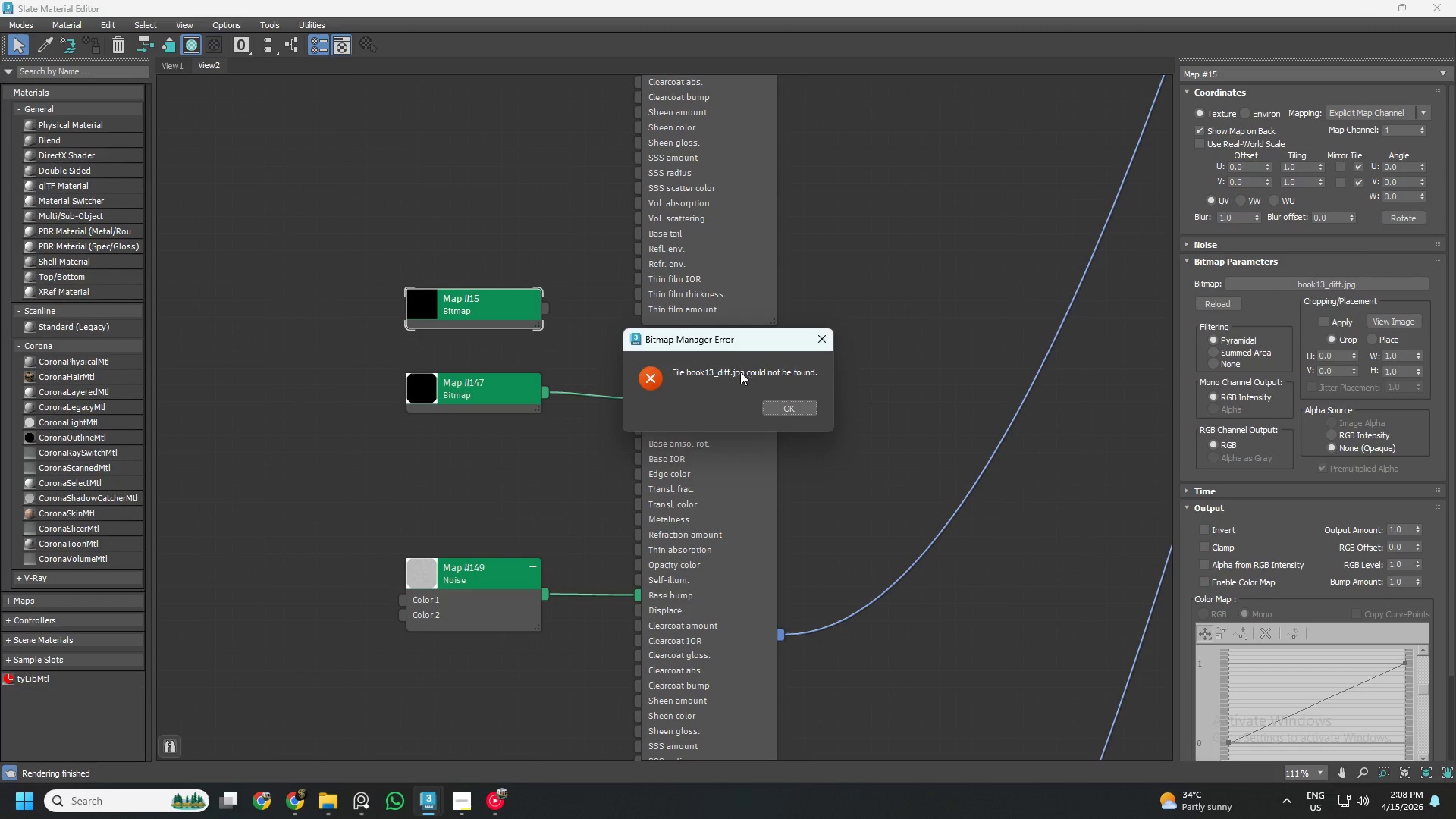 
left_click([792, 413])
 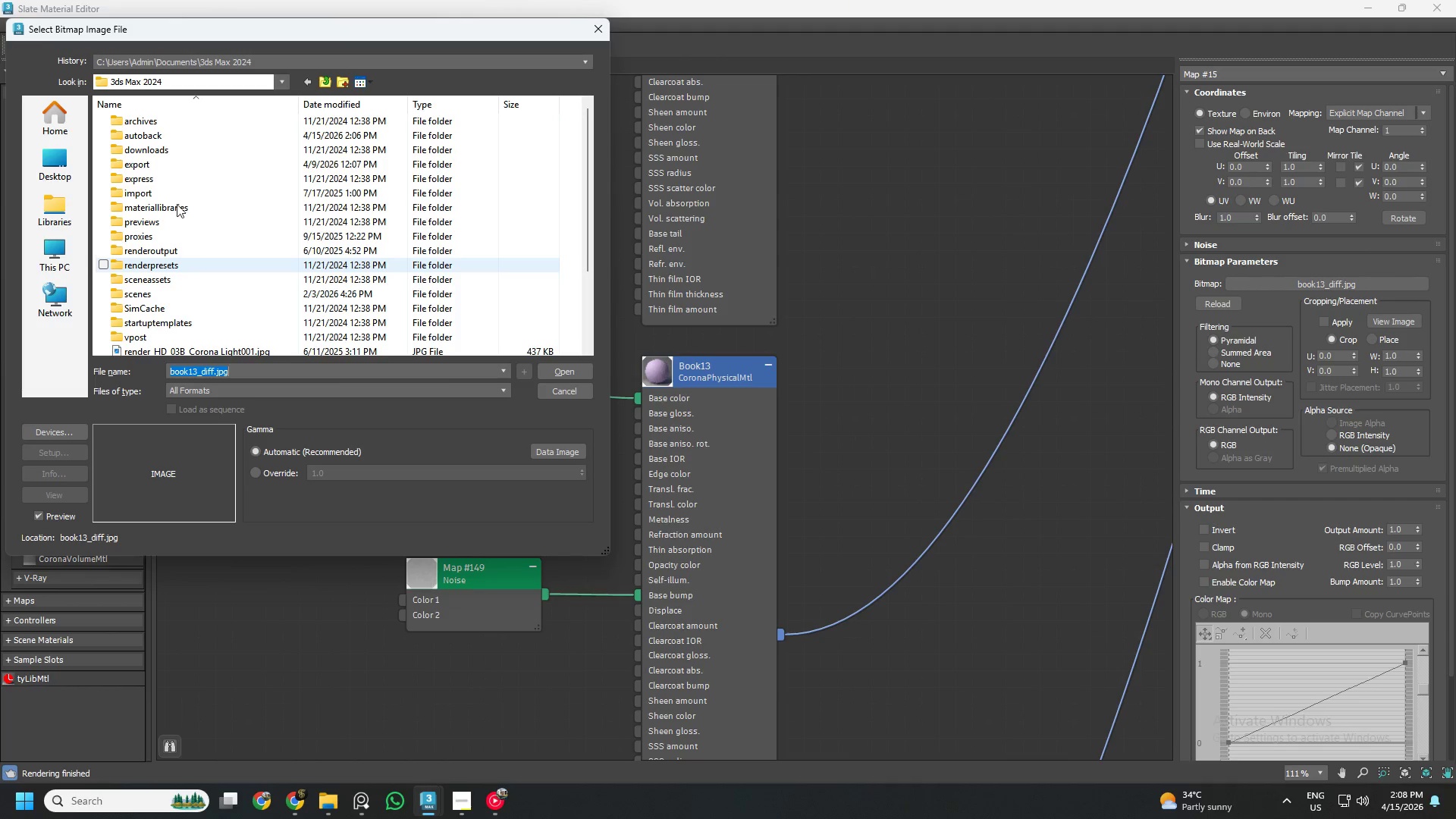 
left_click([164, 59])
 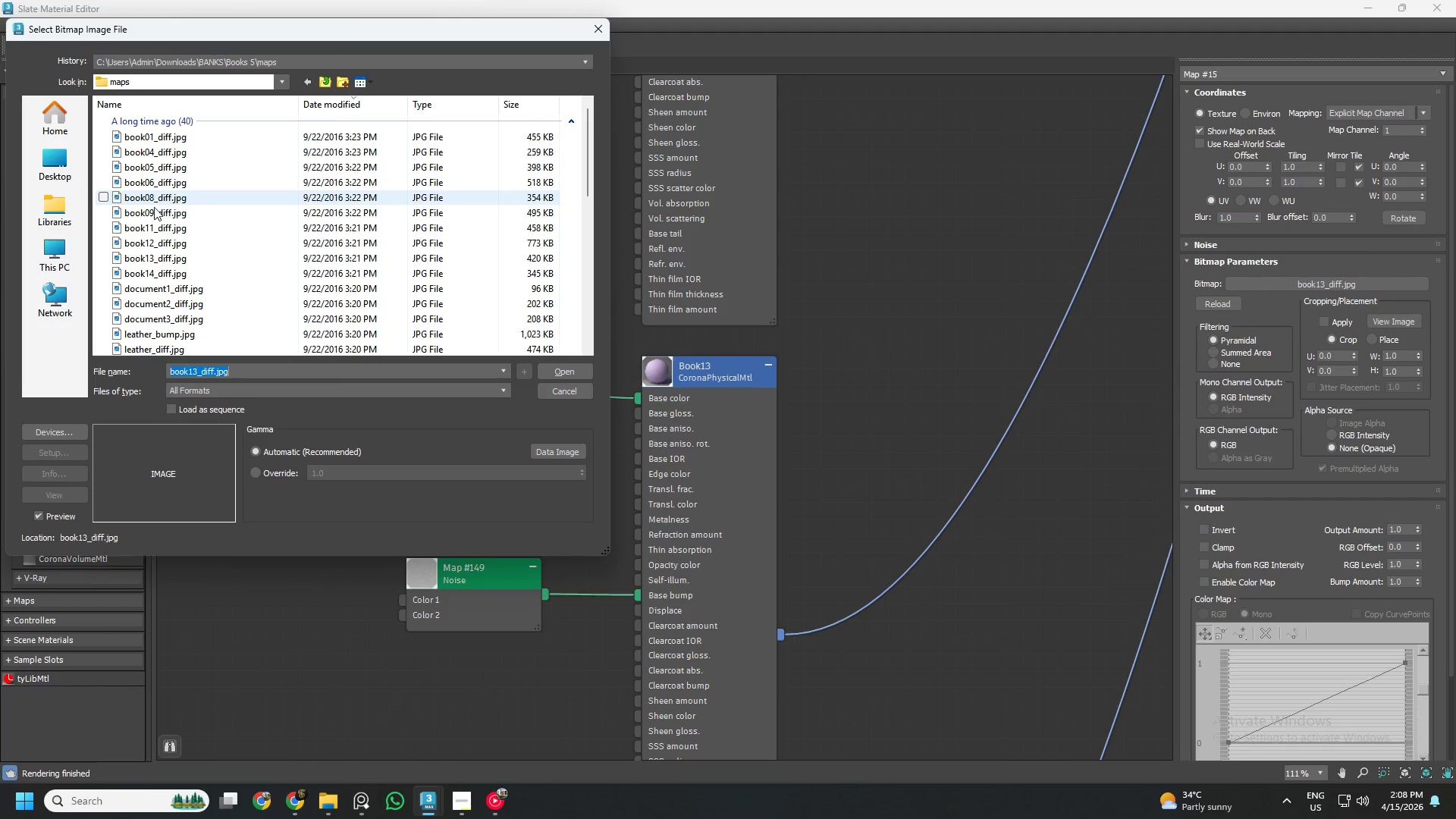 
left_click([162, 261])
 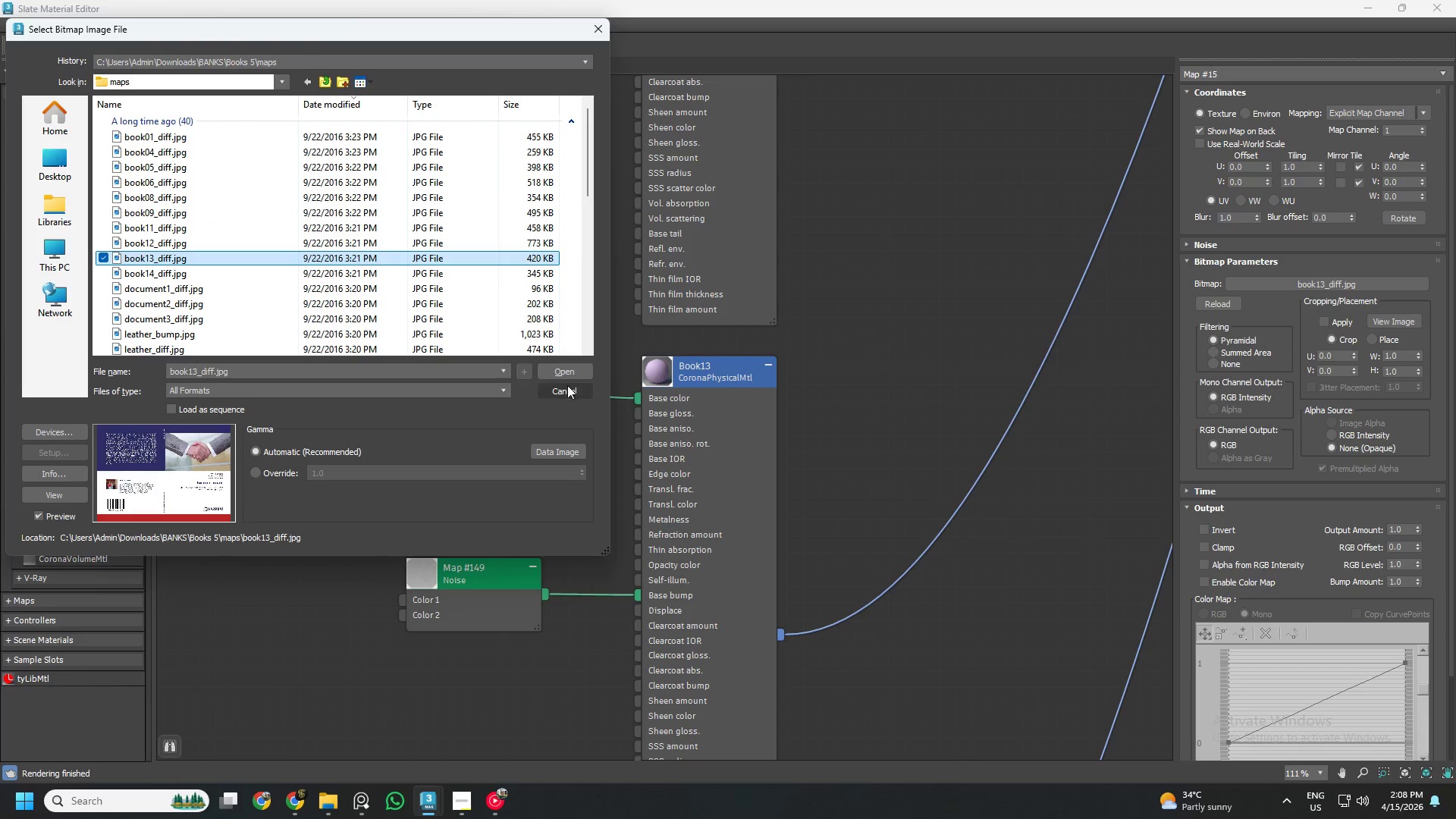 
left_click([565, 369])
 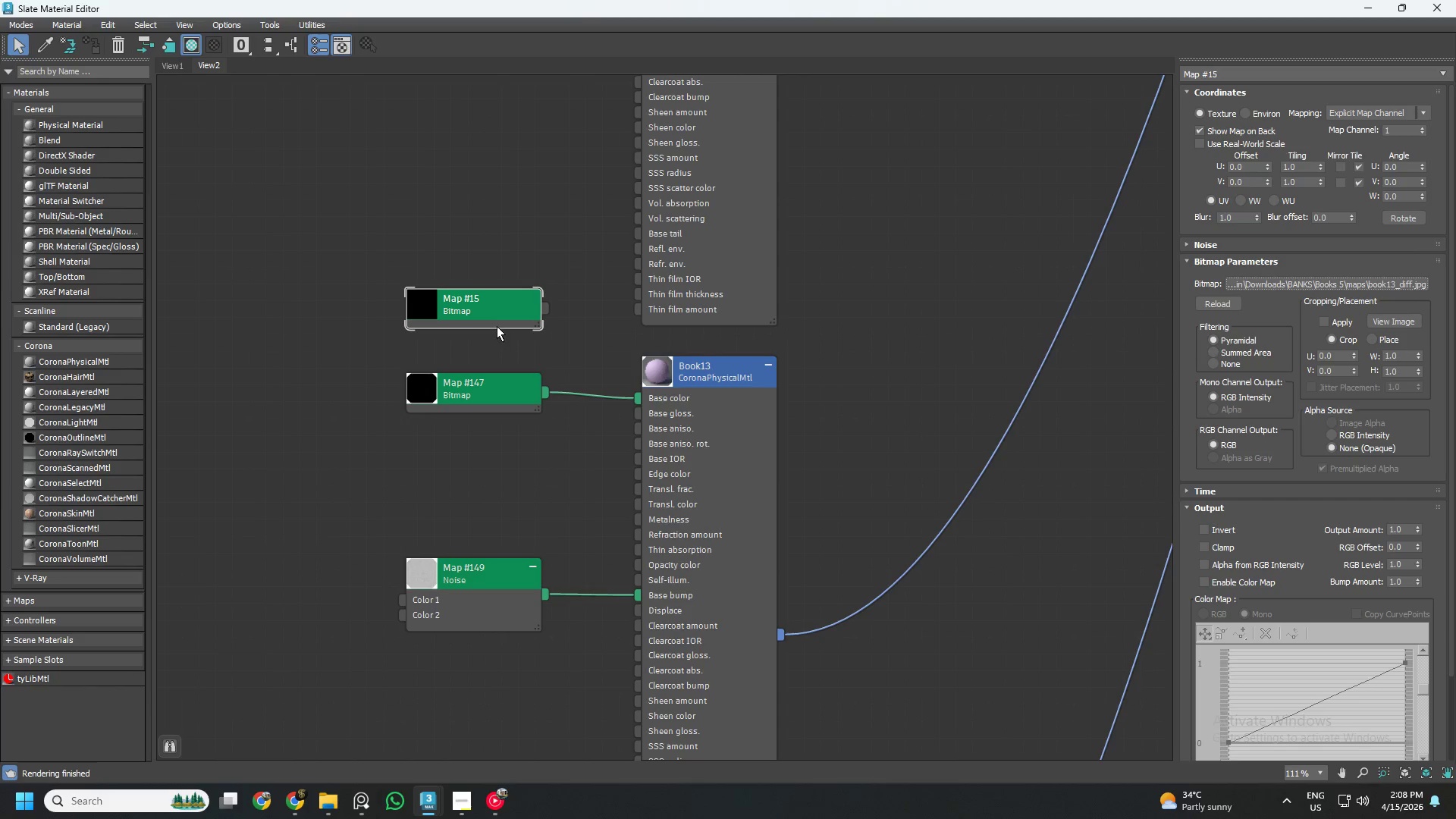 
left_click_drag(start_coordinate=[497, 315], to_coordinate=[649, 407])
 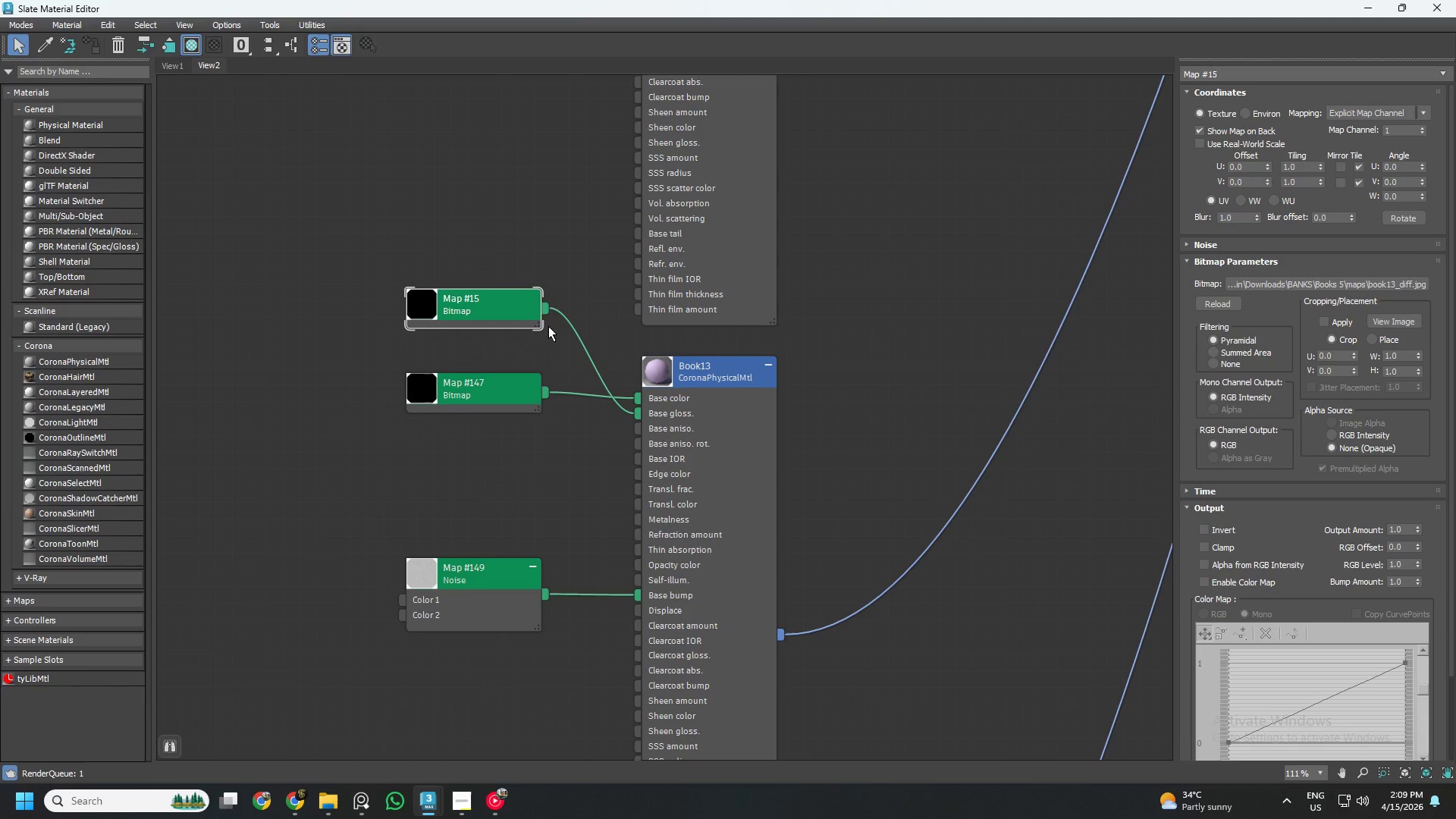 
left_click_drag(start_coordinate=[542, 311], to_coordinate=[658, 400])
 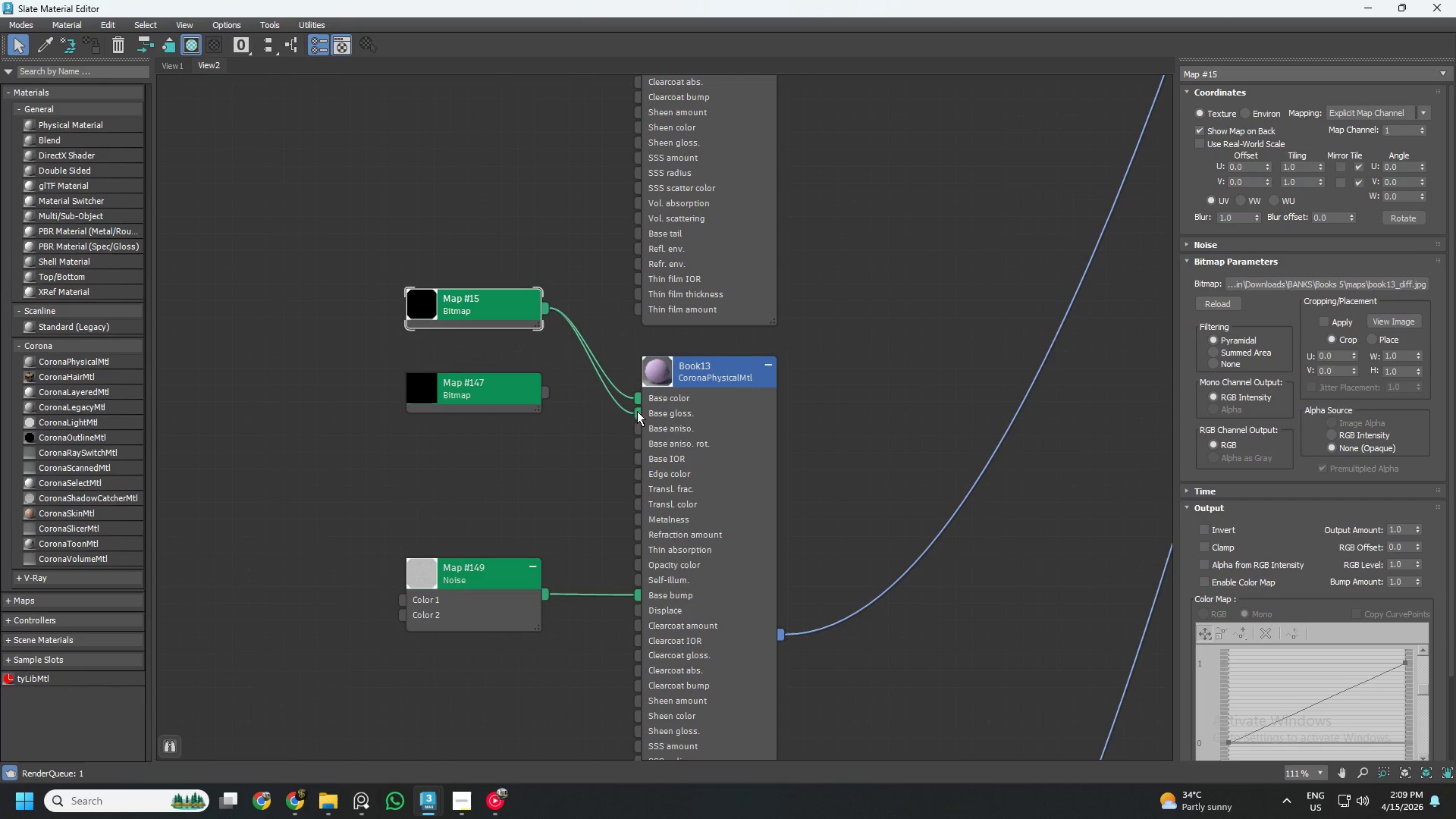 
left_click_drag(start_coordinate=[636, 412], to_coordinate=[587, 391])
 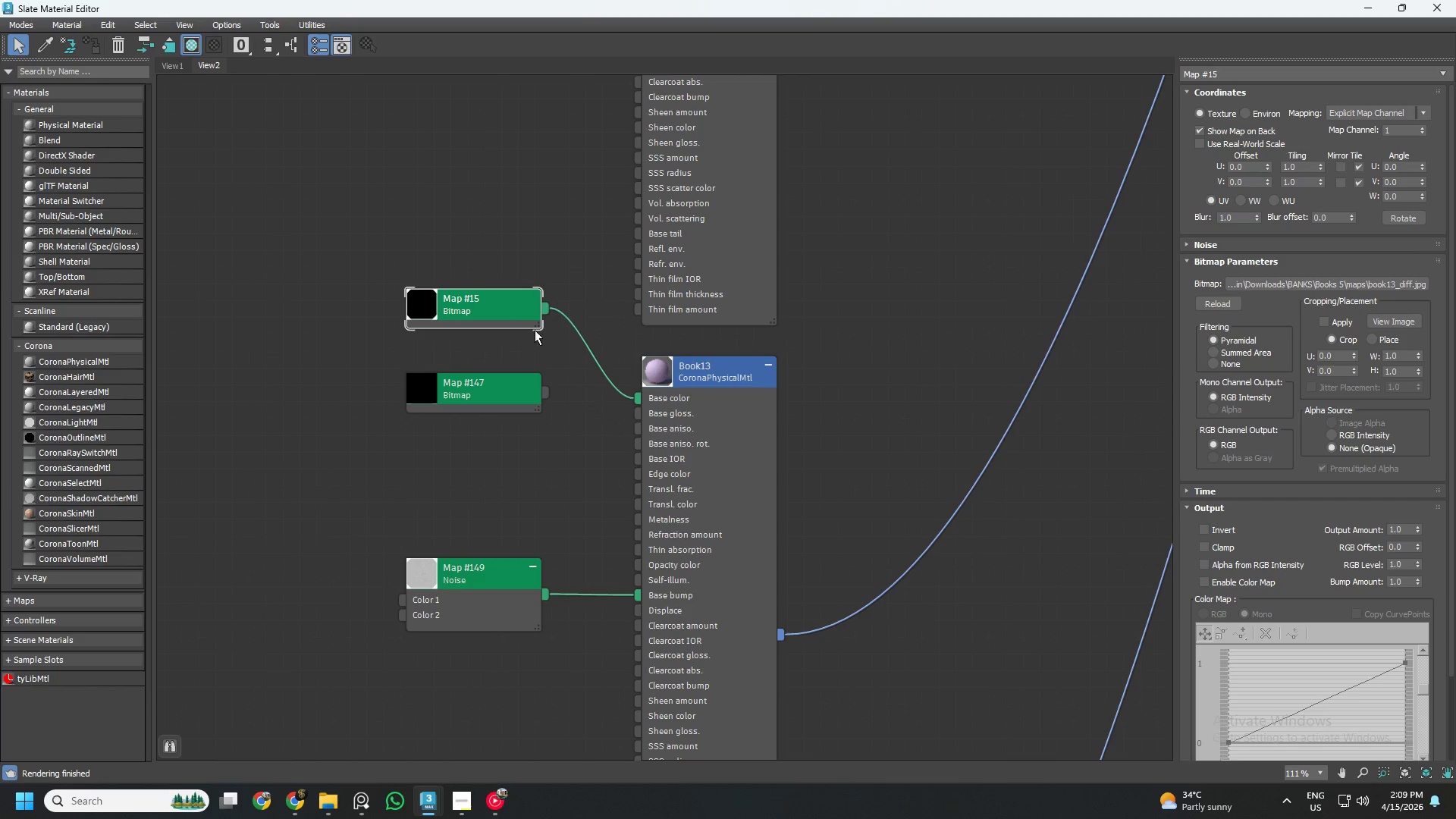 
right_click([489, 318])
 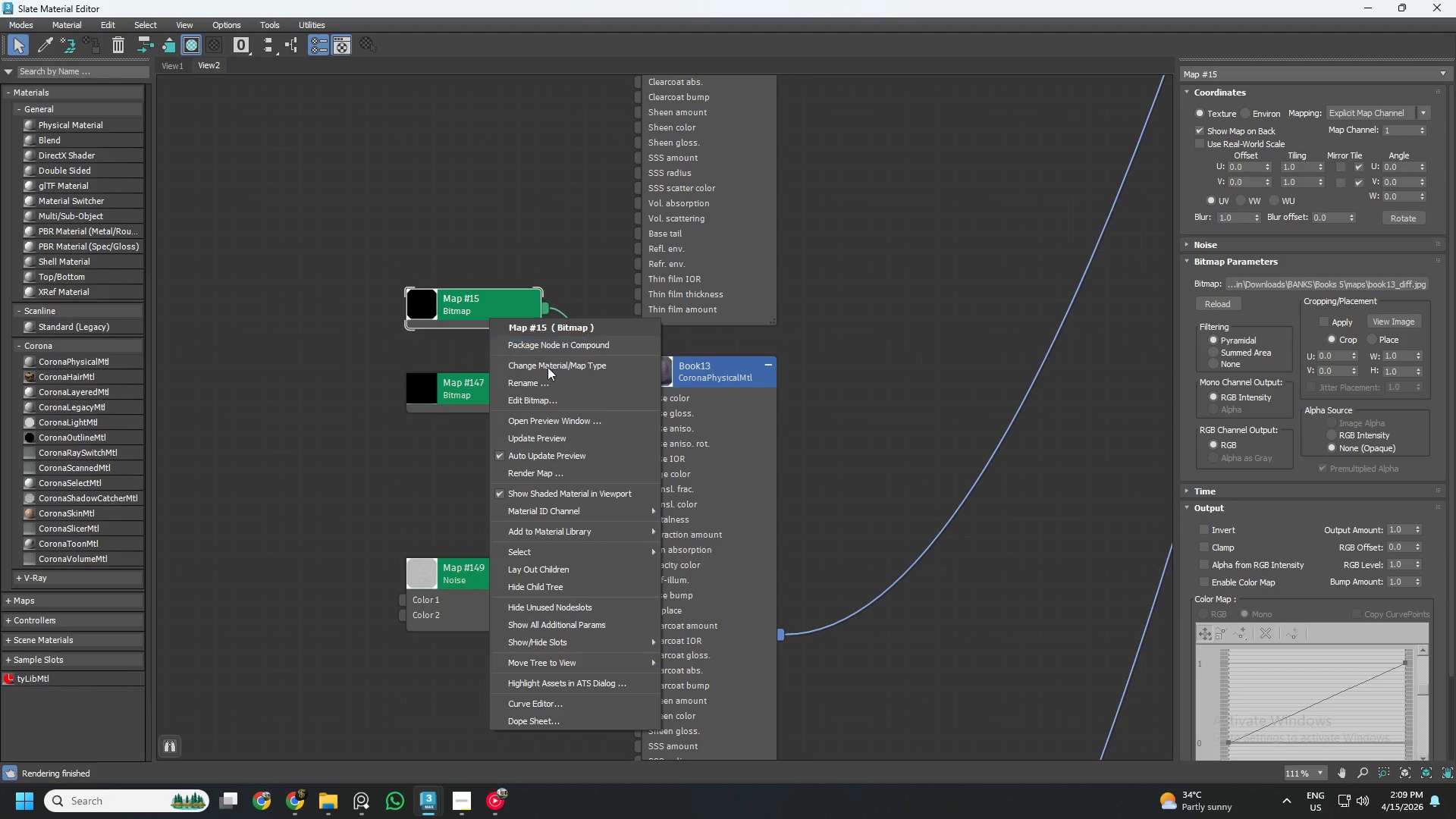 
left_click([549, 368])
 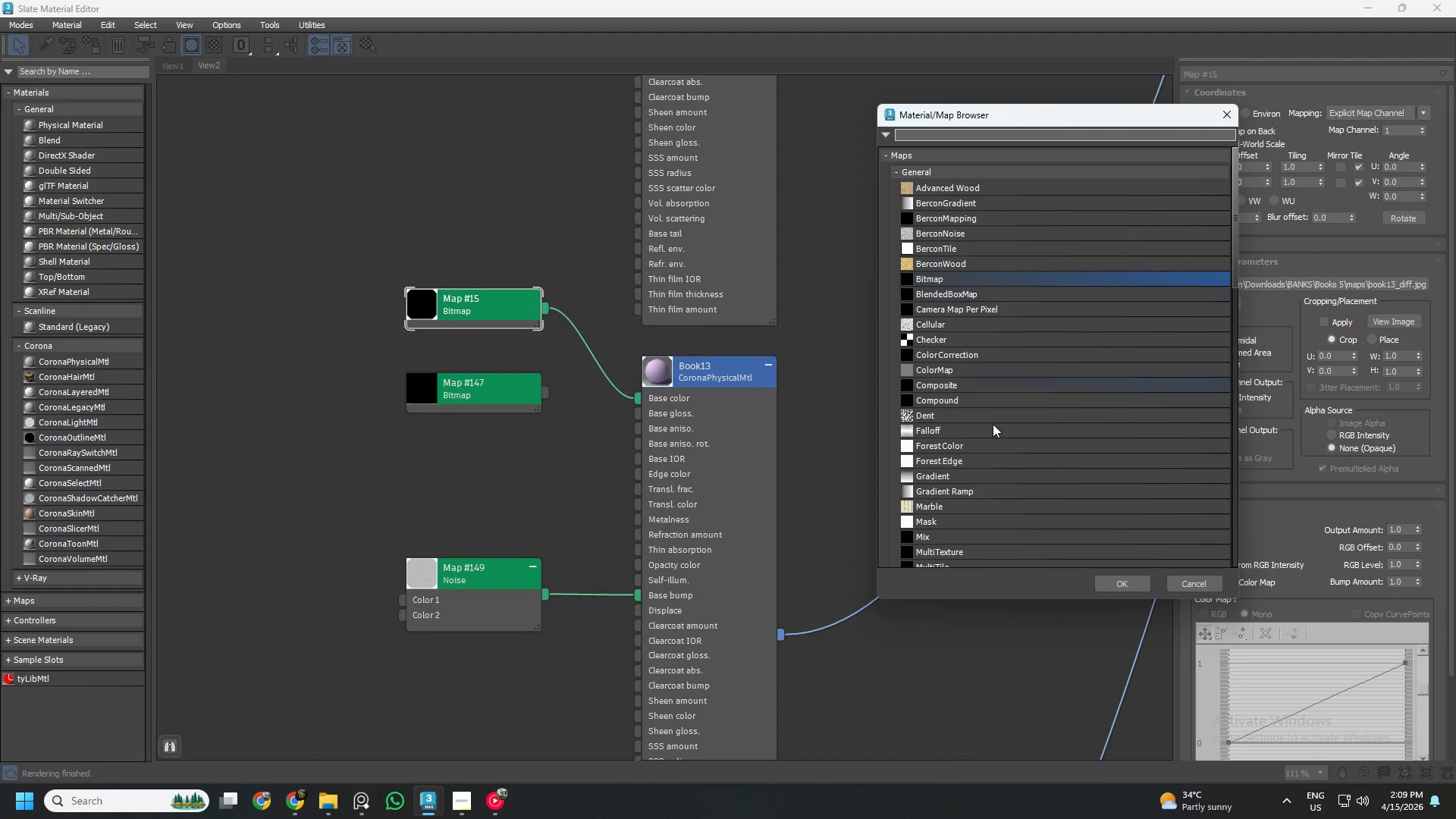 
left_click([1116, 587])
 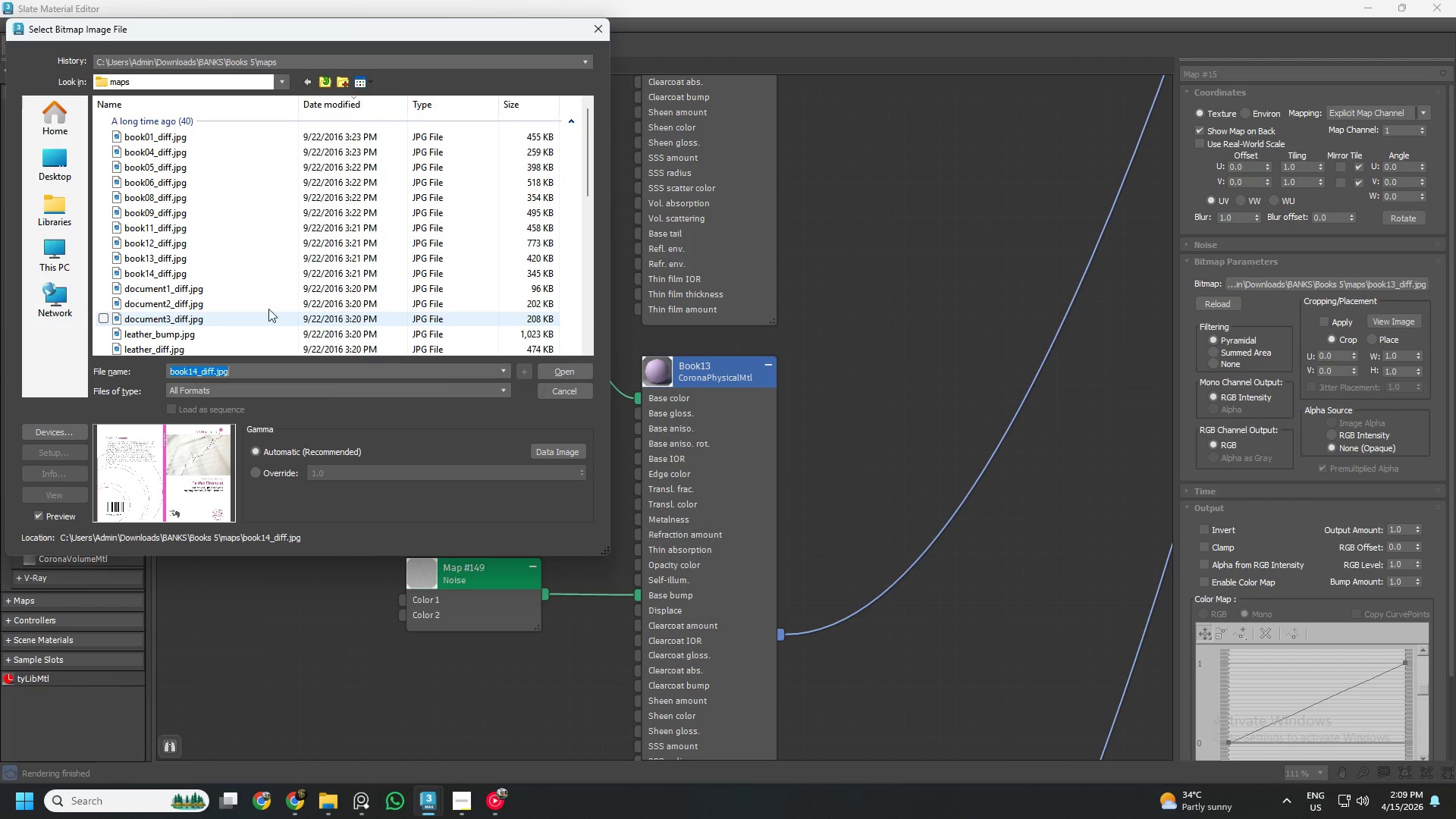 
left_click([170, 264])
 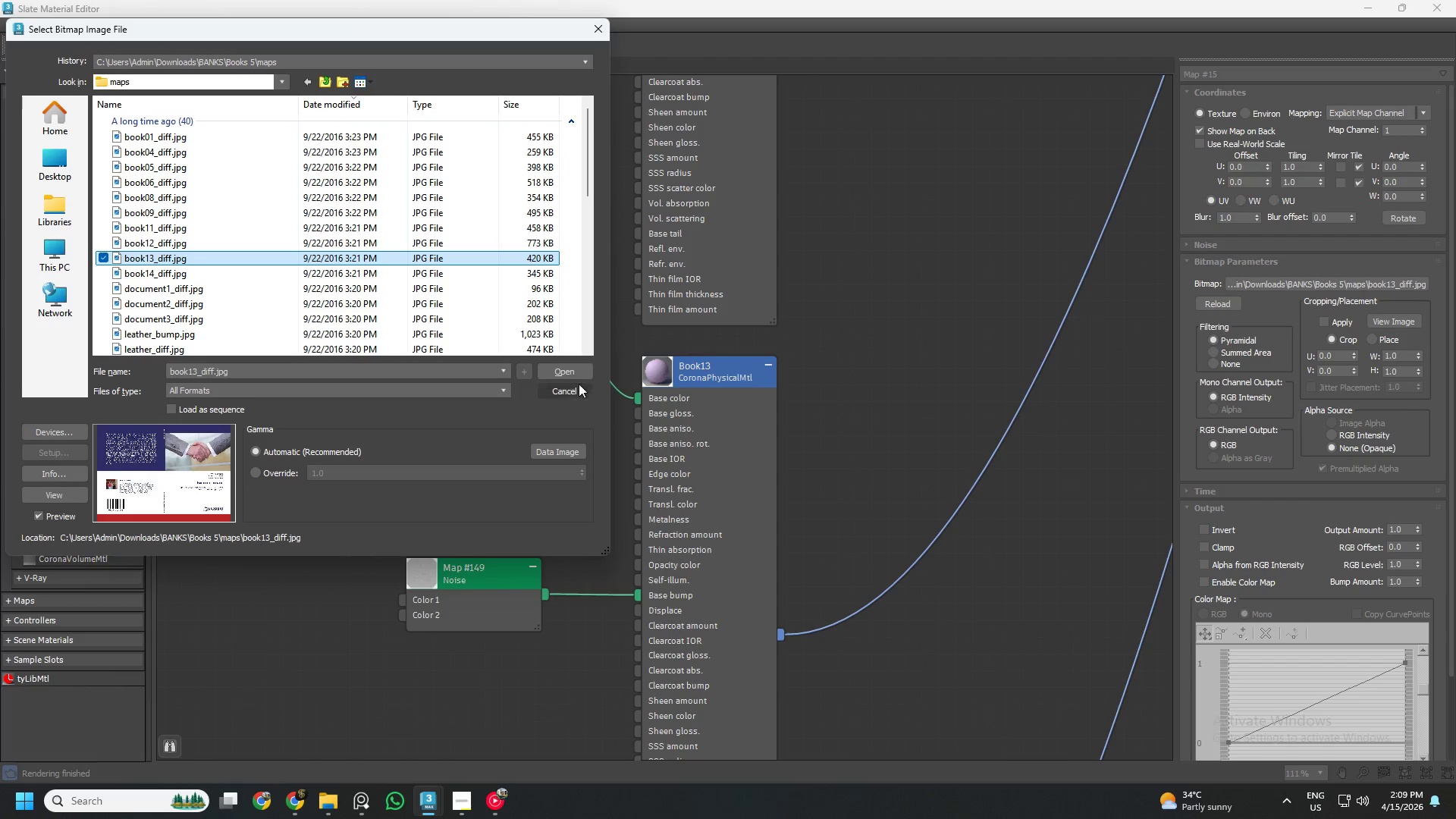 
left_click([563, 369])
 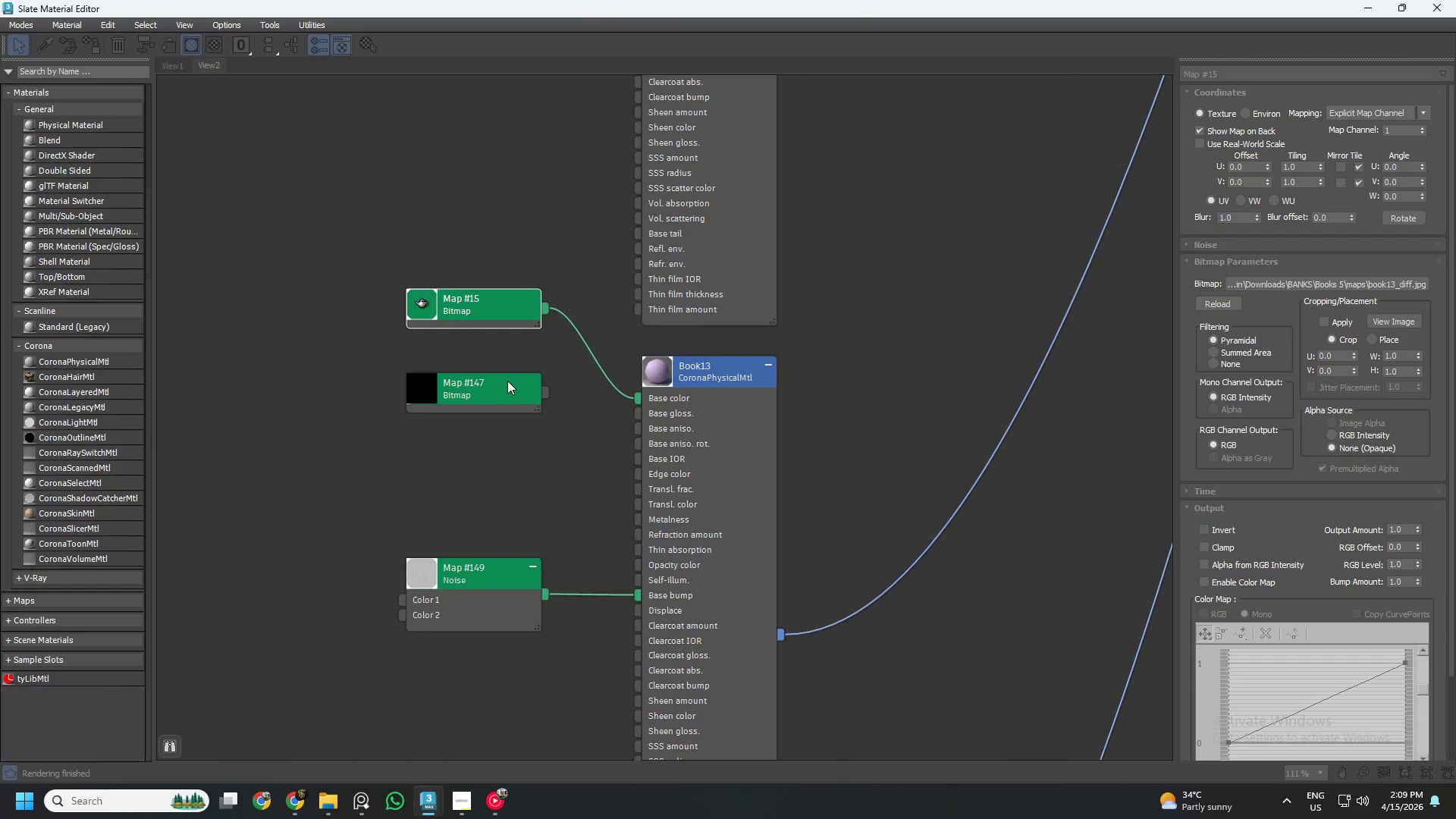 
left_click([495, 400])
 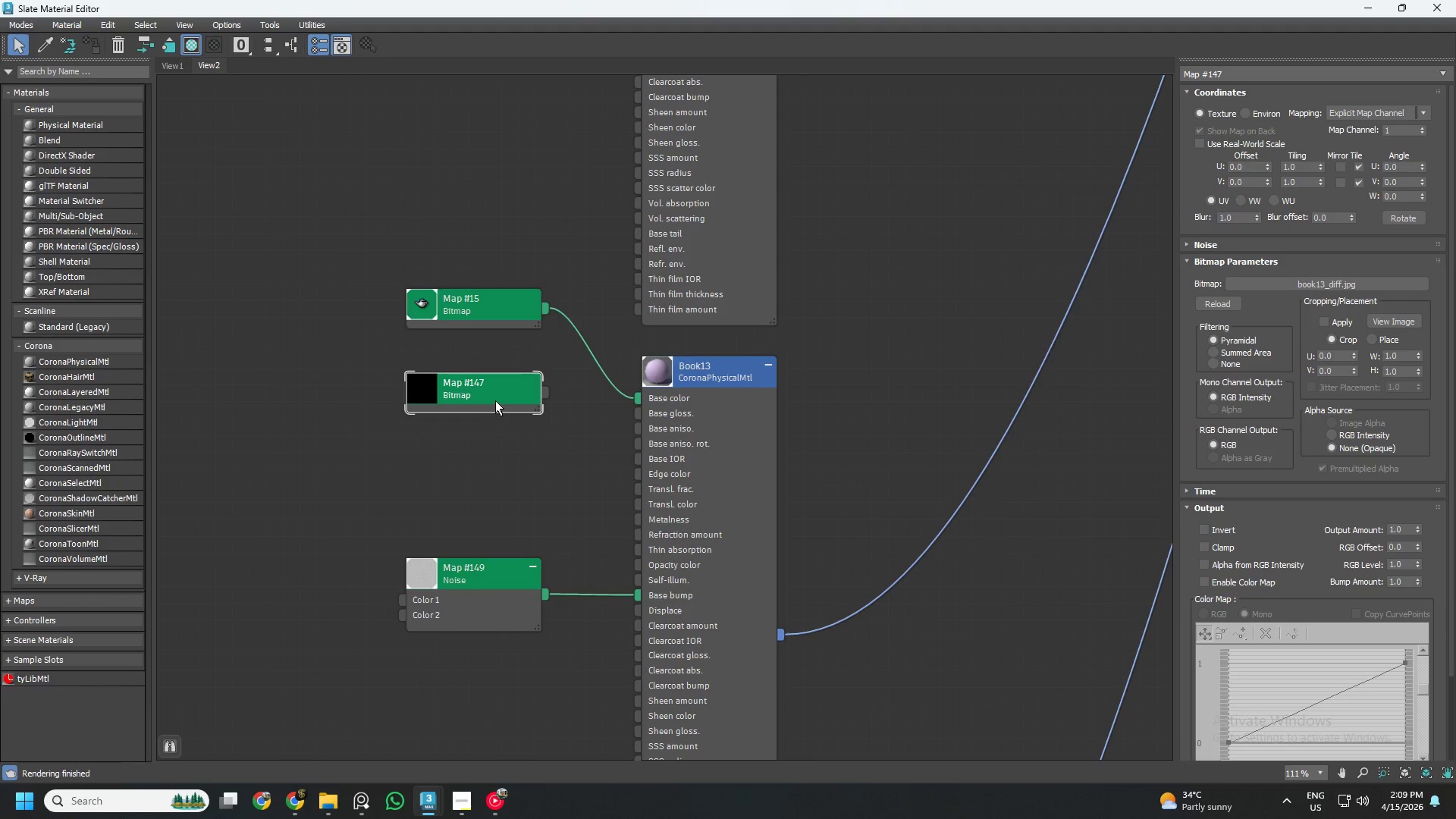 
key(Delete)
 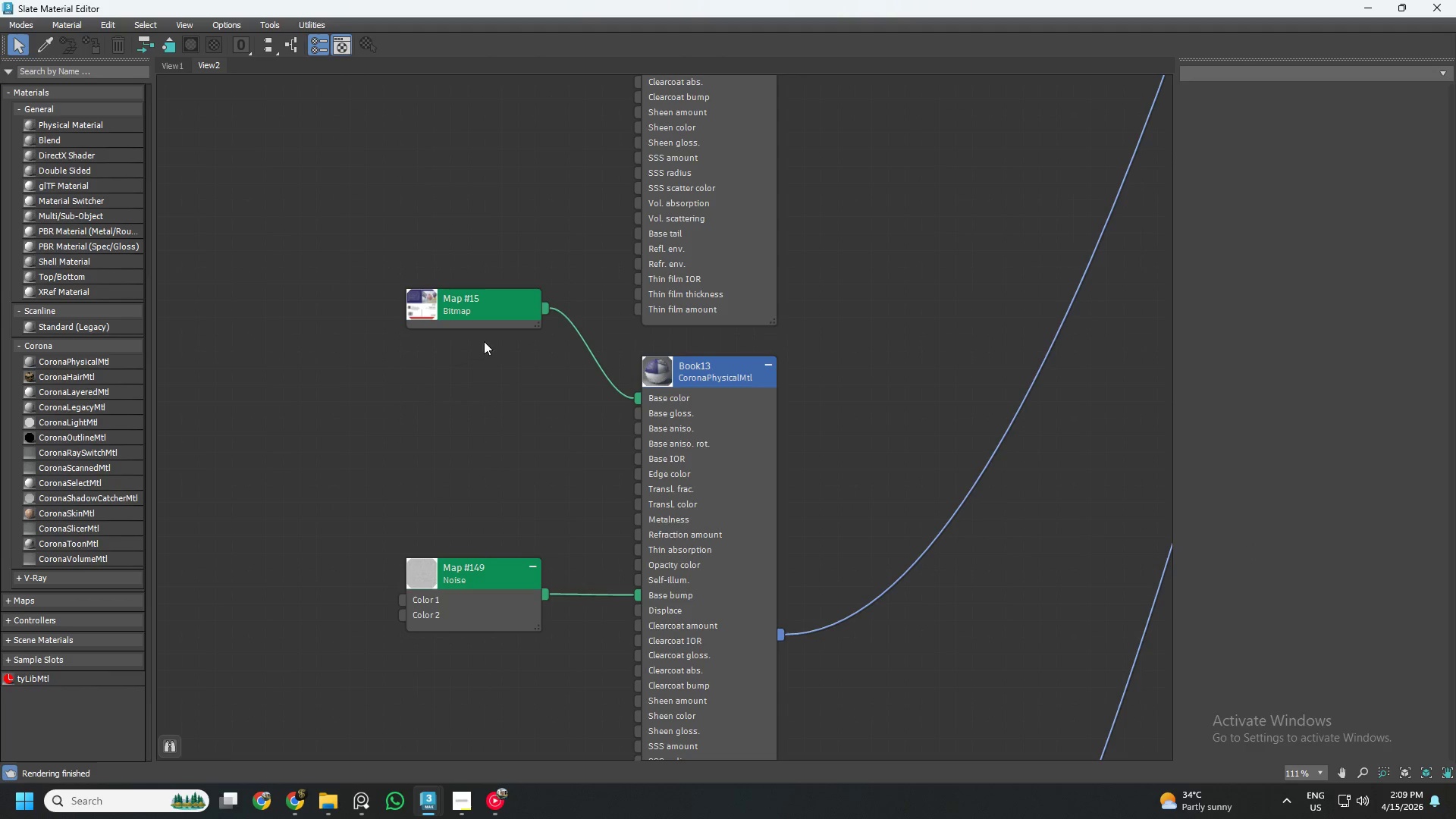 
left_click_drag(start_coordinate=[481, 305], to_coordinate=[474, 415])
 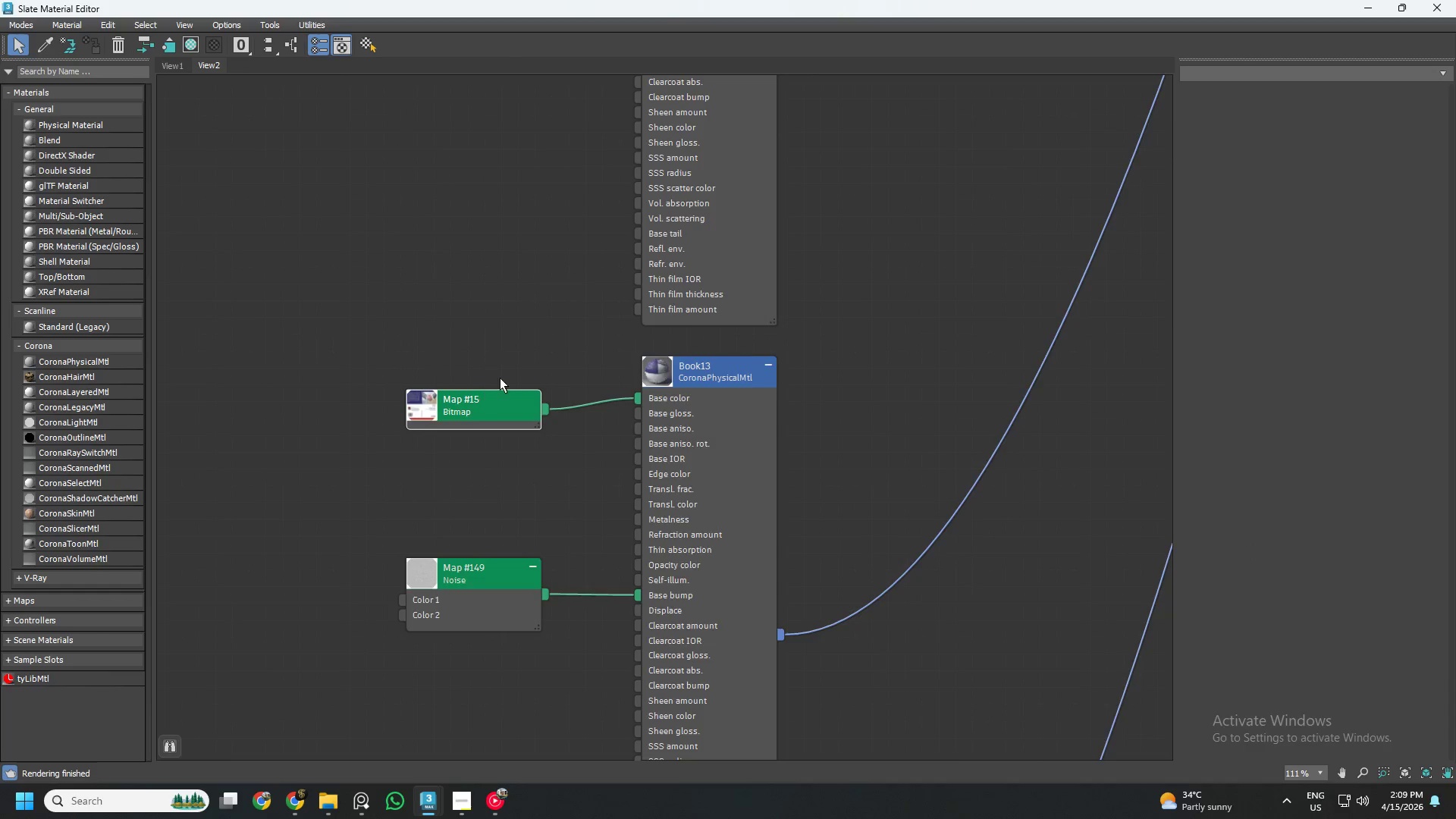 
scroll: coordinate [501, 377], scroll_direction: down, amount: 2.0
 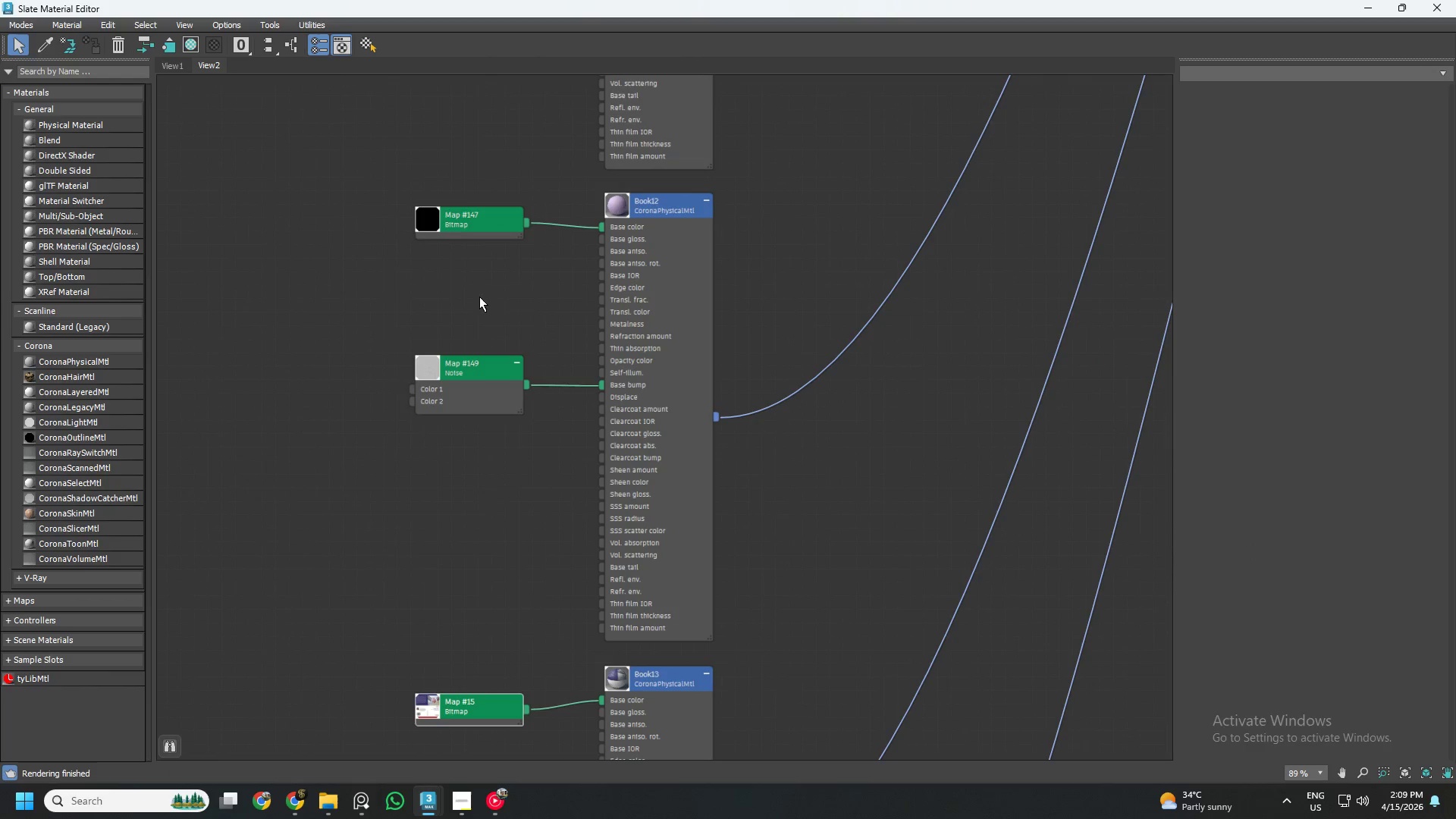 
left_click([478, 203])
 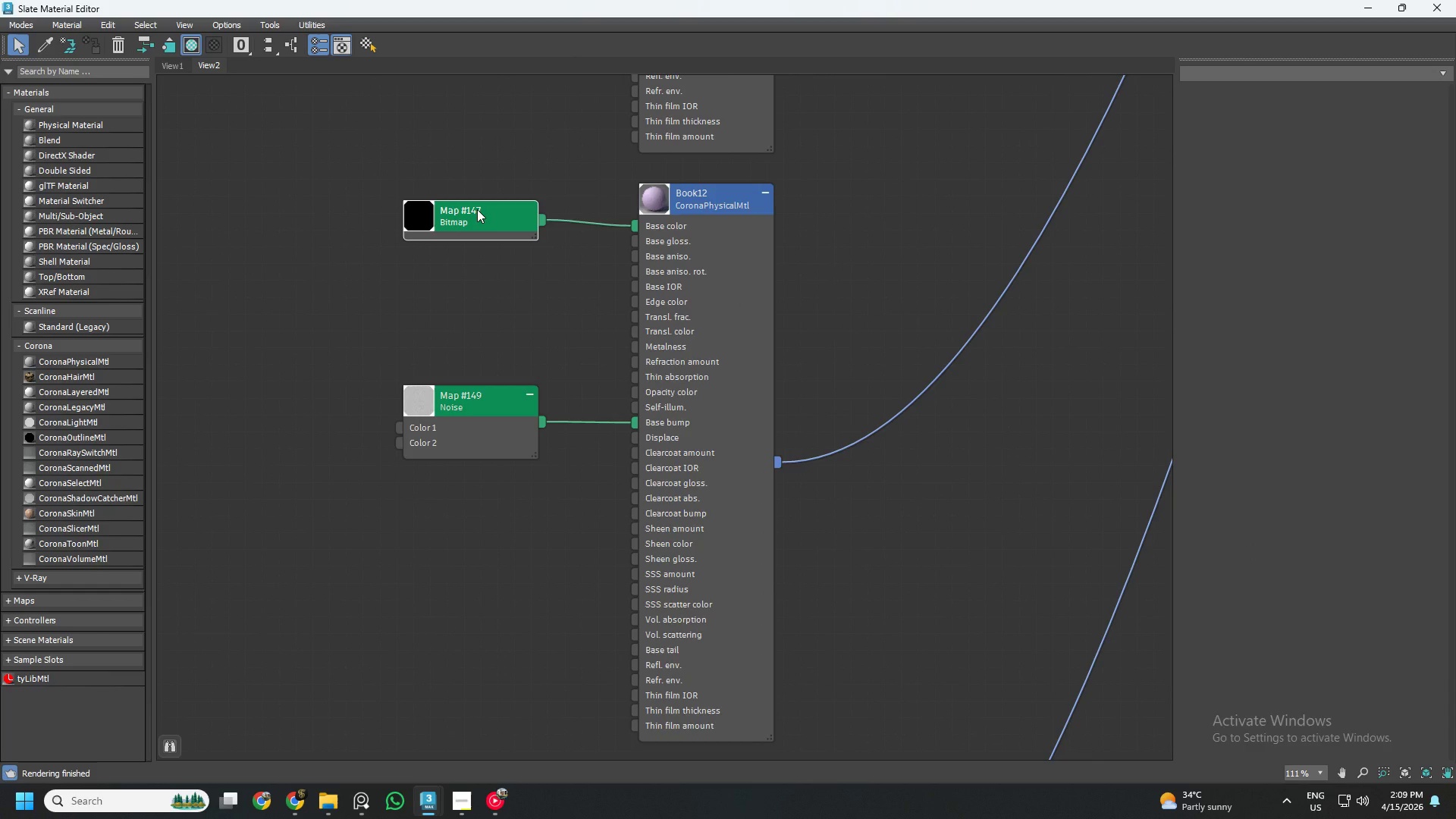 
scroll: coordinate [466, 234], scroll_direction: up, amount: 2.0
 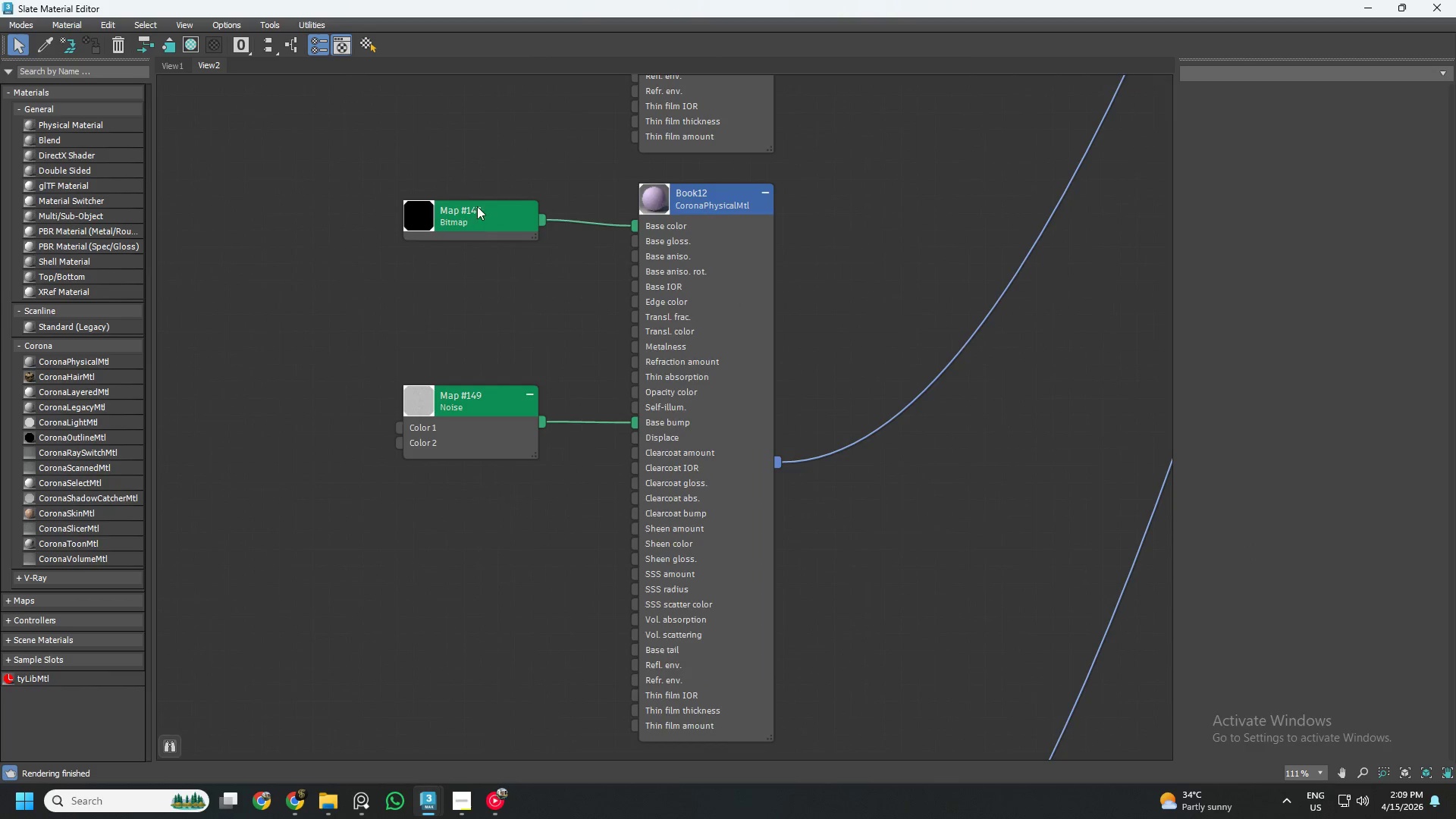 
right_click([477, 209])
 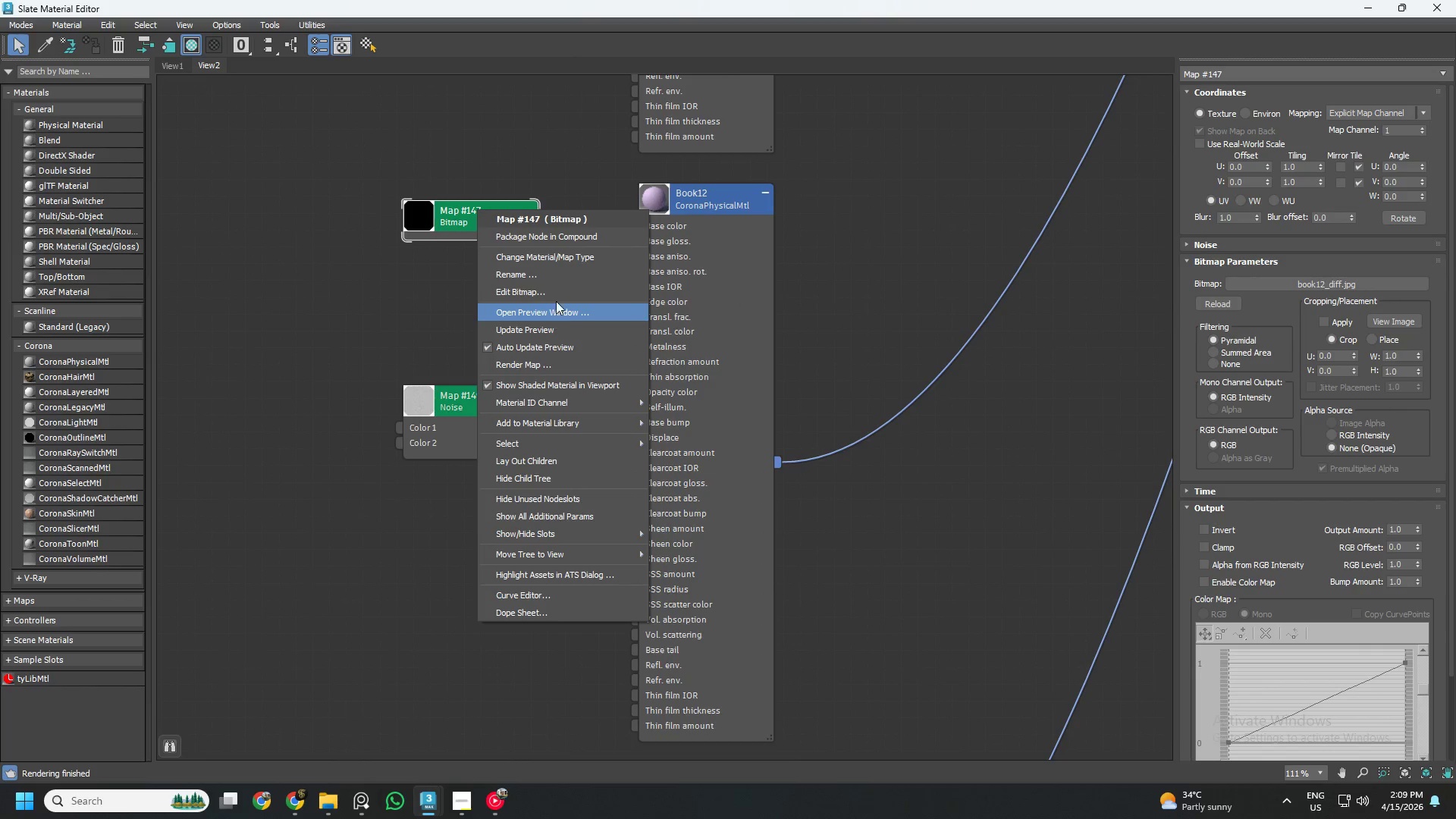 
left_click([541, 256])
 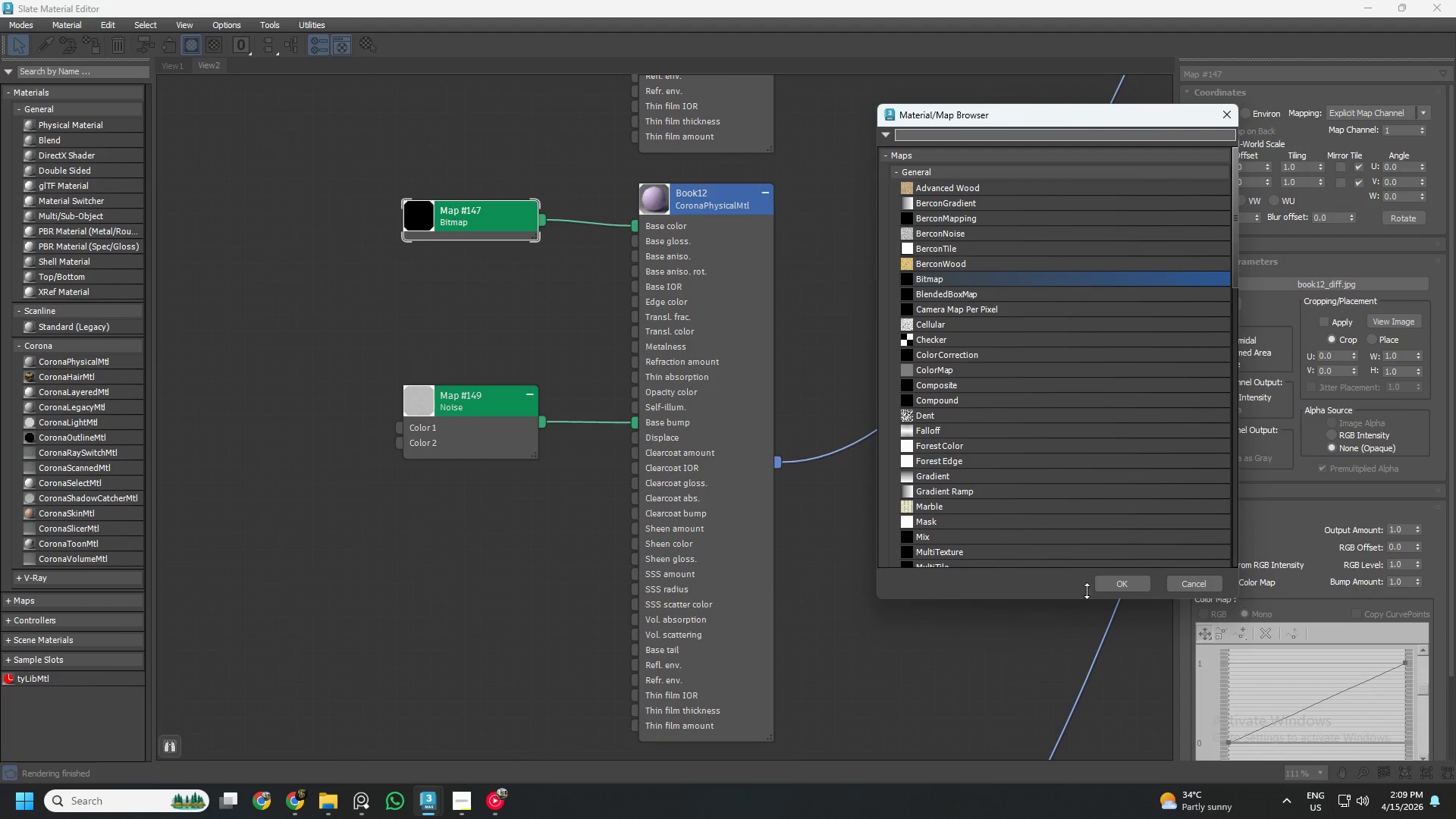 
left_click([1114, 588])
 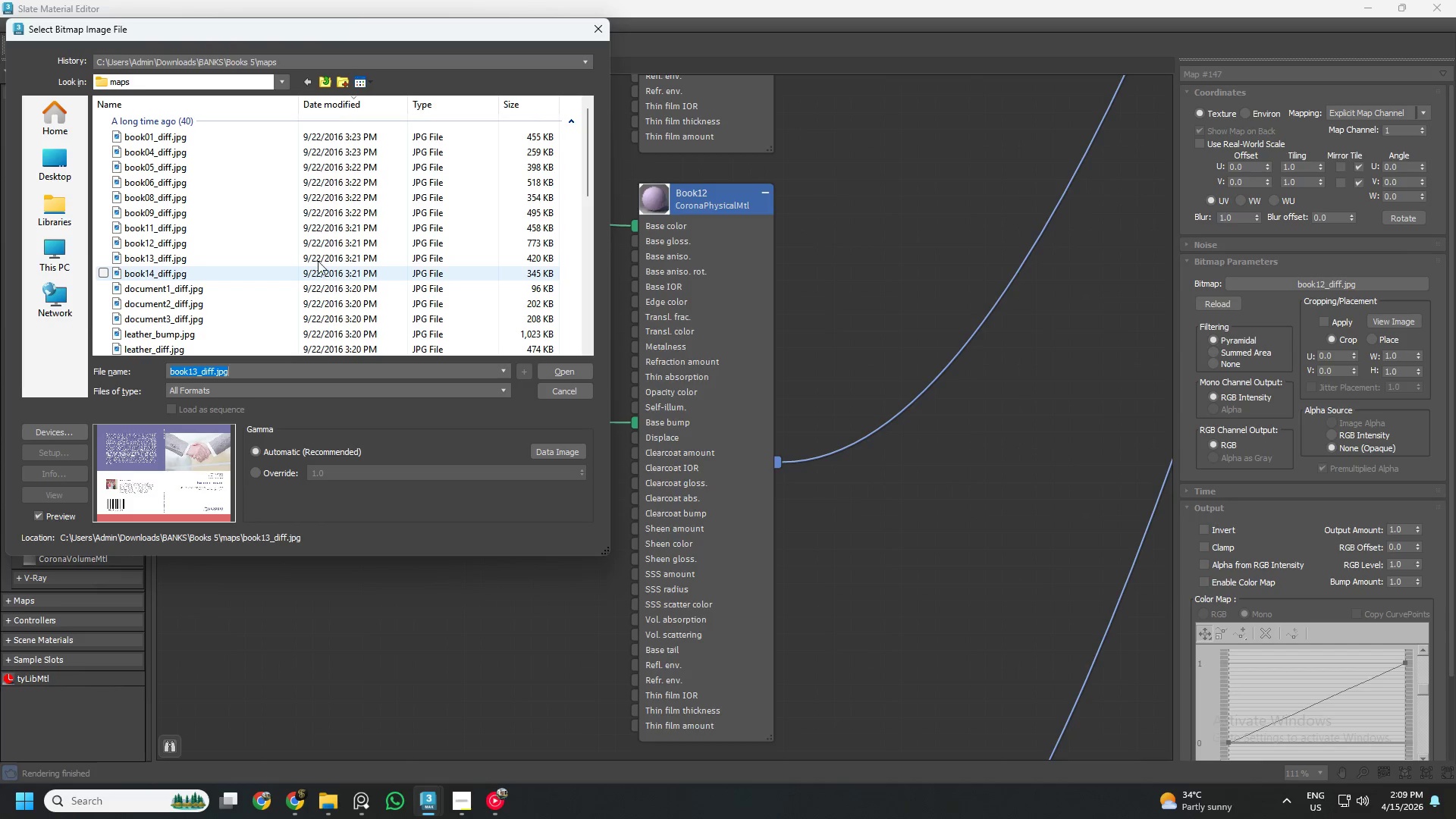 
left_click([149, 246])
 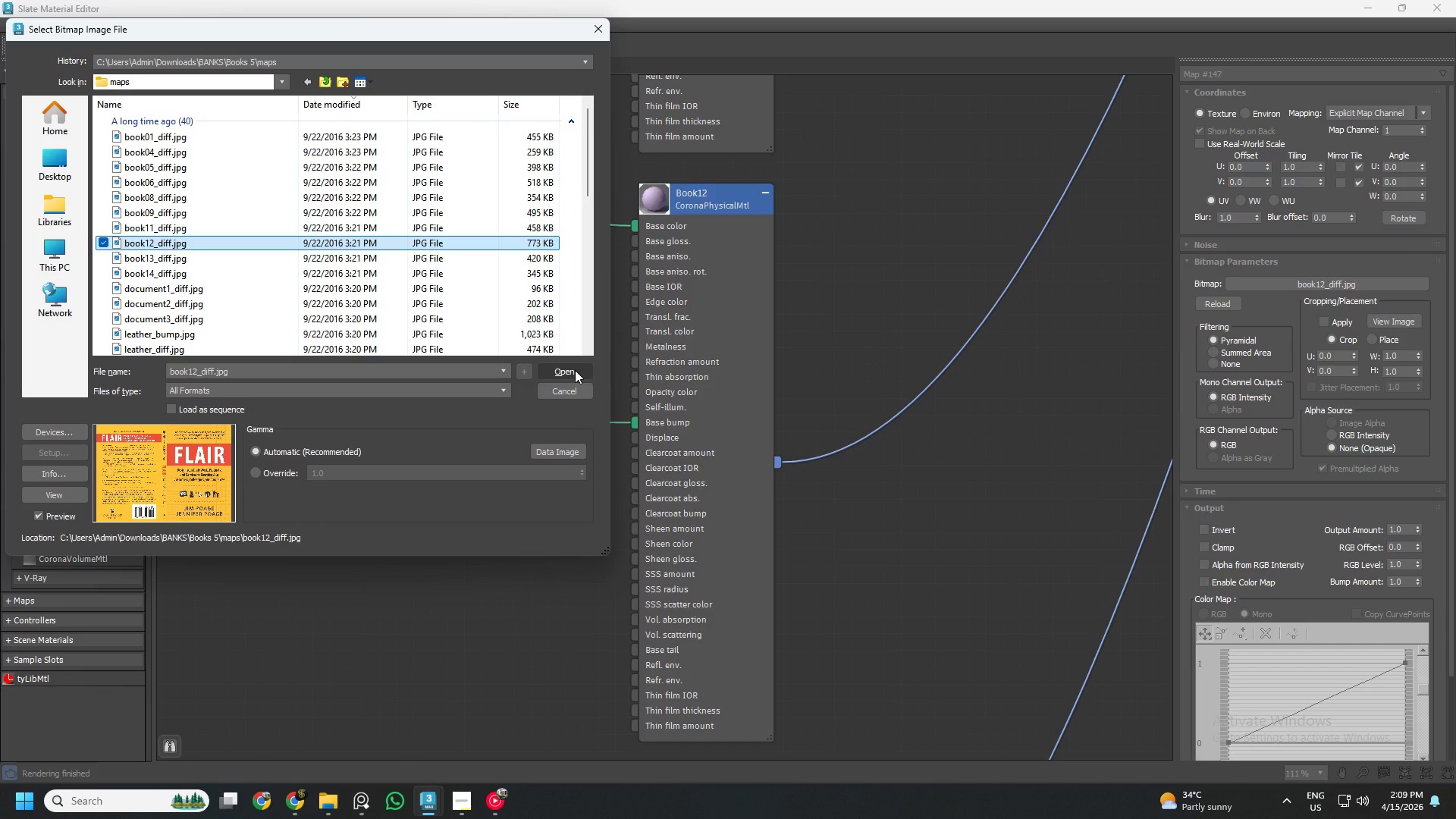 
left_click([575, 370])
 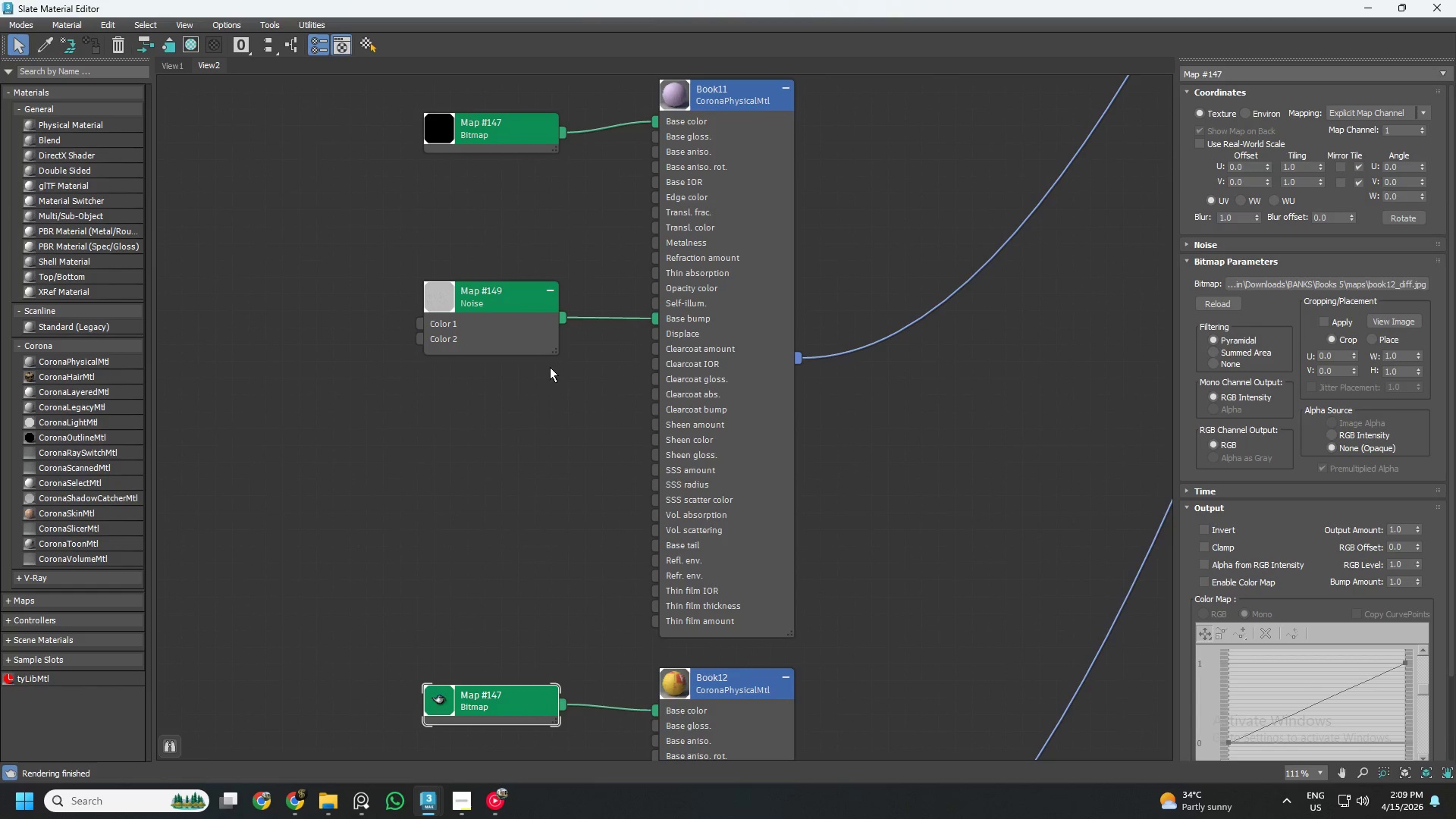 
wait(6.58)
 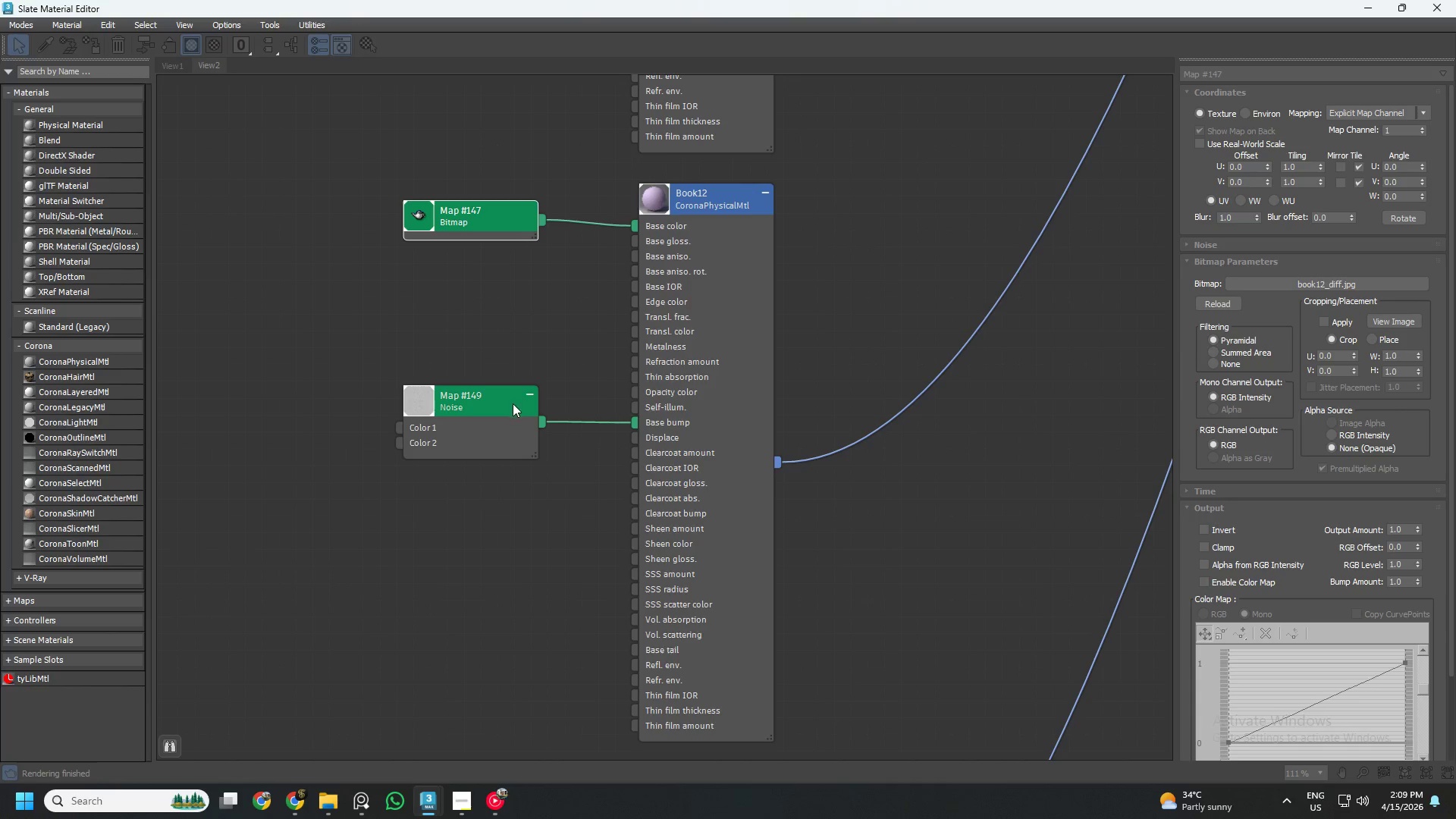 
left_click([453, 322])
 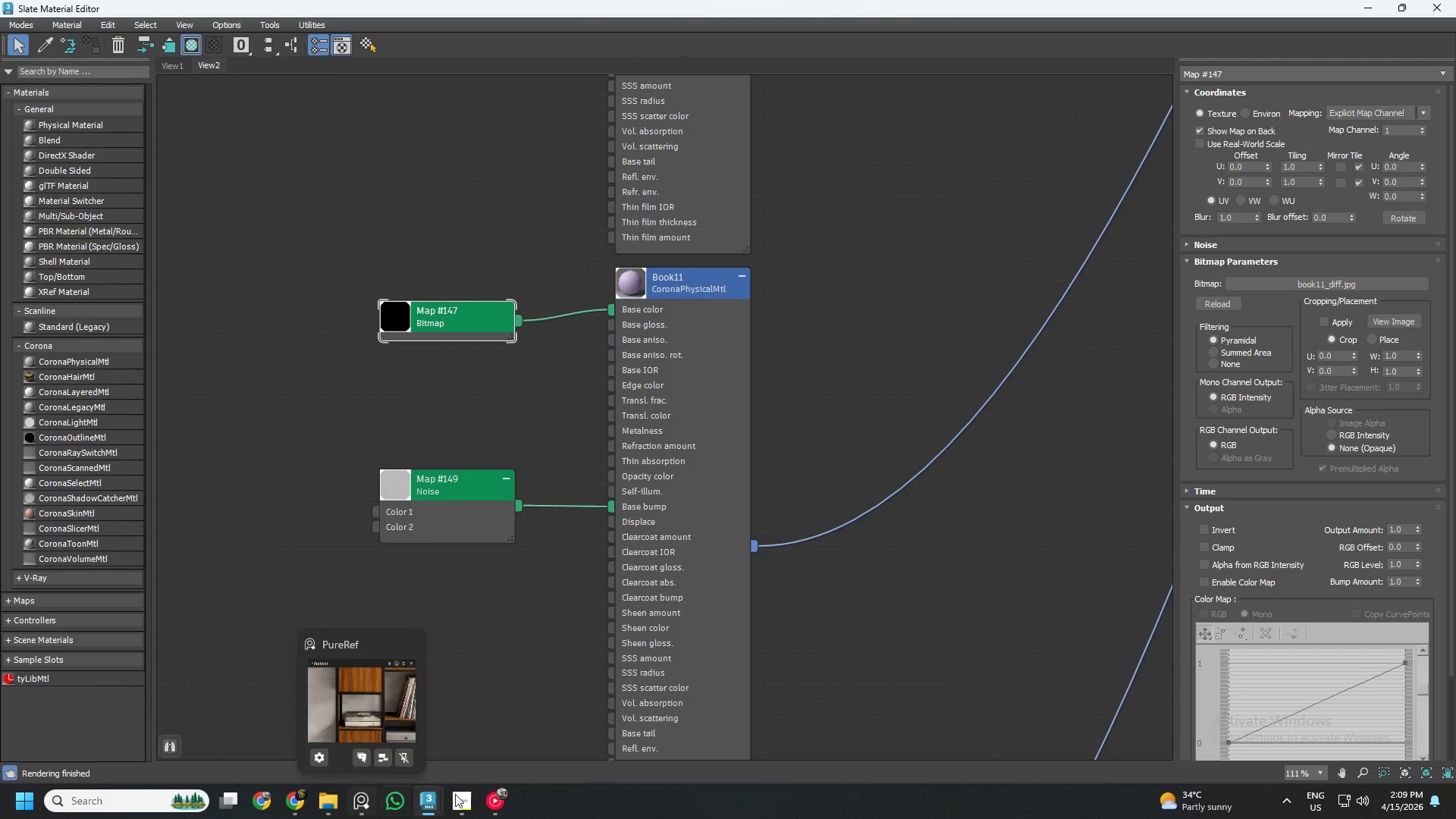 
left_click([493, 790])
 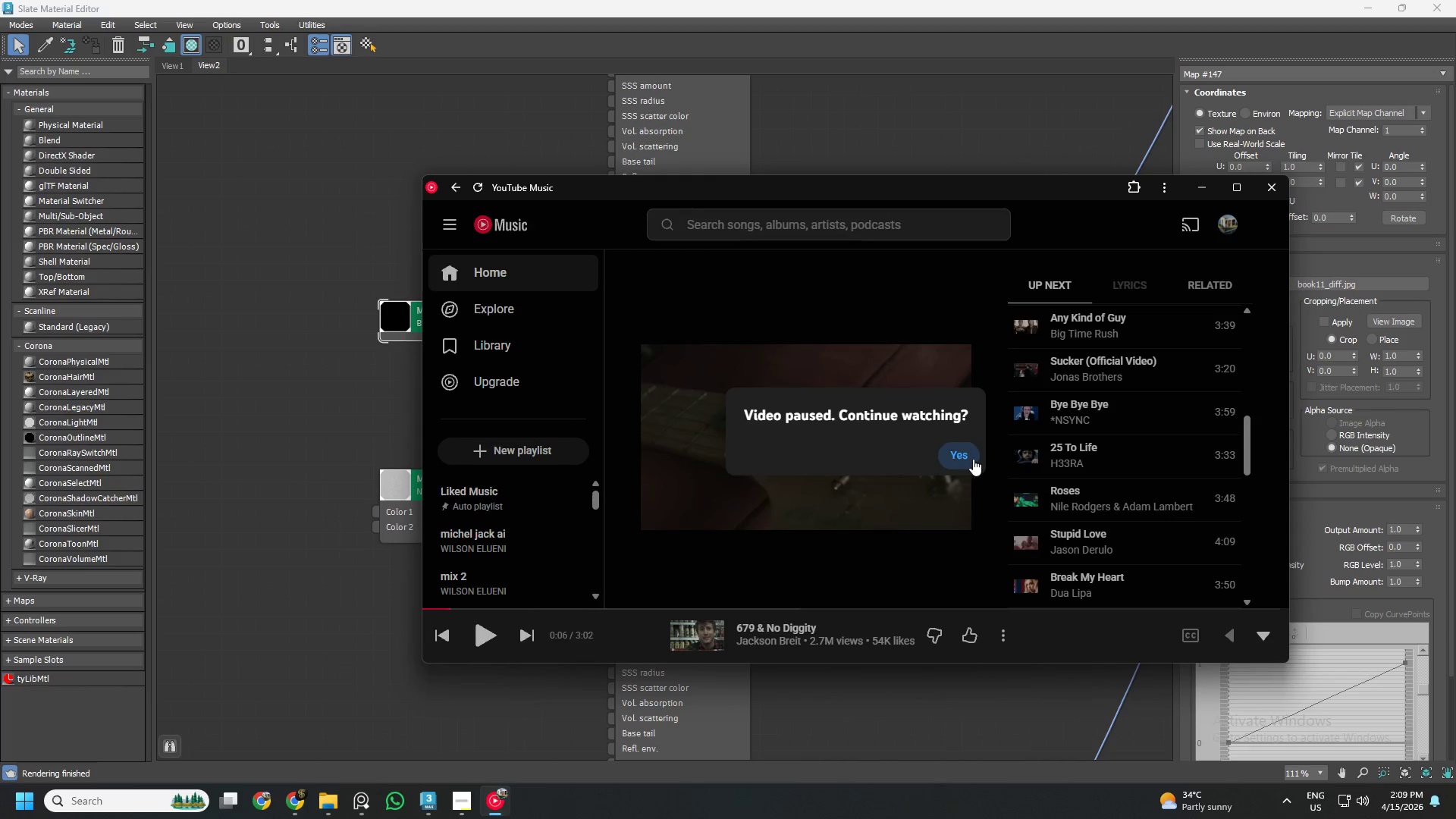 
left_click([971, 457])
 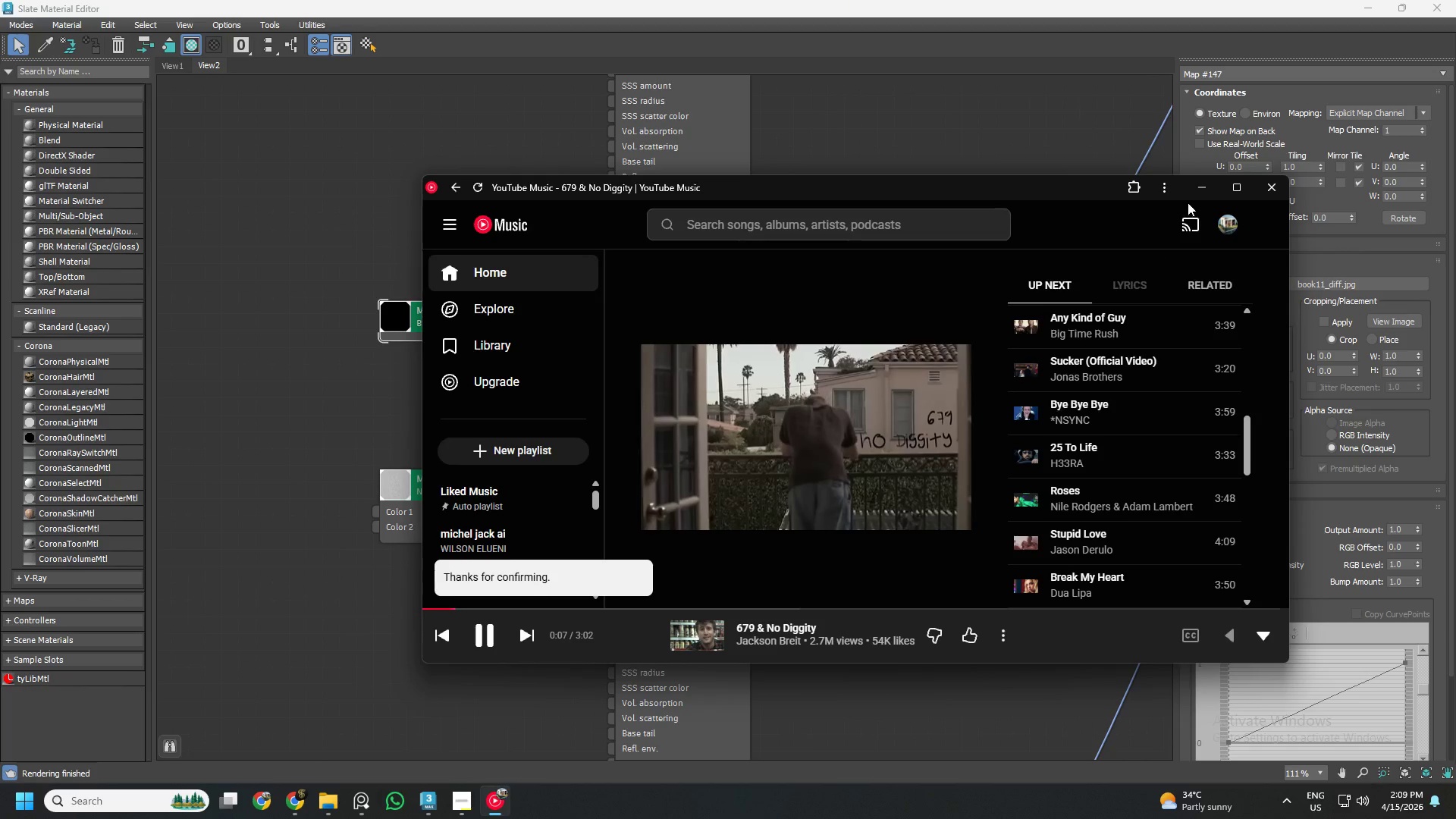 
left_click([1203, 189])
 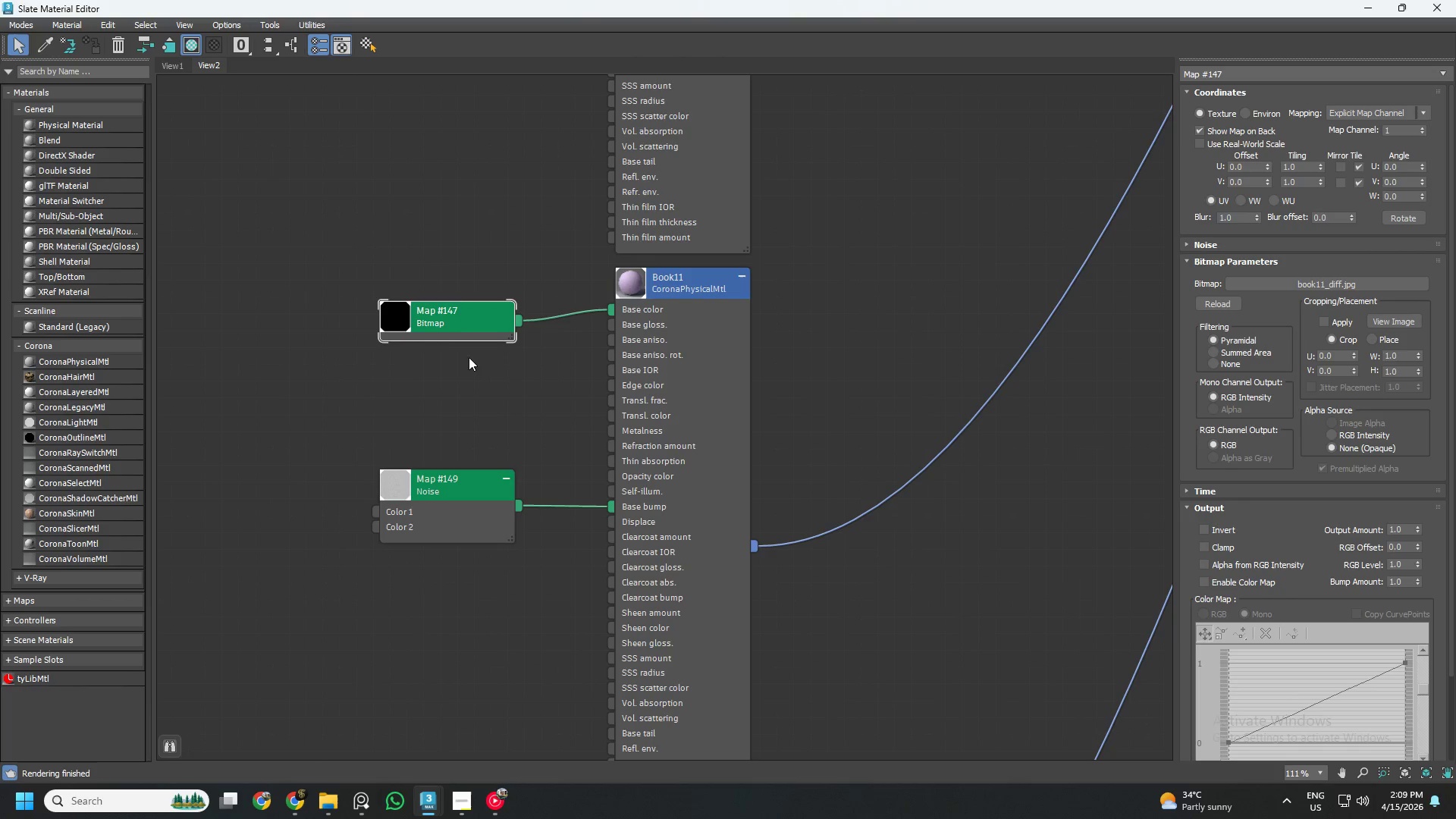 
right_click([441, 318])
 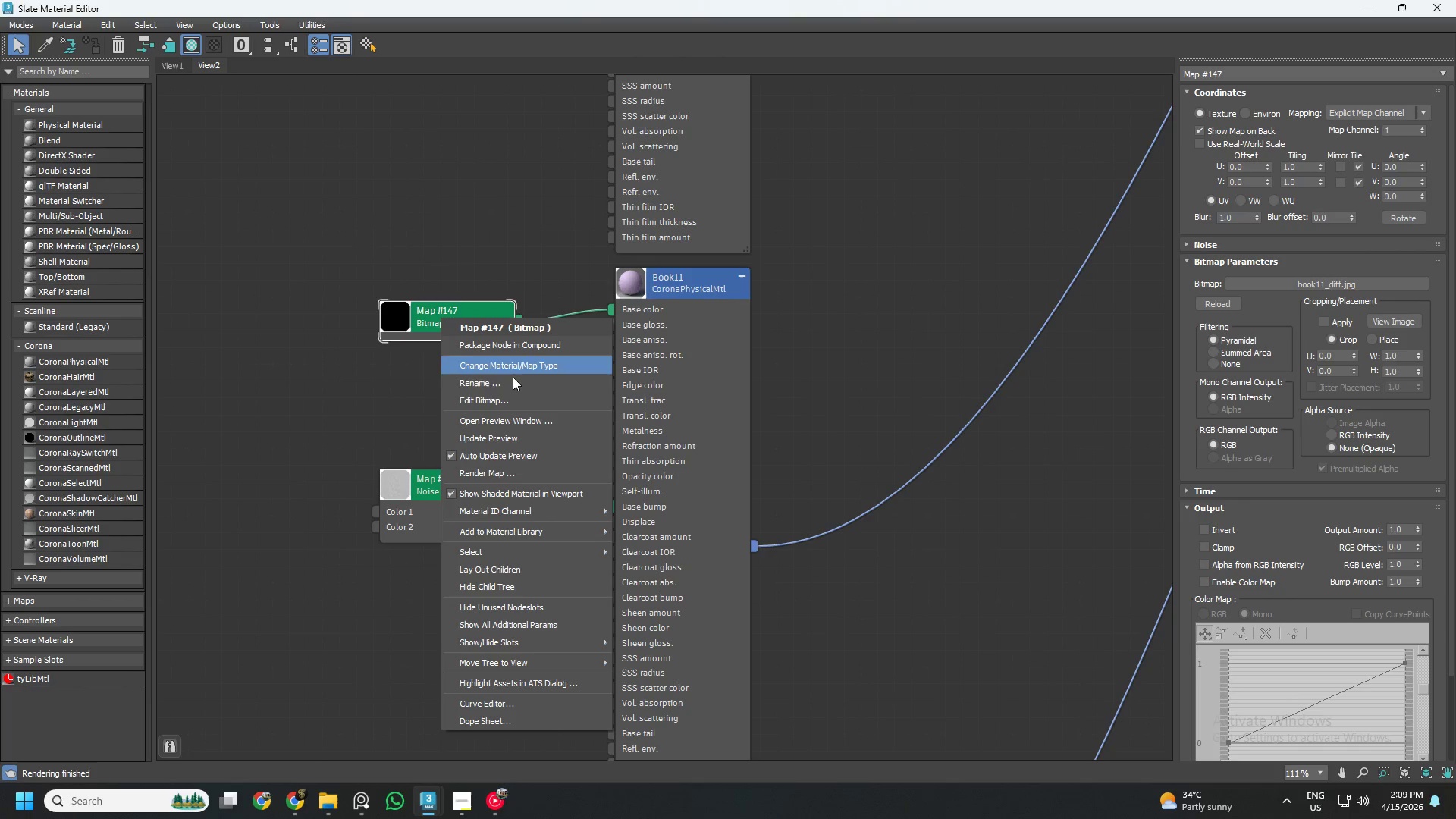 
left_click([527, 366])
 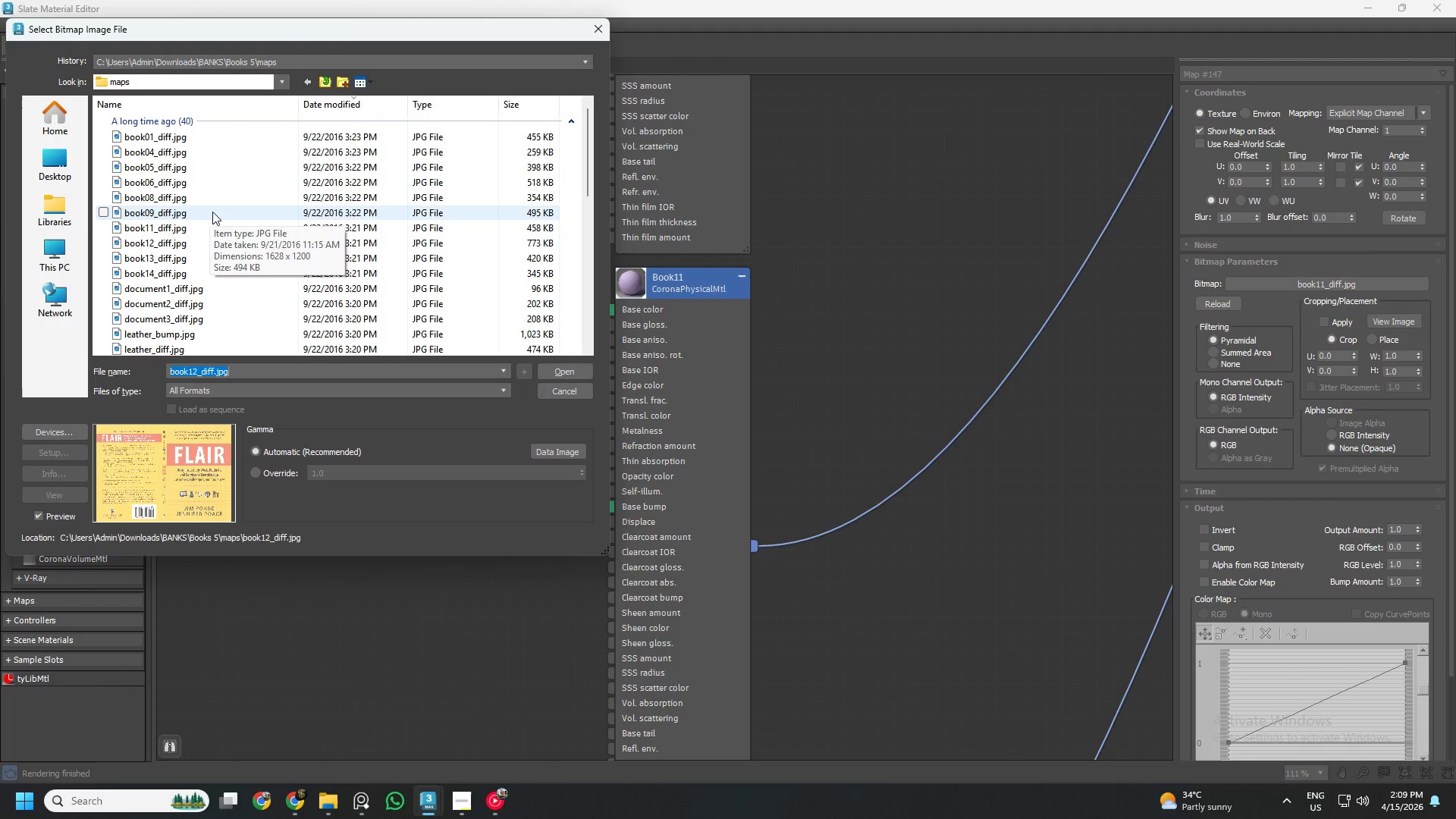 
wait(7.61)
 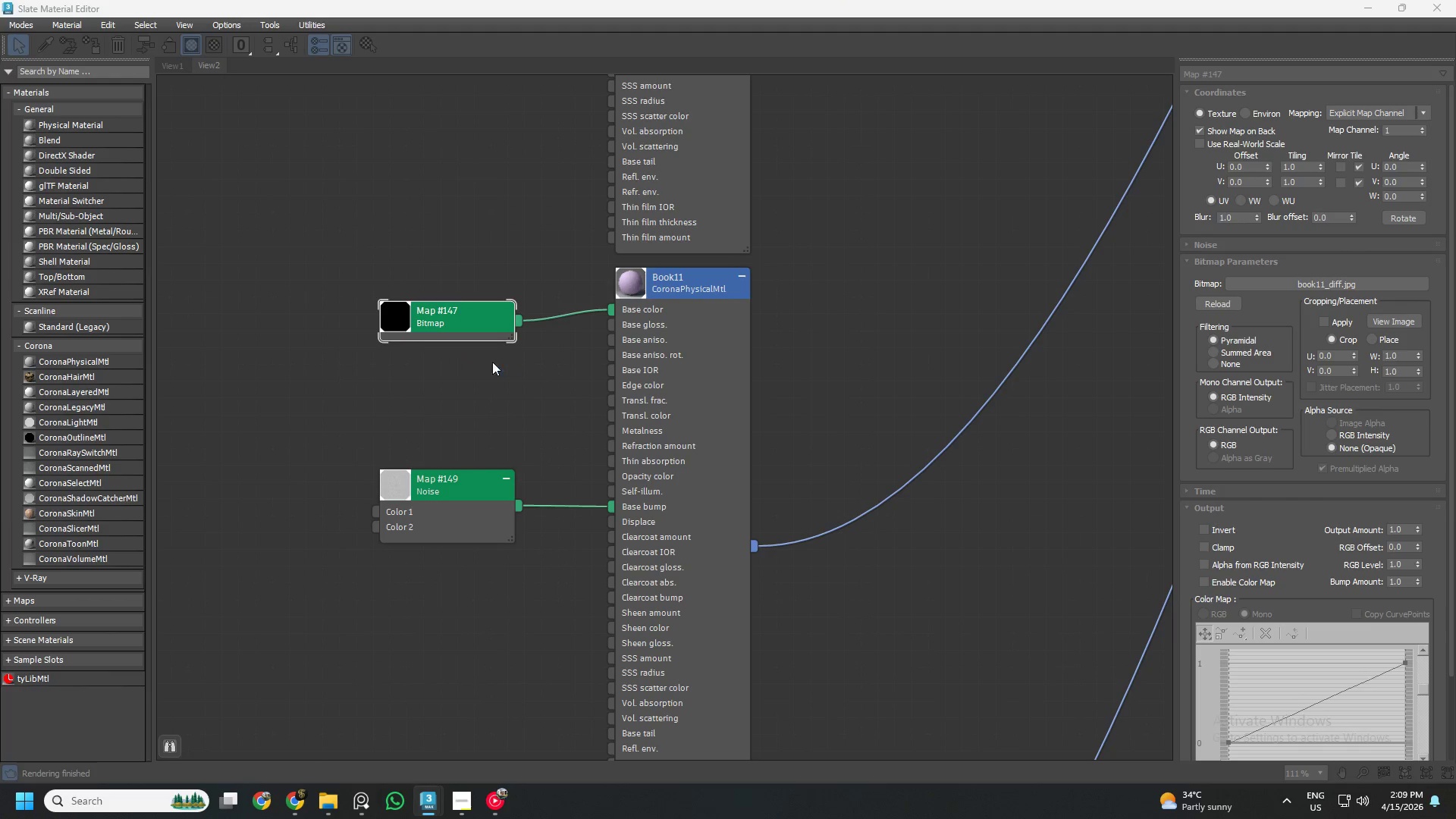 
left_click([150, 227])
 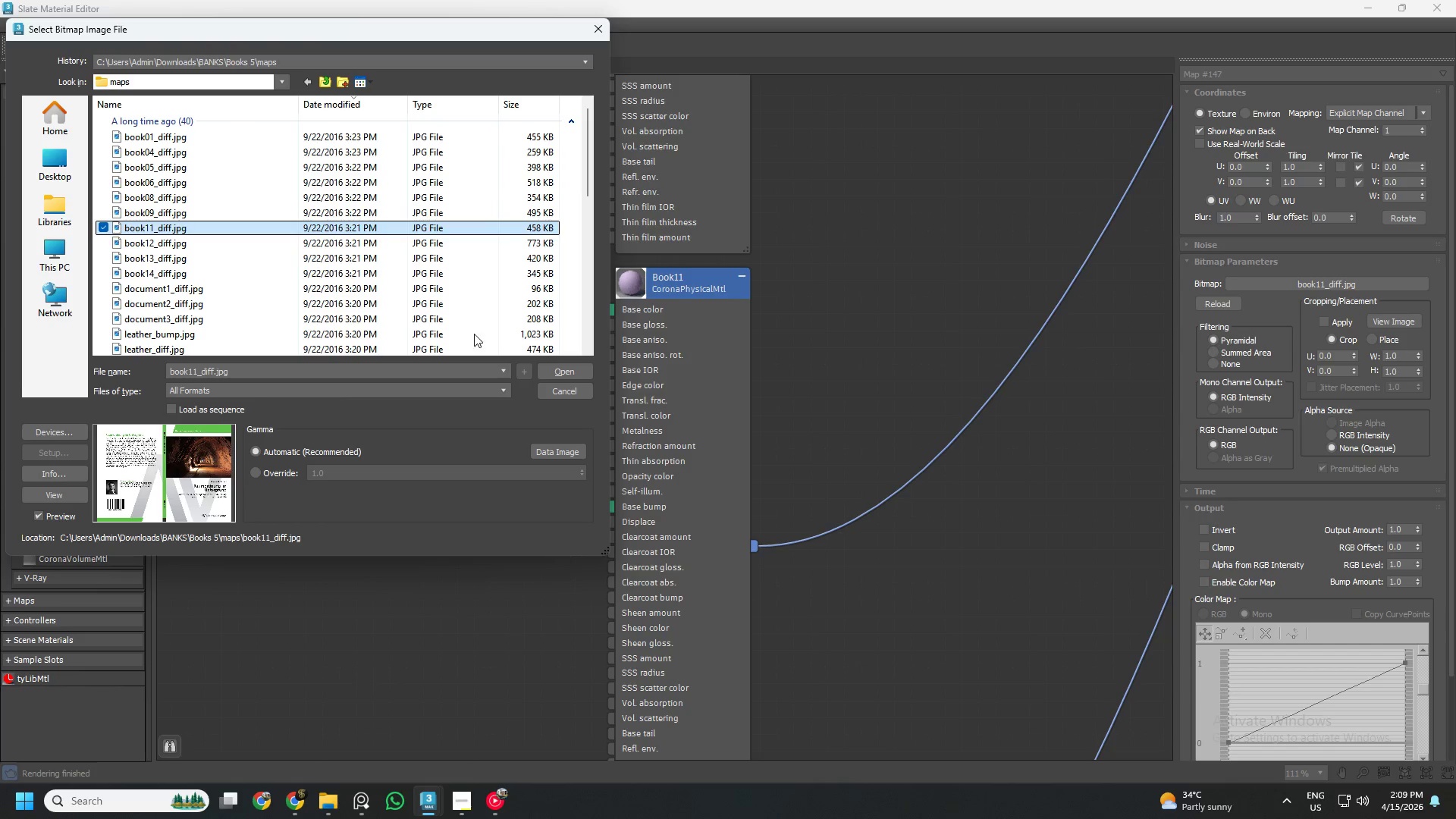 
left_click([557, 372])
 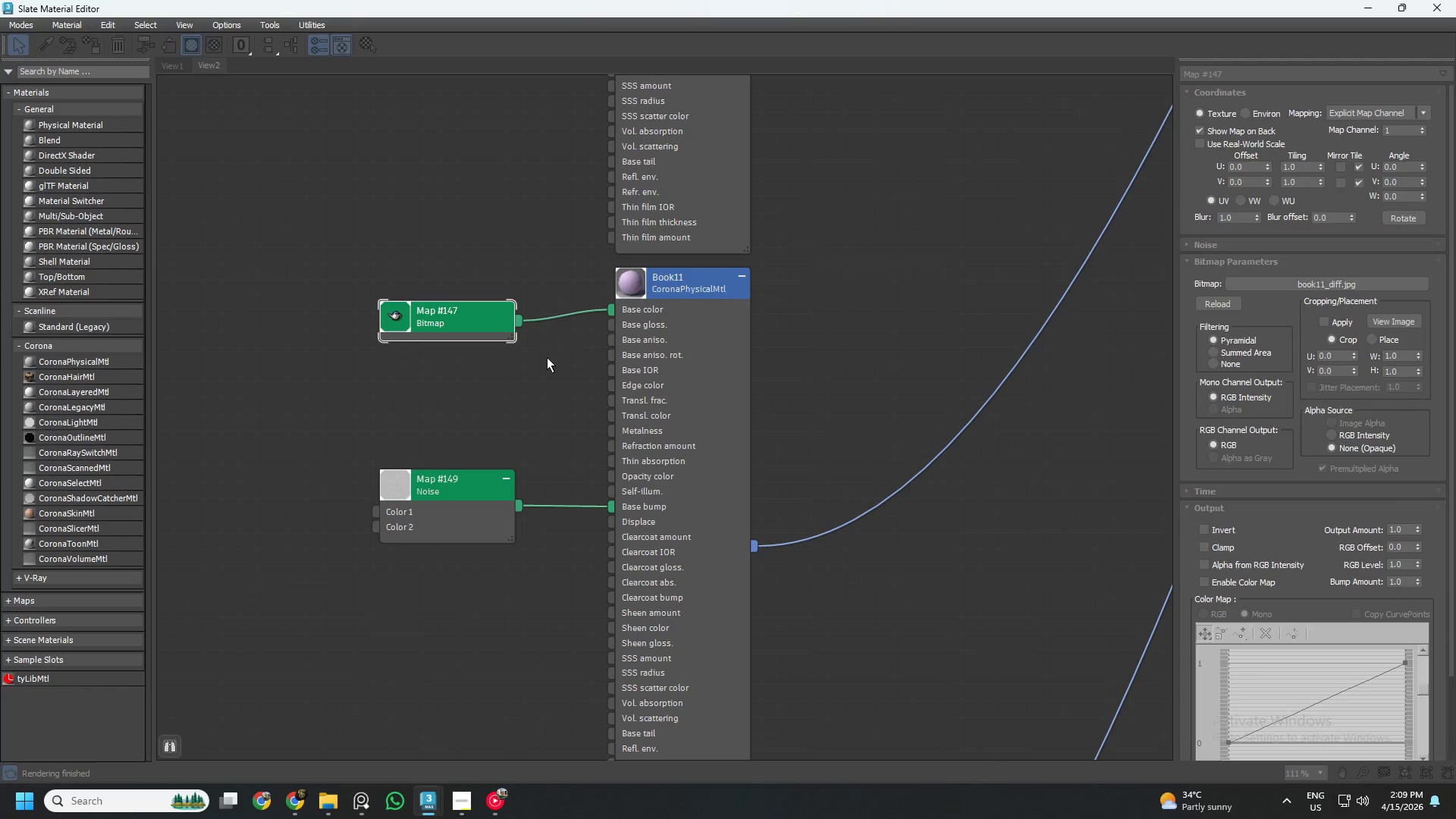 
mouse_move([532, 375])
 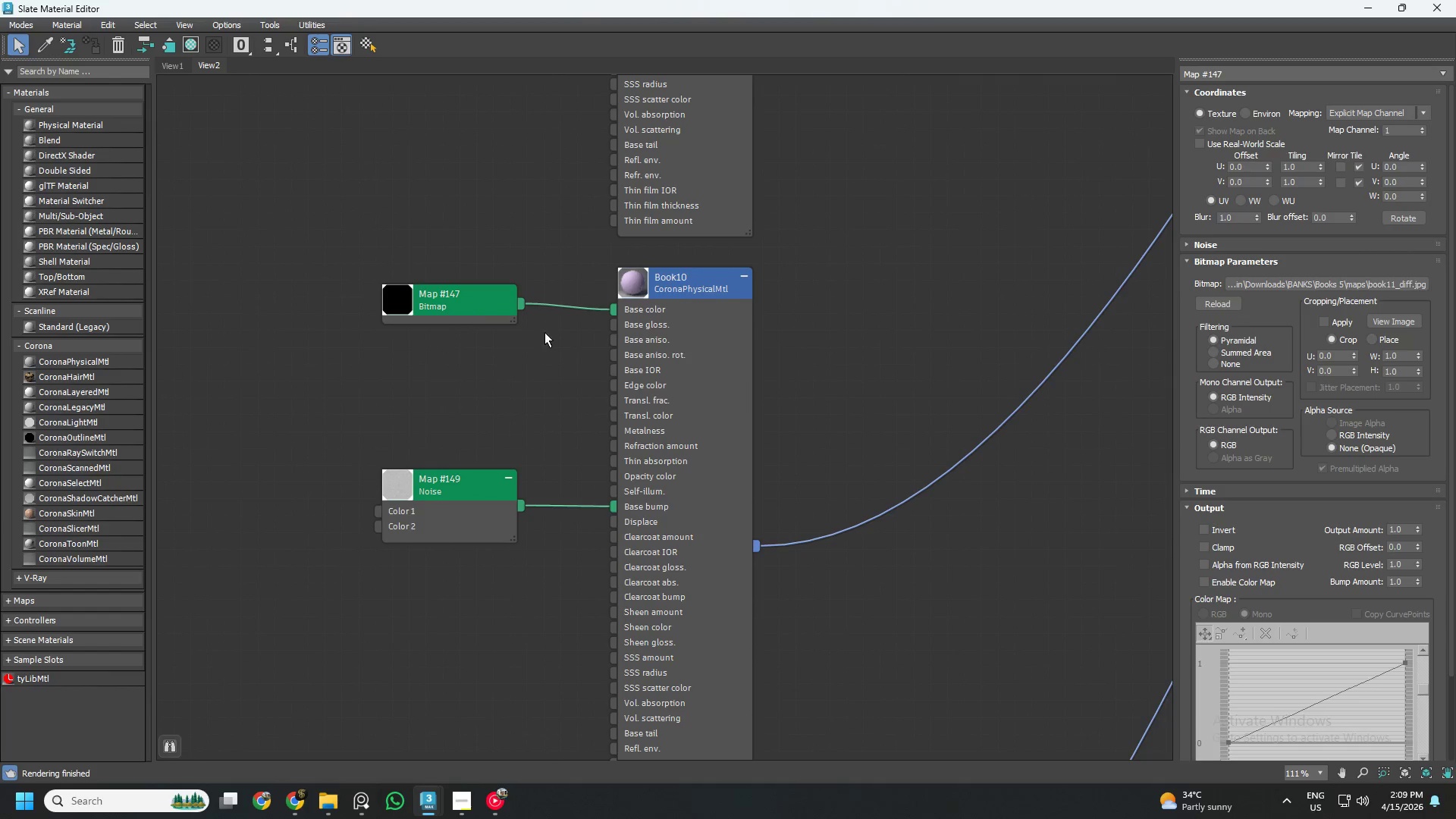 
left_click([472, 298])
 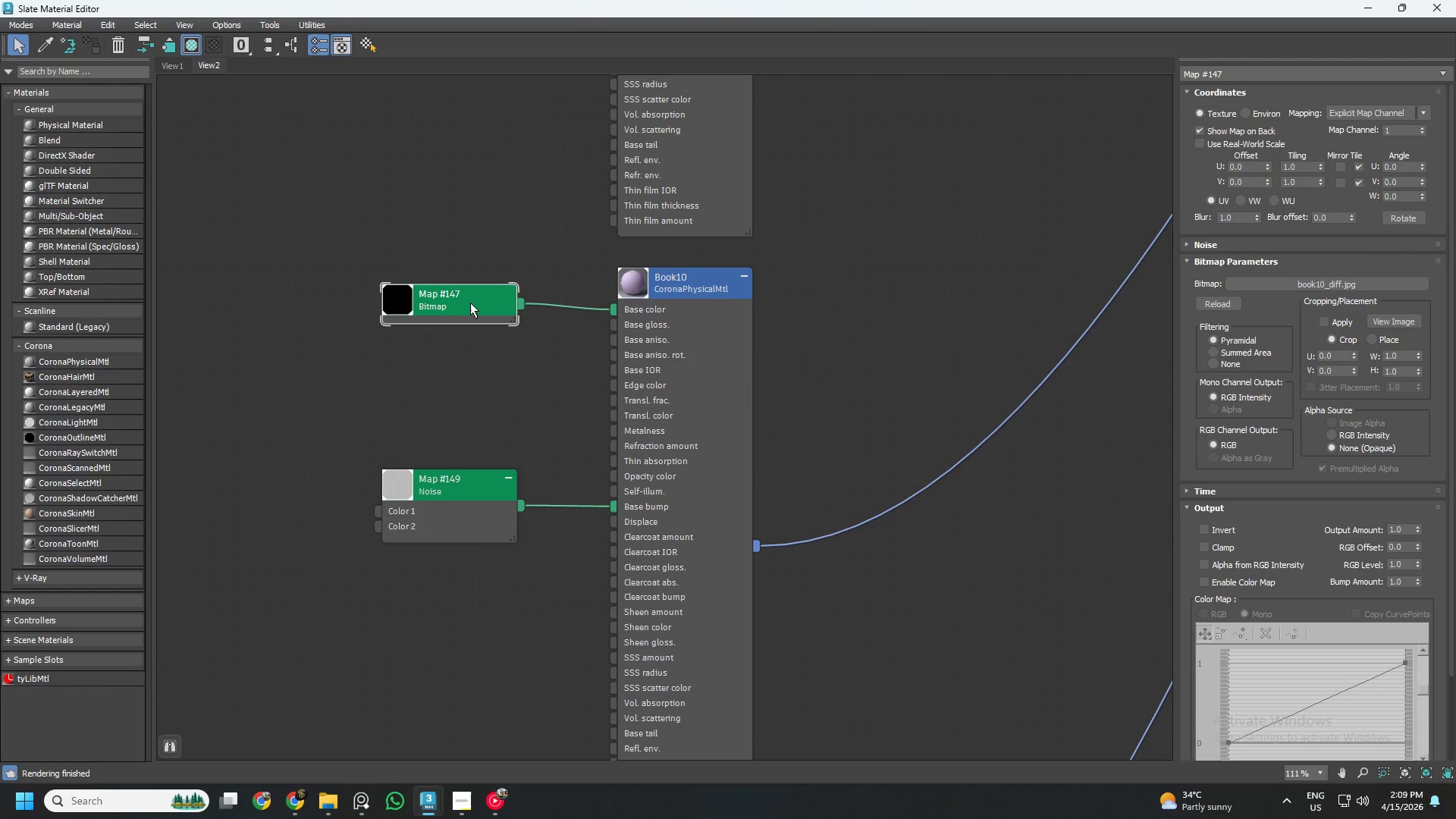 
right_click([470, 303])
 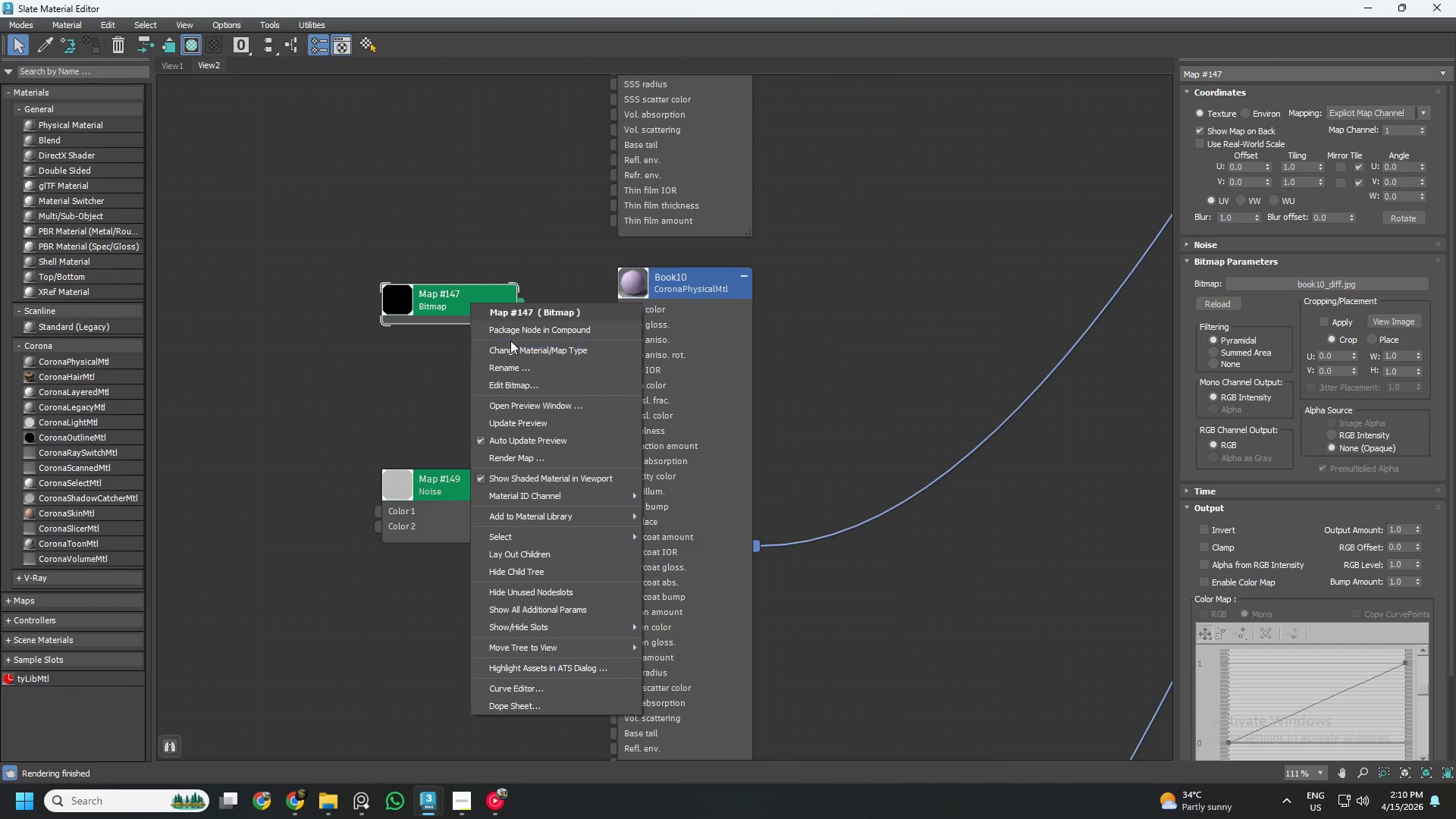 
left_click([519, 350])
 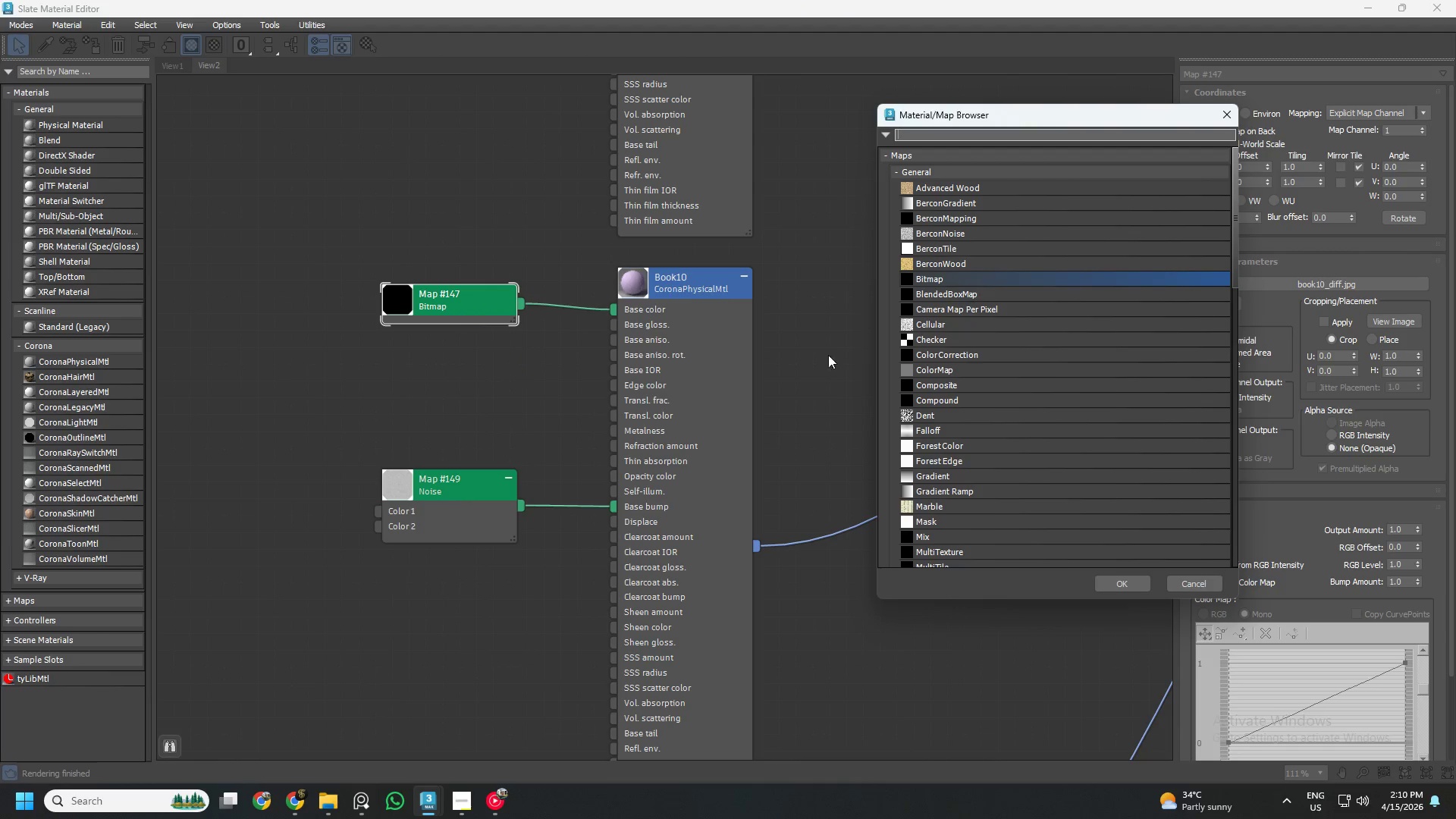 
left_click([1130, 580])
 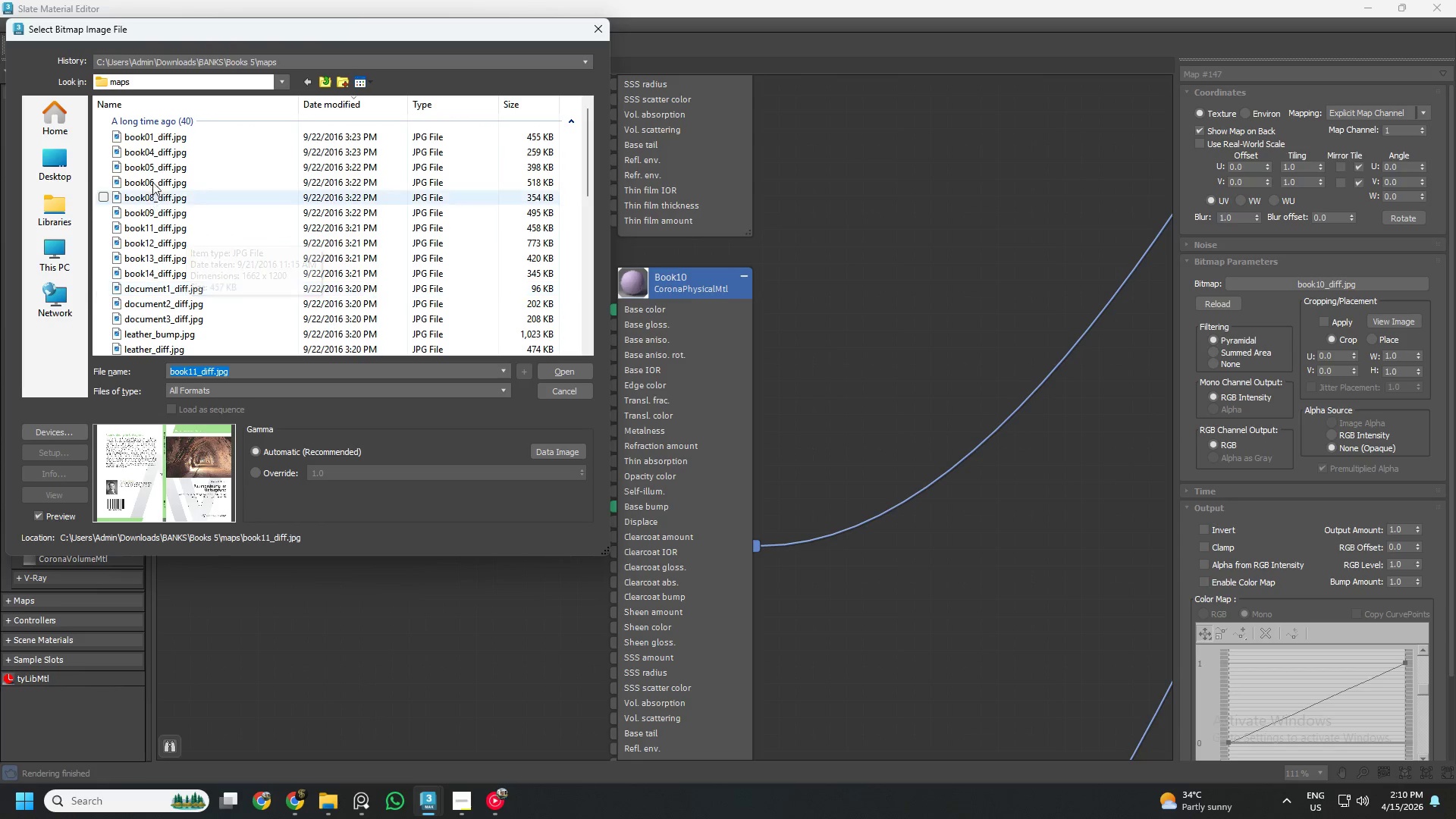 
wait(6.42)
 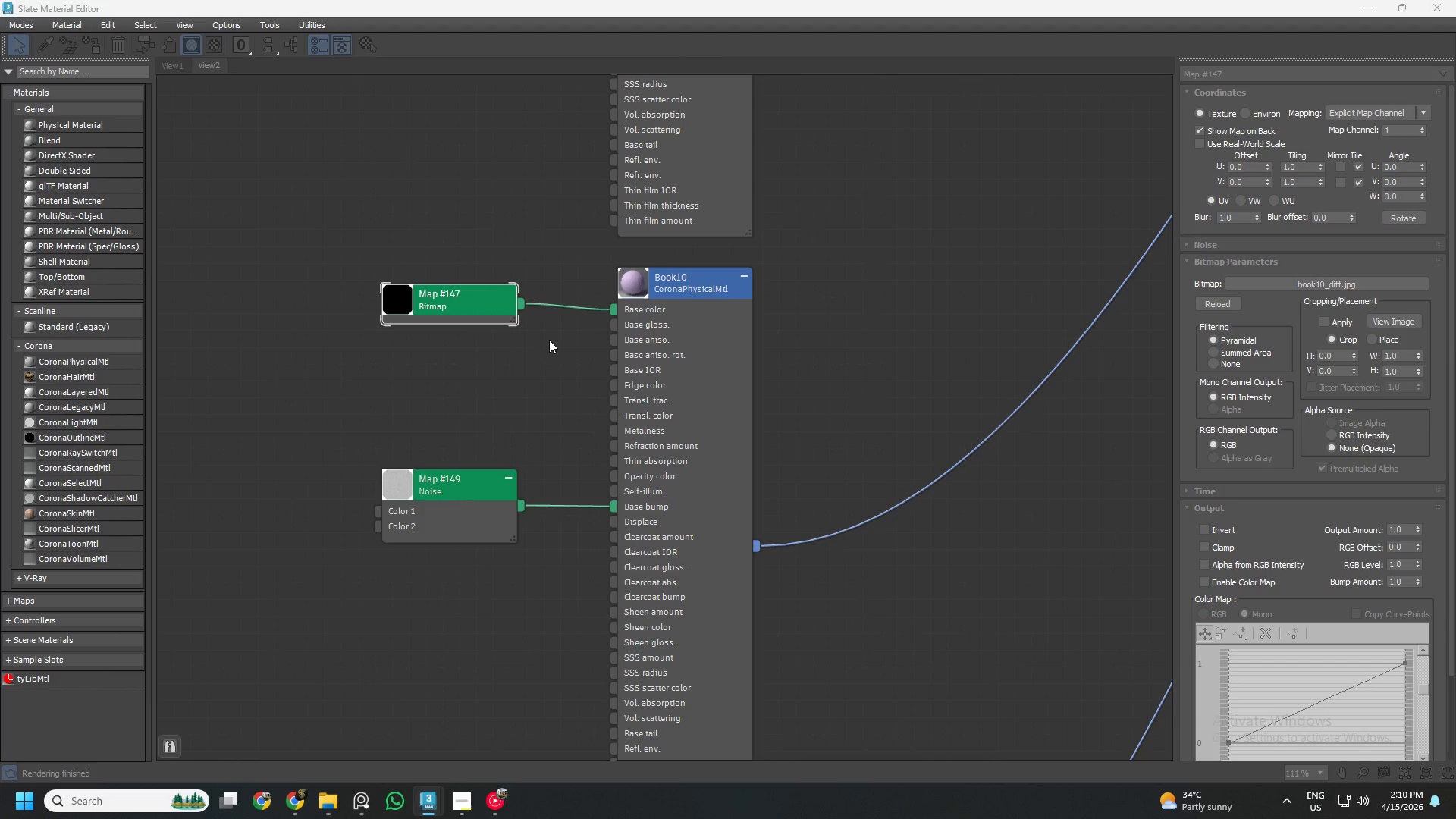 
scroll: coordinate [142, 261], scroll_direction: down, amount: 5.0
 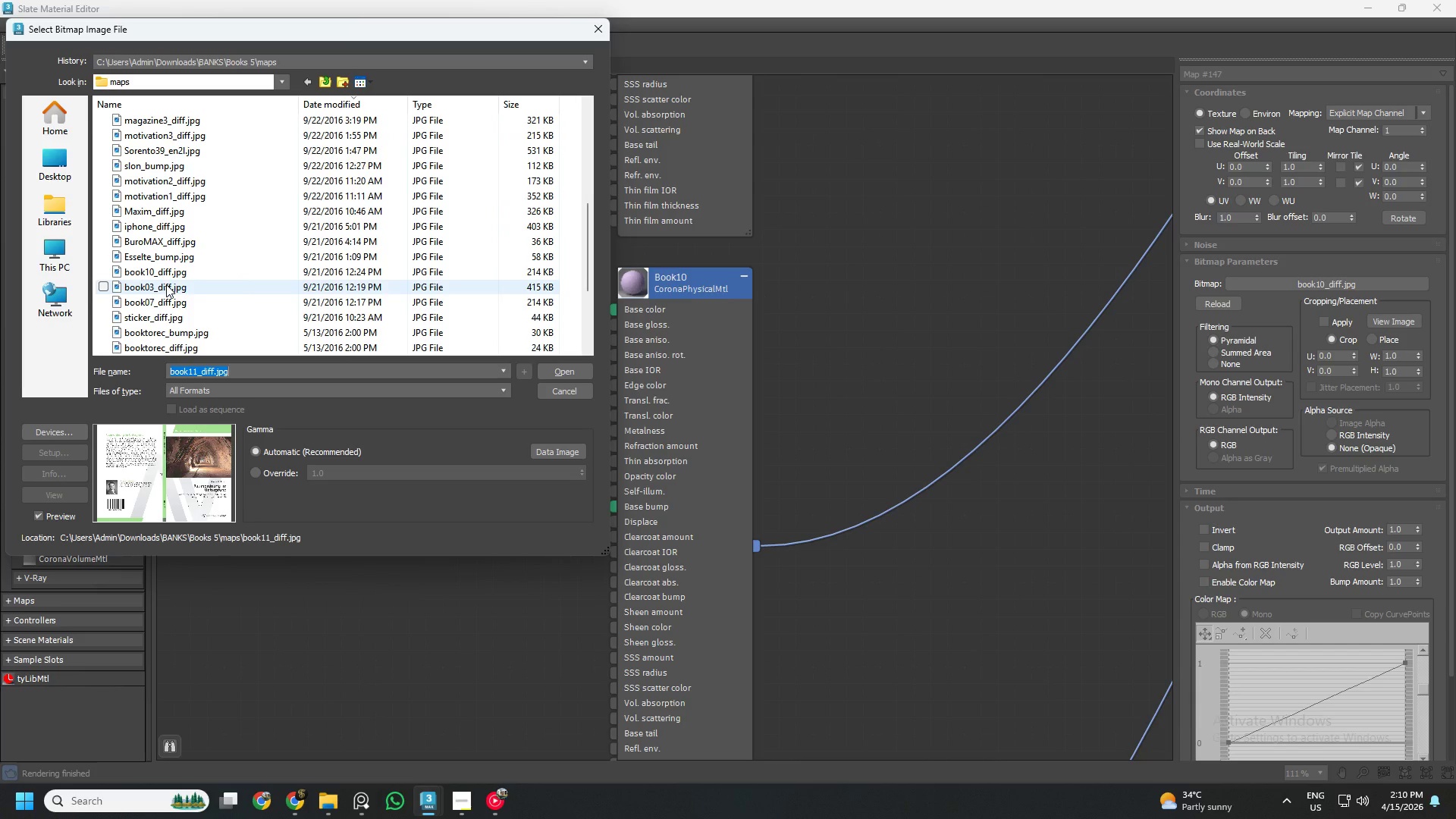 
left_click([167, 271])
 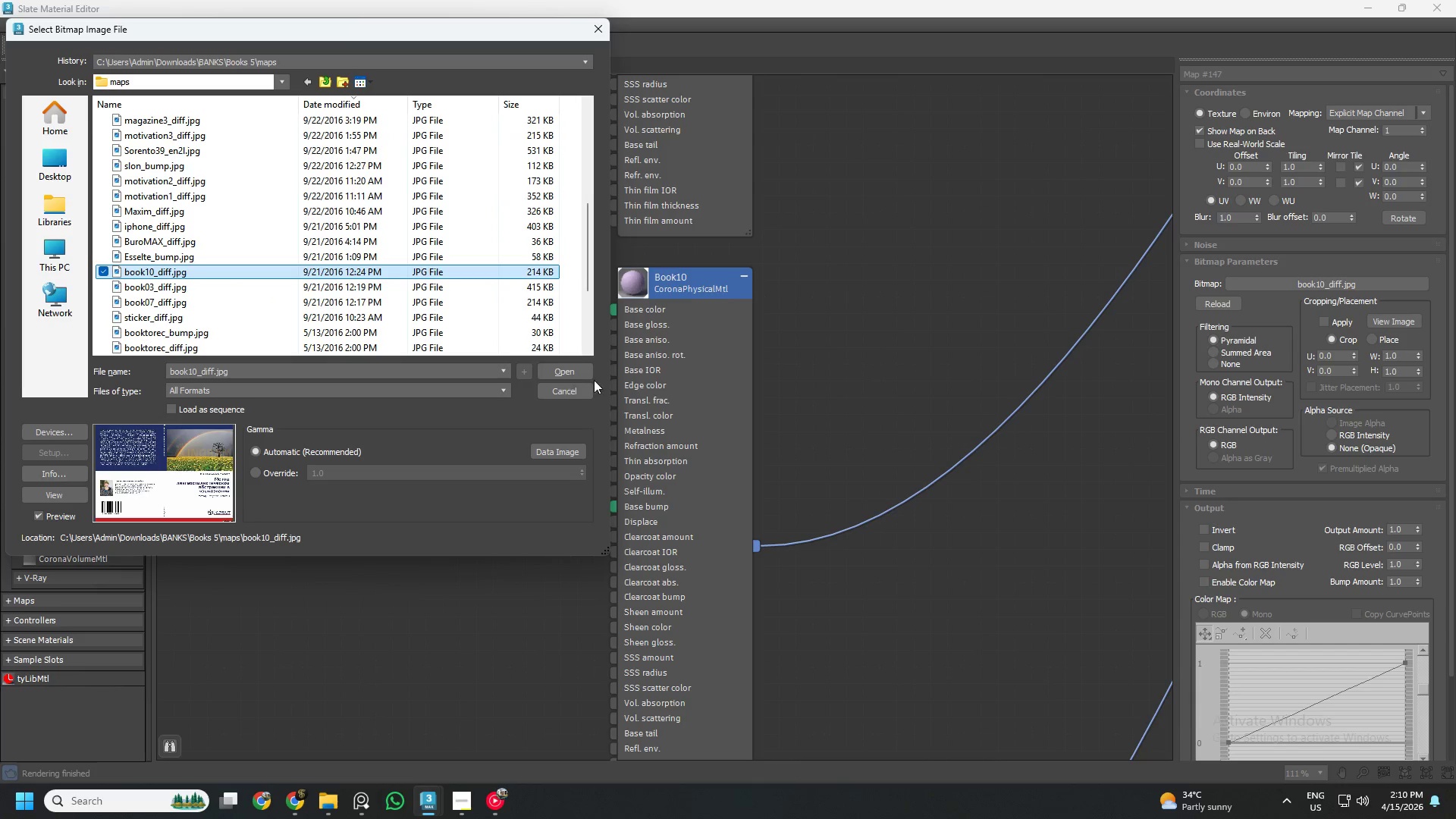 
left_click([570, 366])
 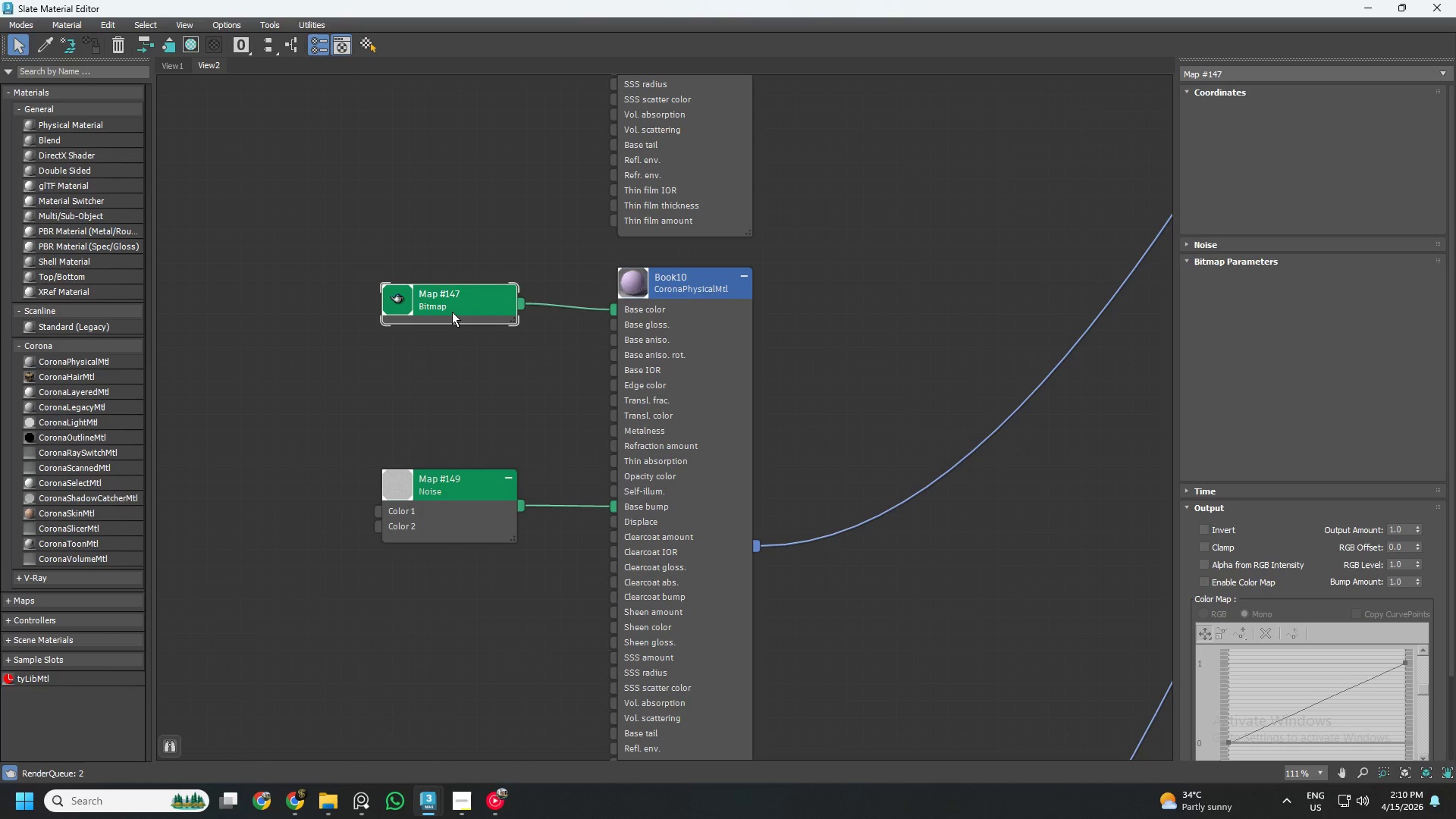 
left_click_drag(start_coordinate=[454, 309], to_coordinate=[456, 353])
 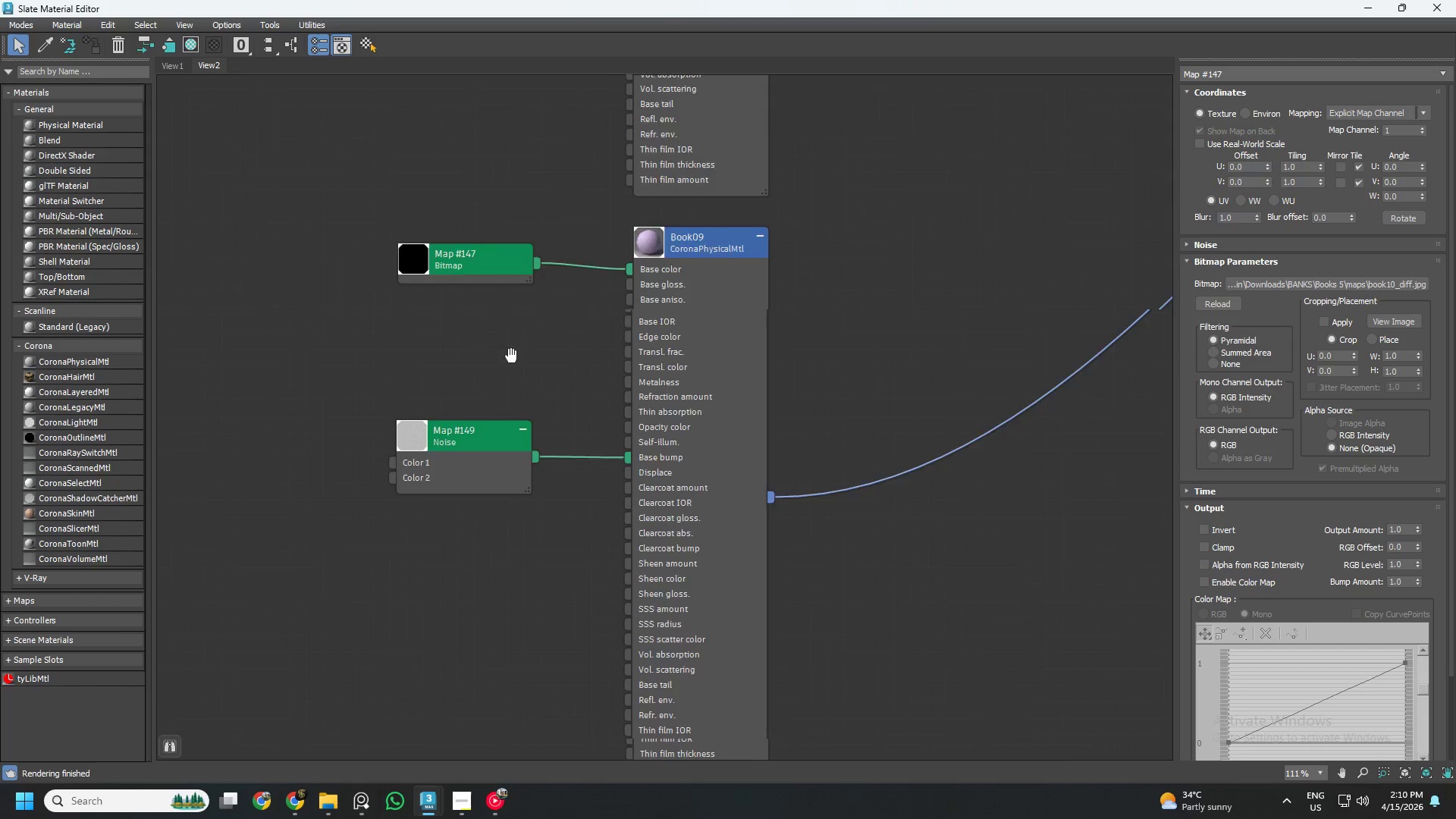 
left_click([479, 369])
 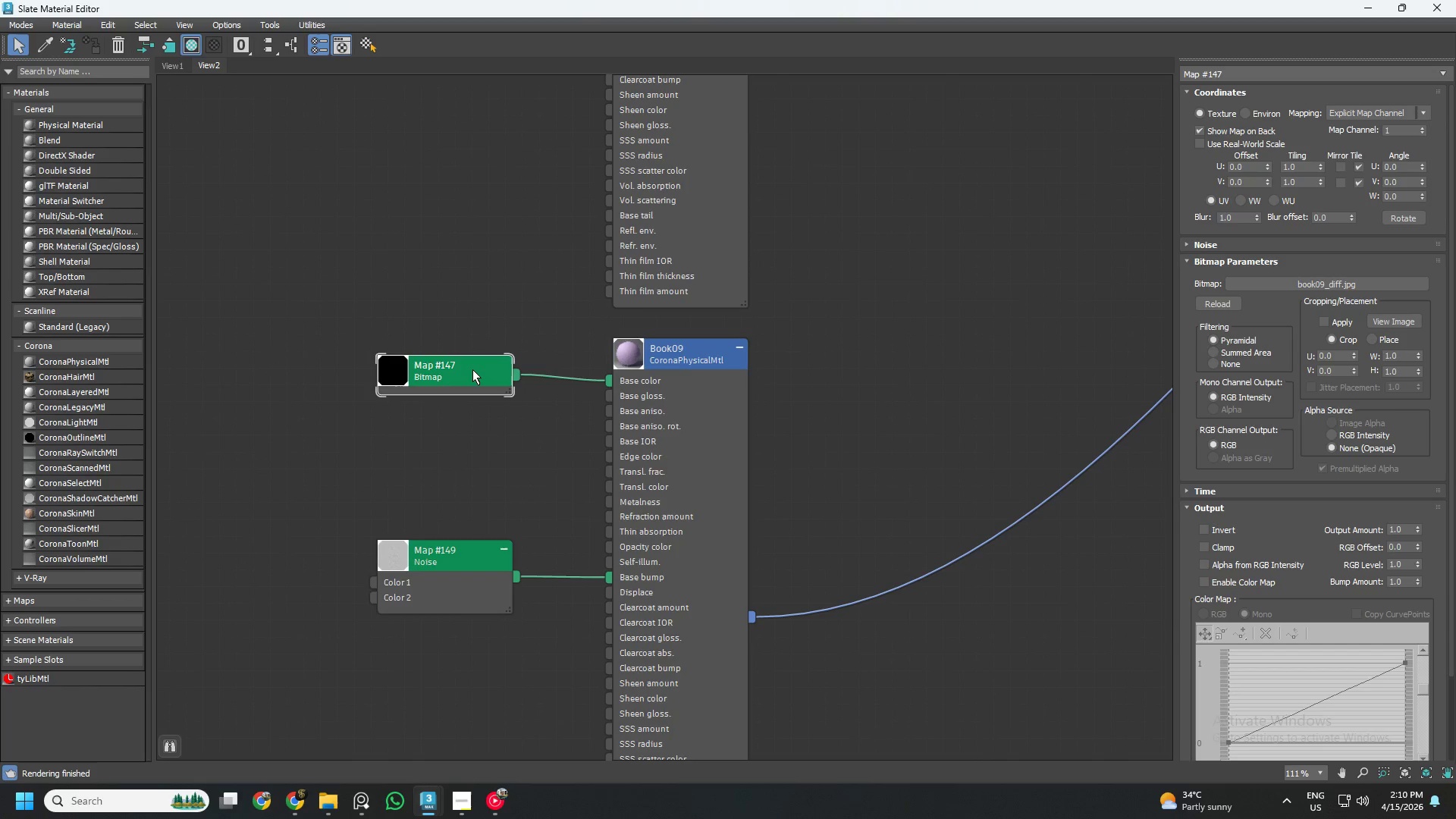 
right_click([472, 369])
 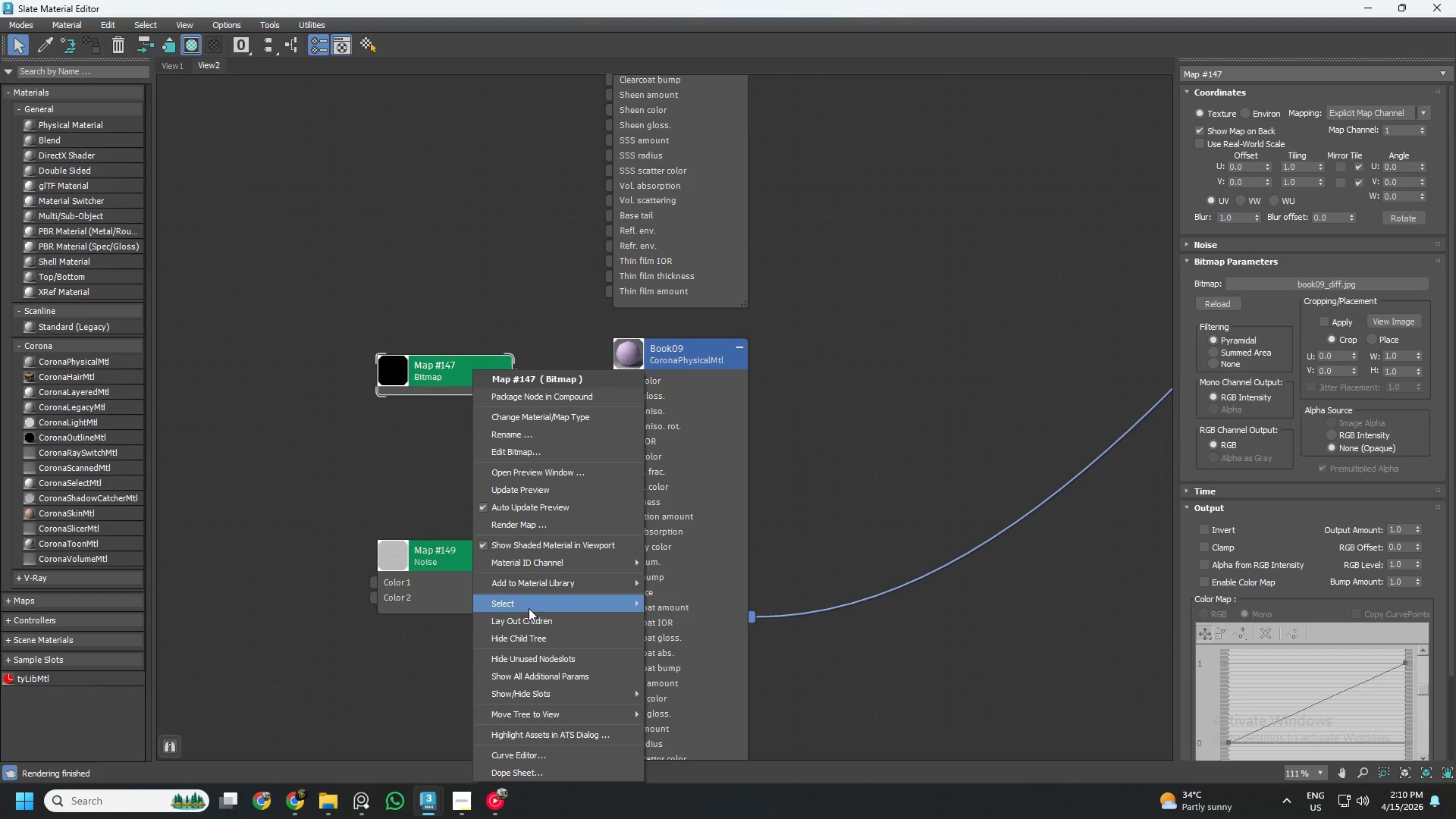 
left_click([514, 419])
 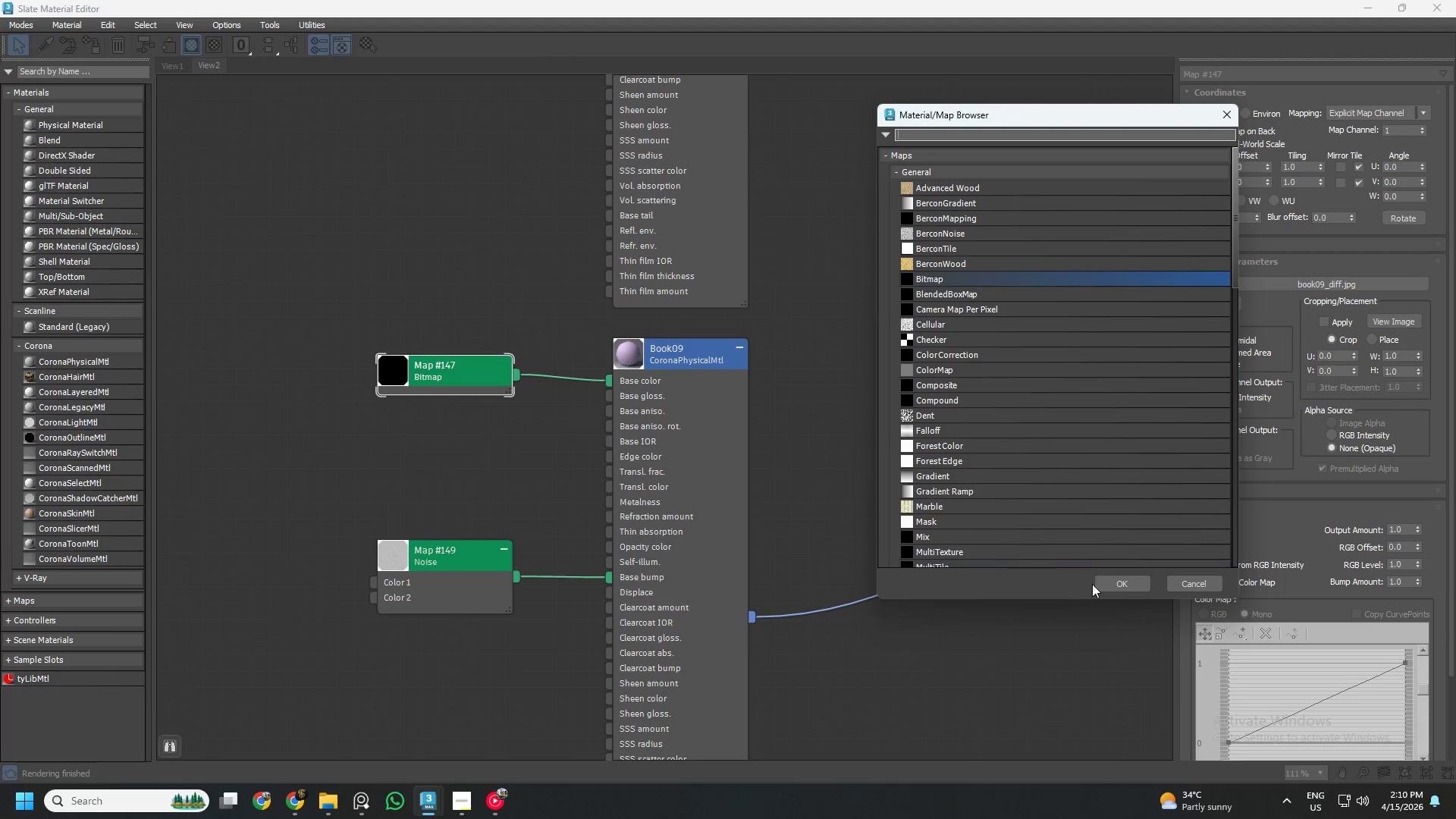 
left_click([1116, 582])
 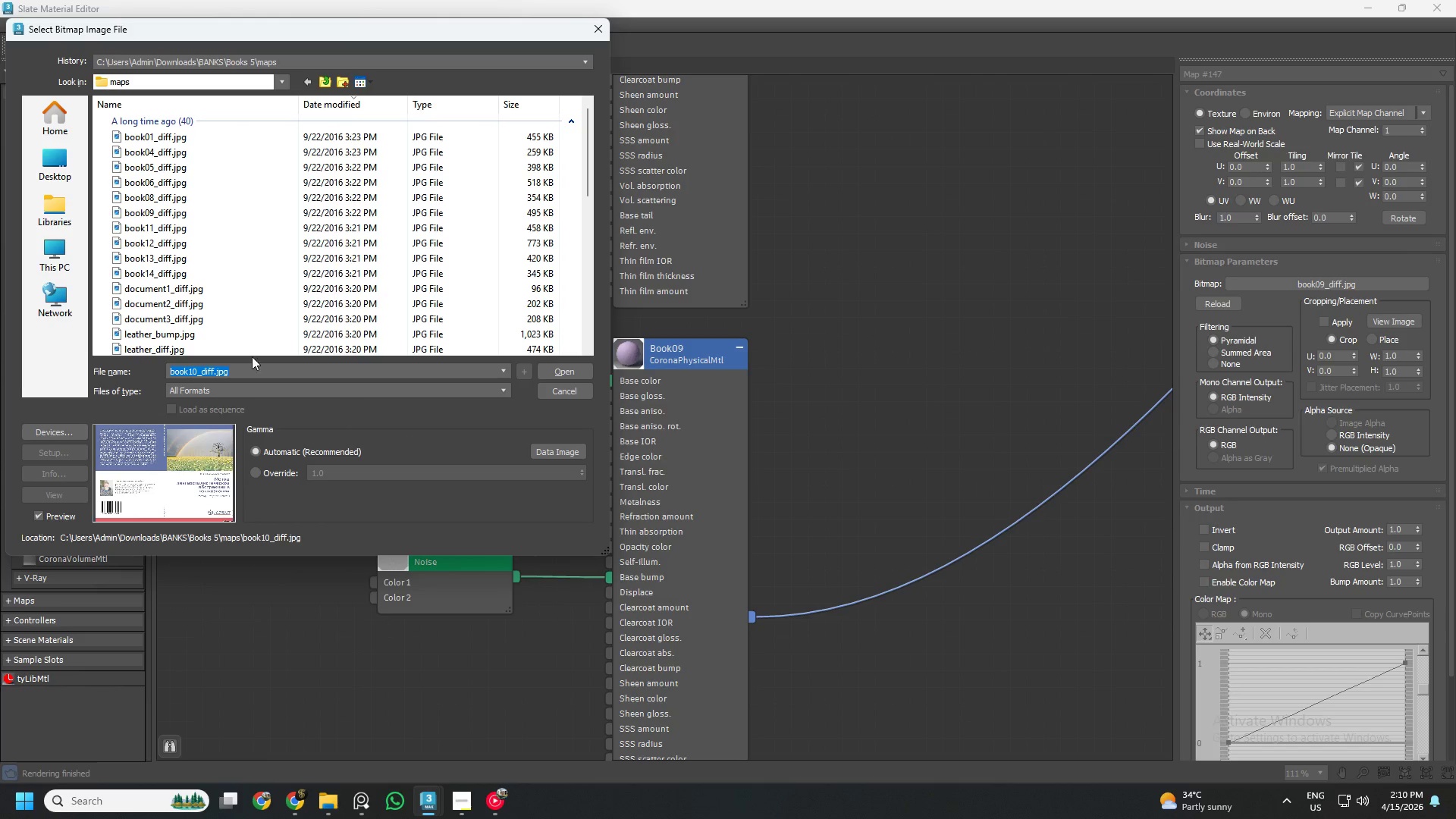 
left_click([168, 215])
 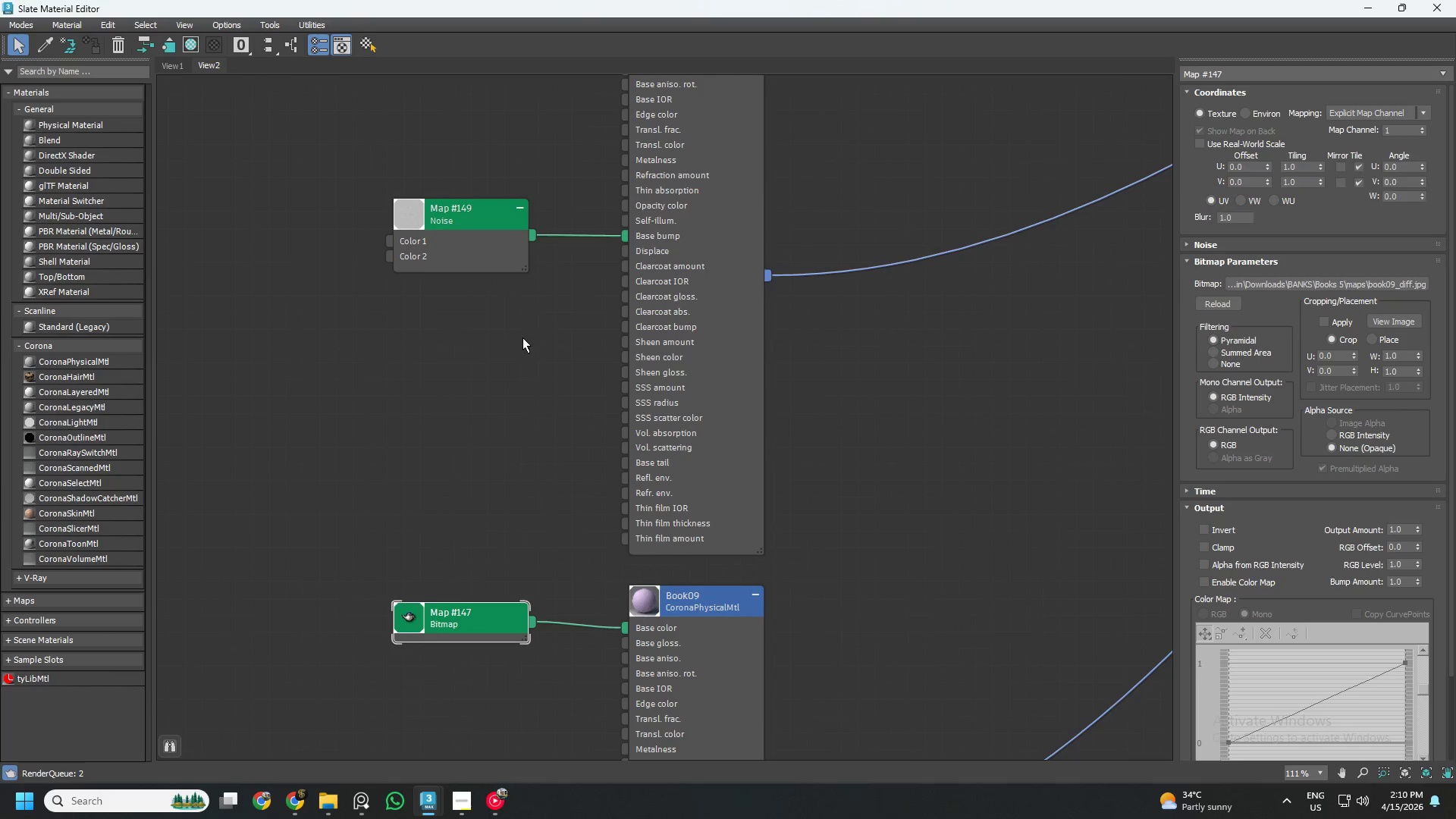 
wait(6.08)
 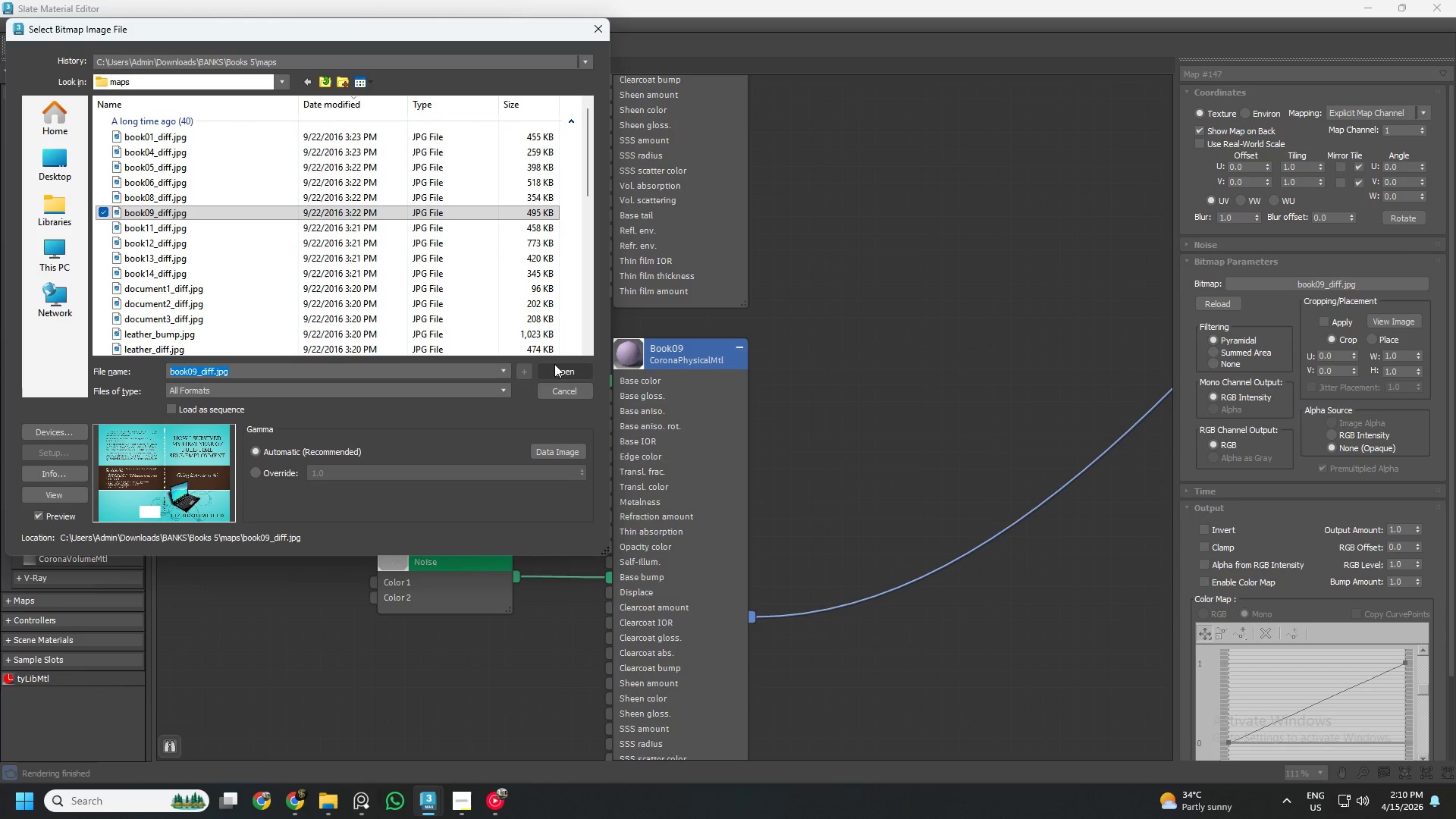 
left_click([384, 414])
 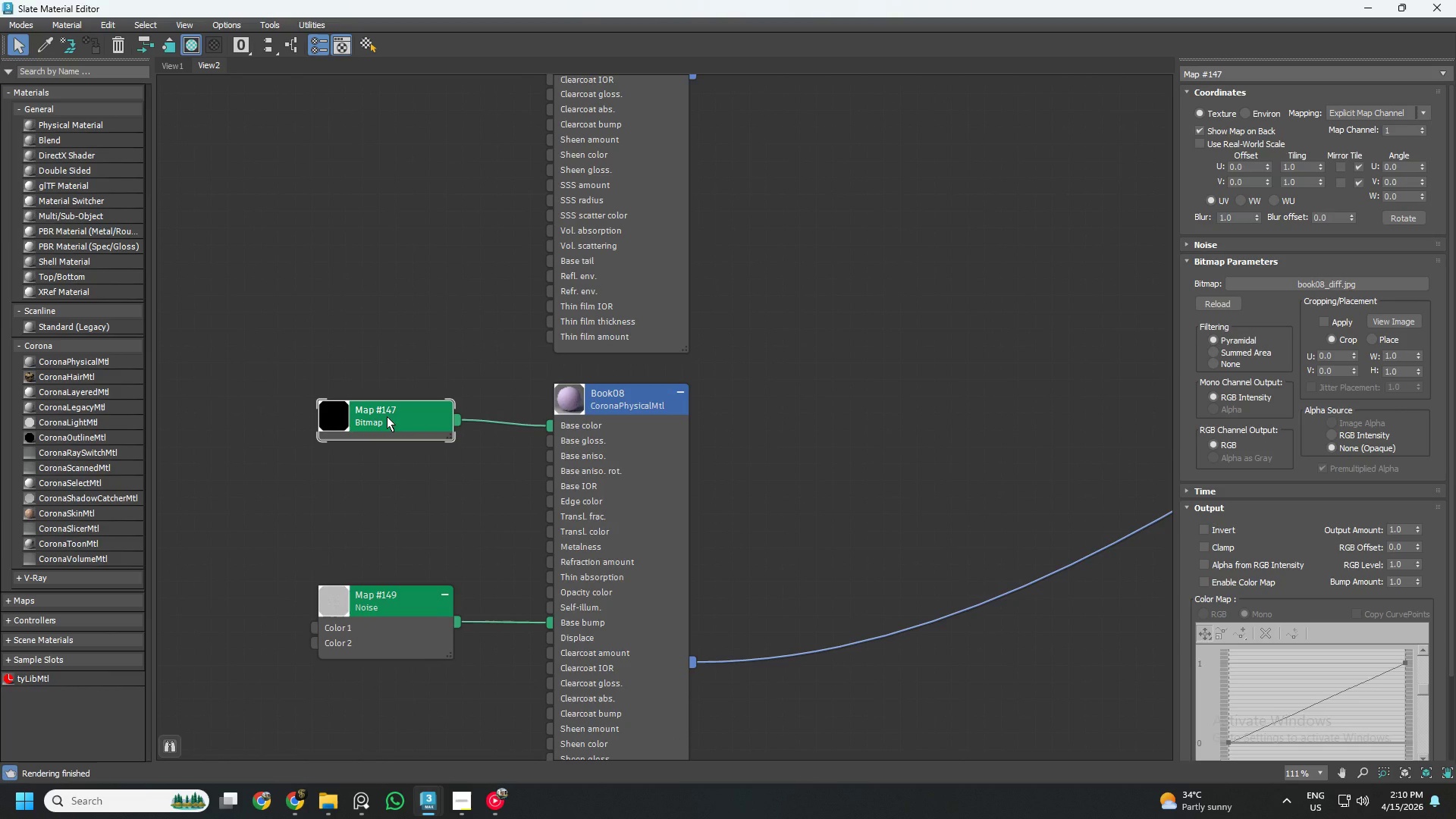 
right_click([387, 416])
 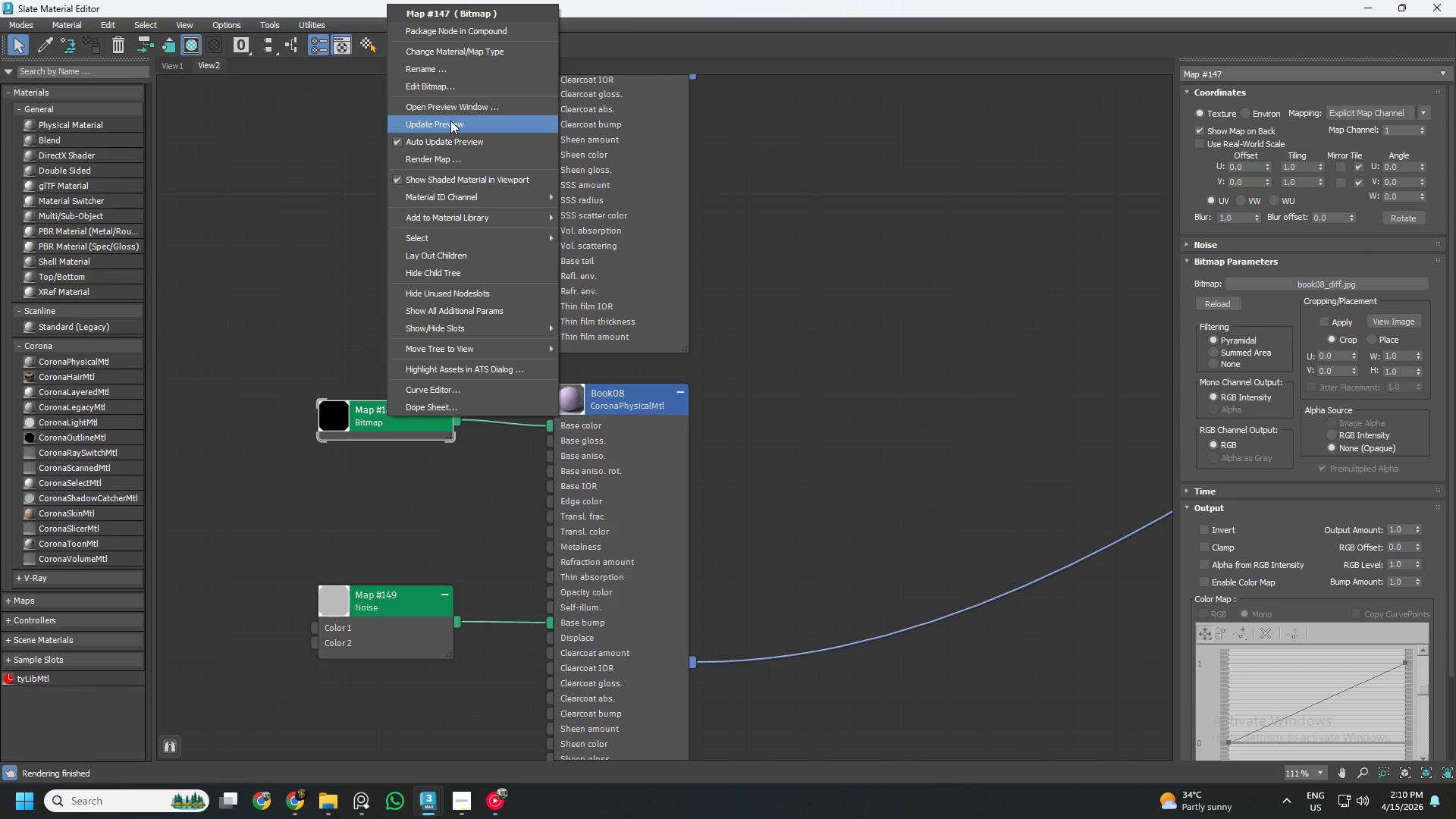 
left_click([438, 49])
 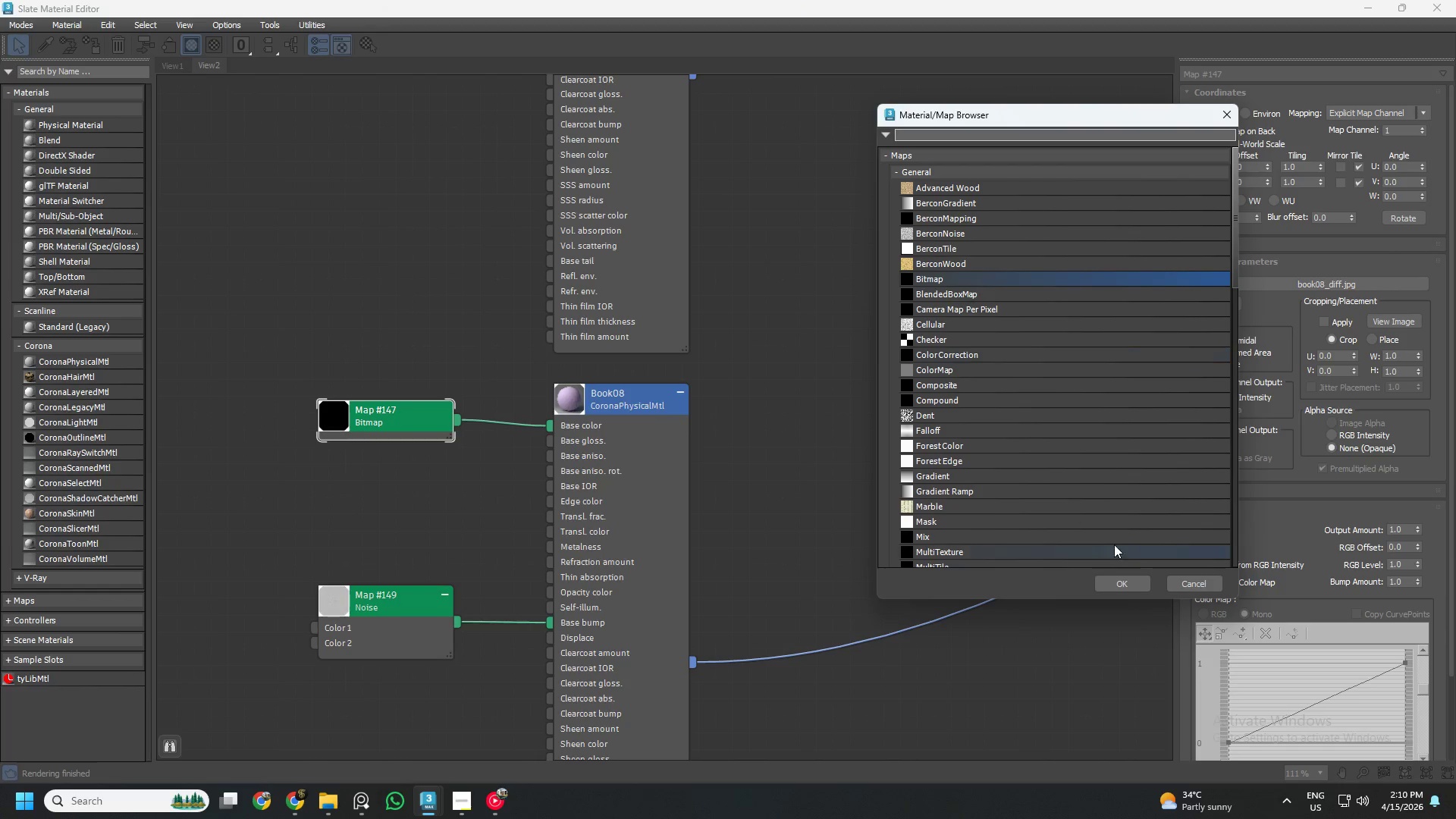 
left_click([1137, 588])
 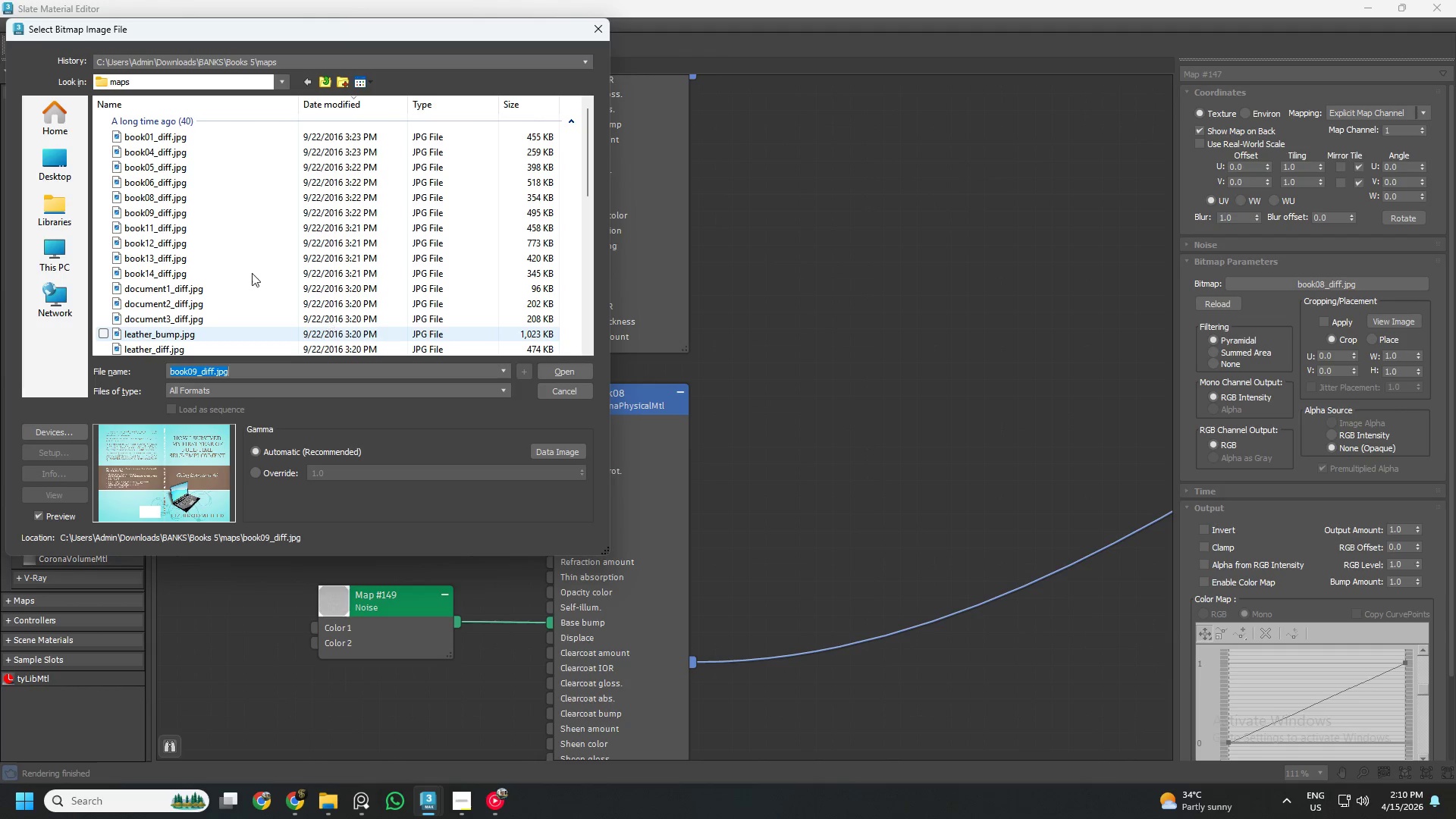 
left_click([161, 199])
 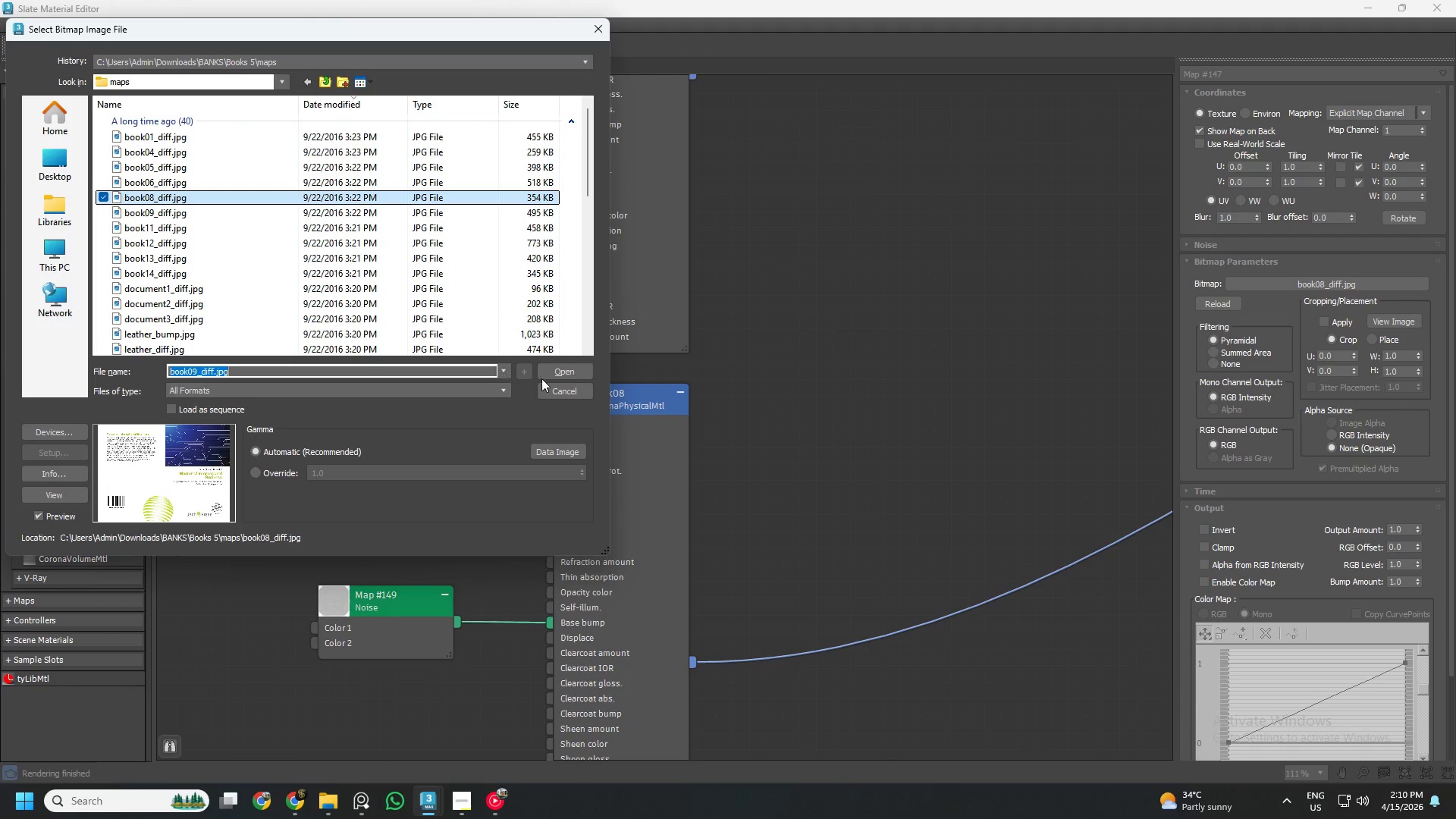 
left_click([560, 368])
 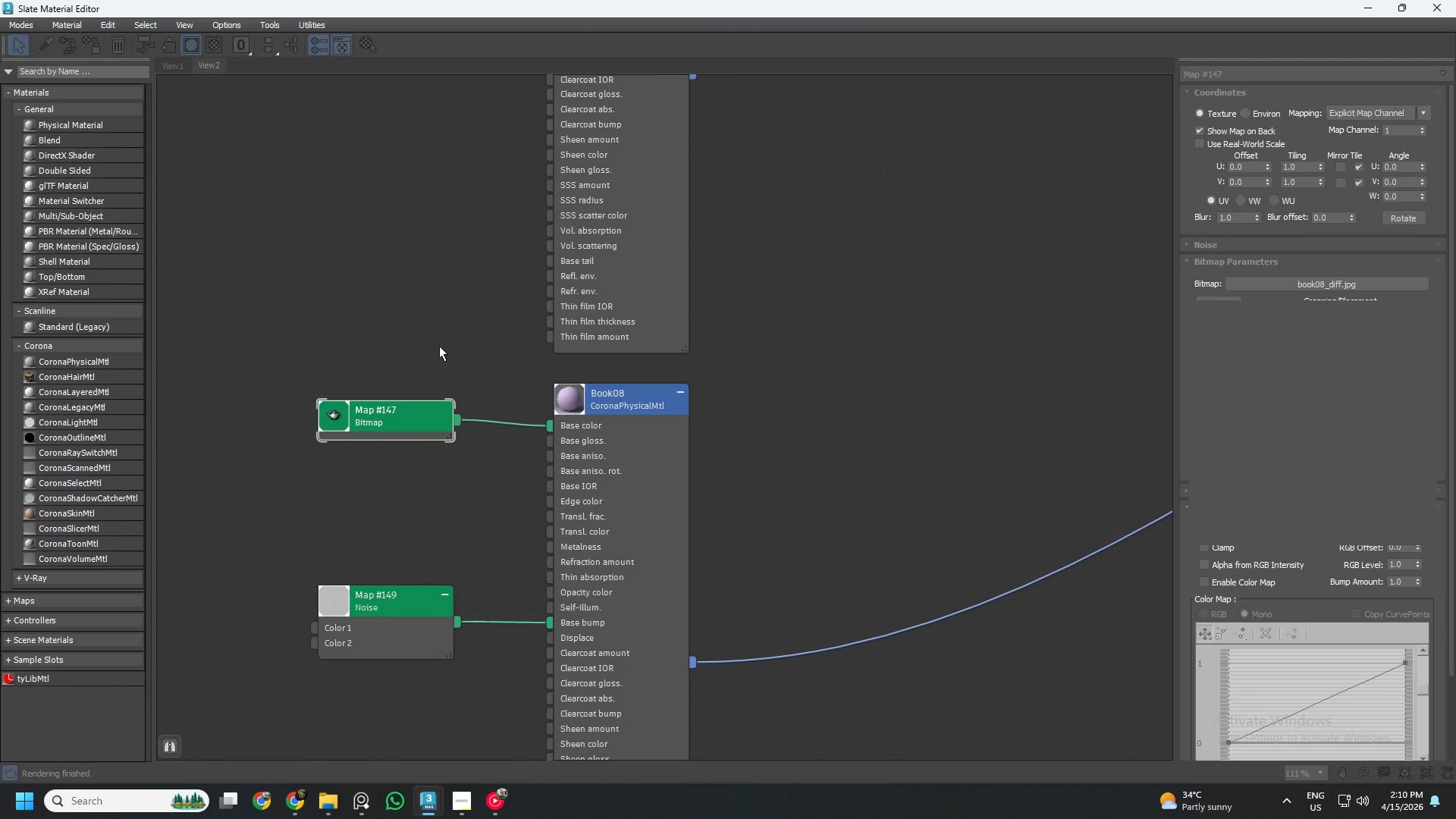 
key(Control+ControlLeft)
 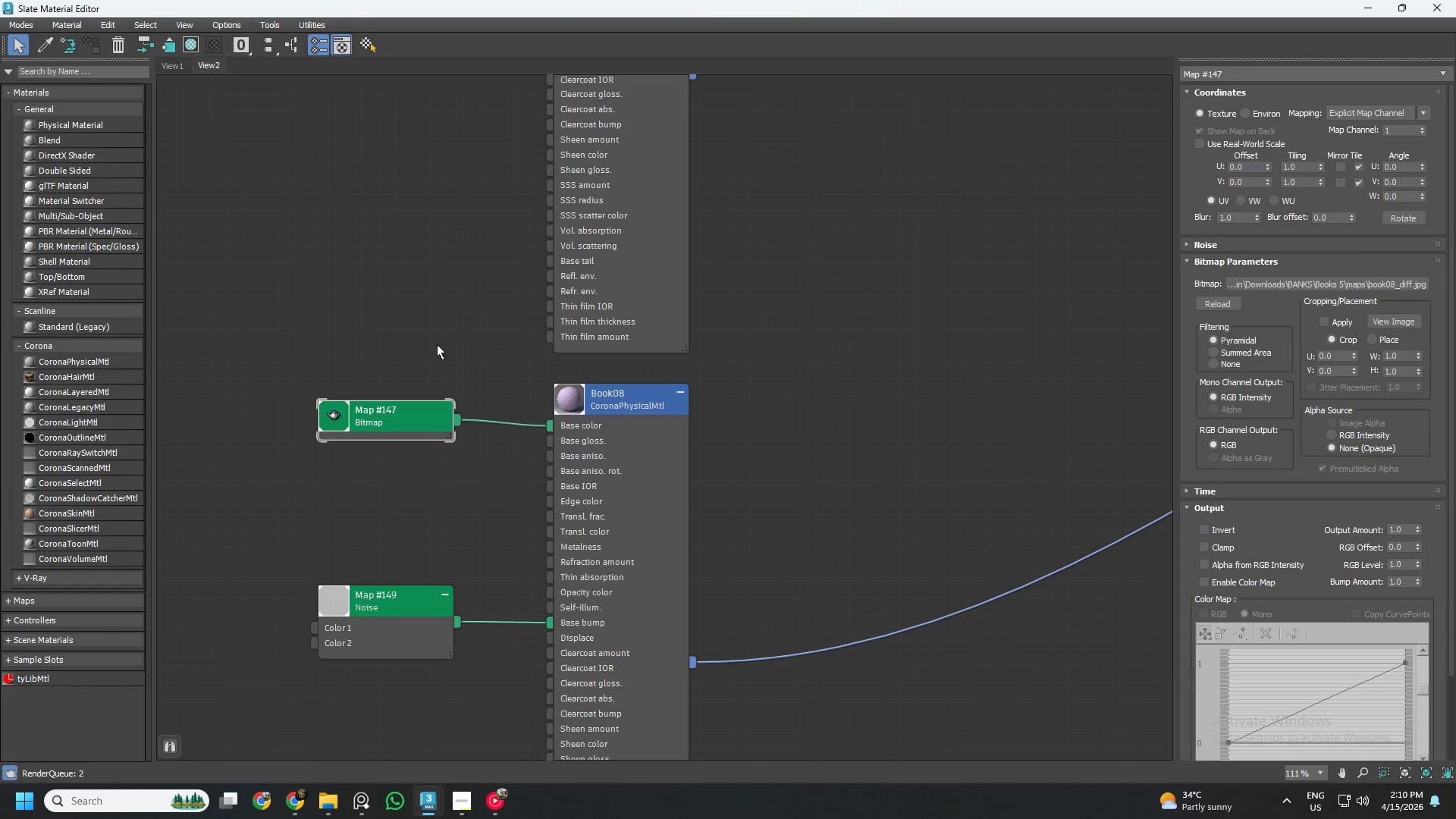 
hold_key(key=S, duration=0.36)
 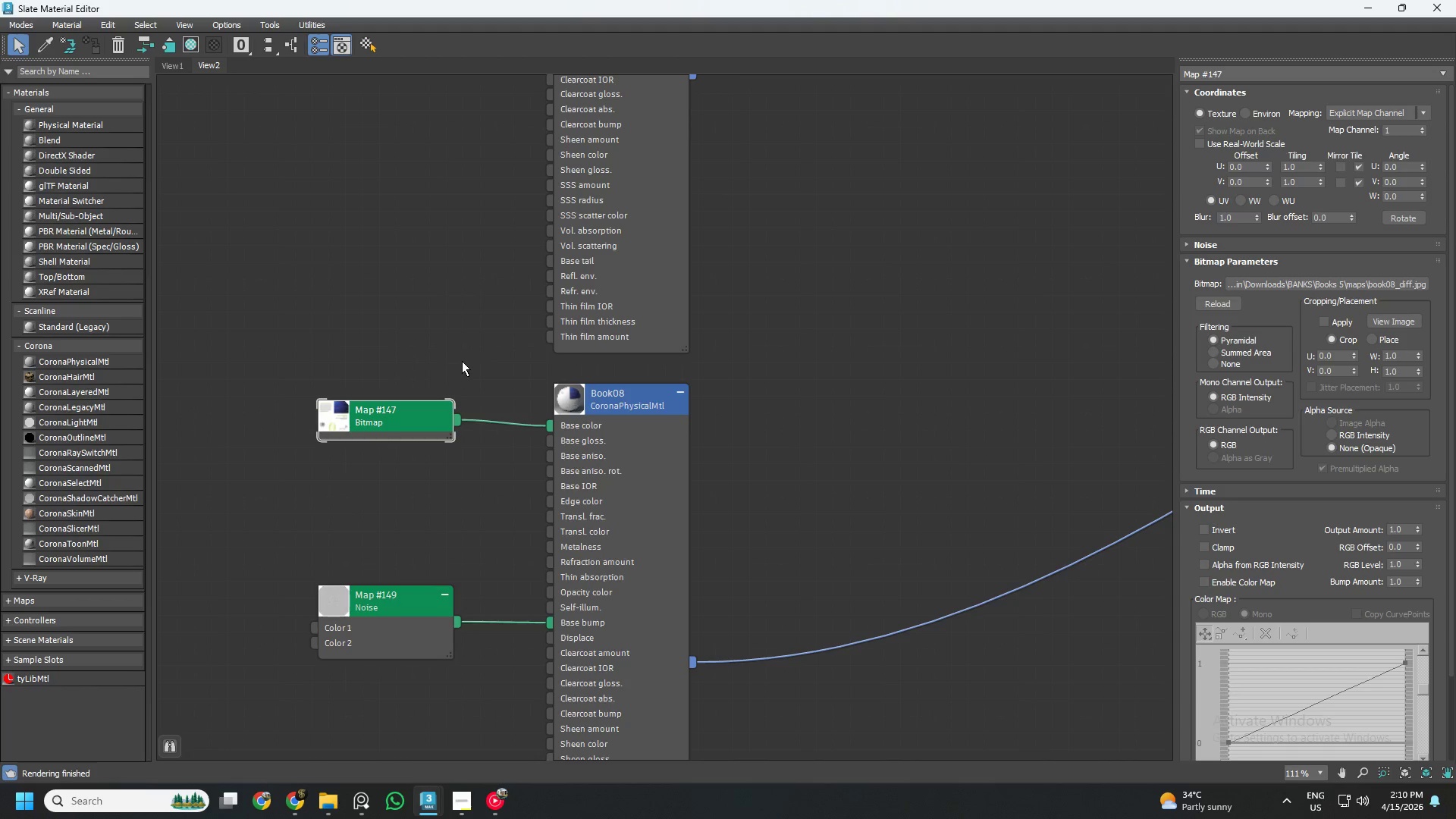 
scroll: coordinate [463, 360], scroll_direction: down, amount: 2.0
 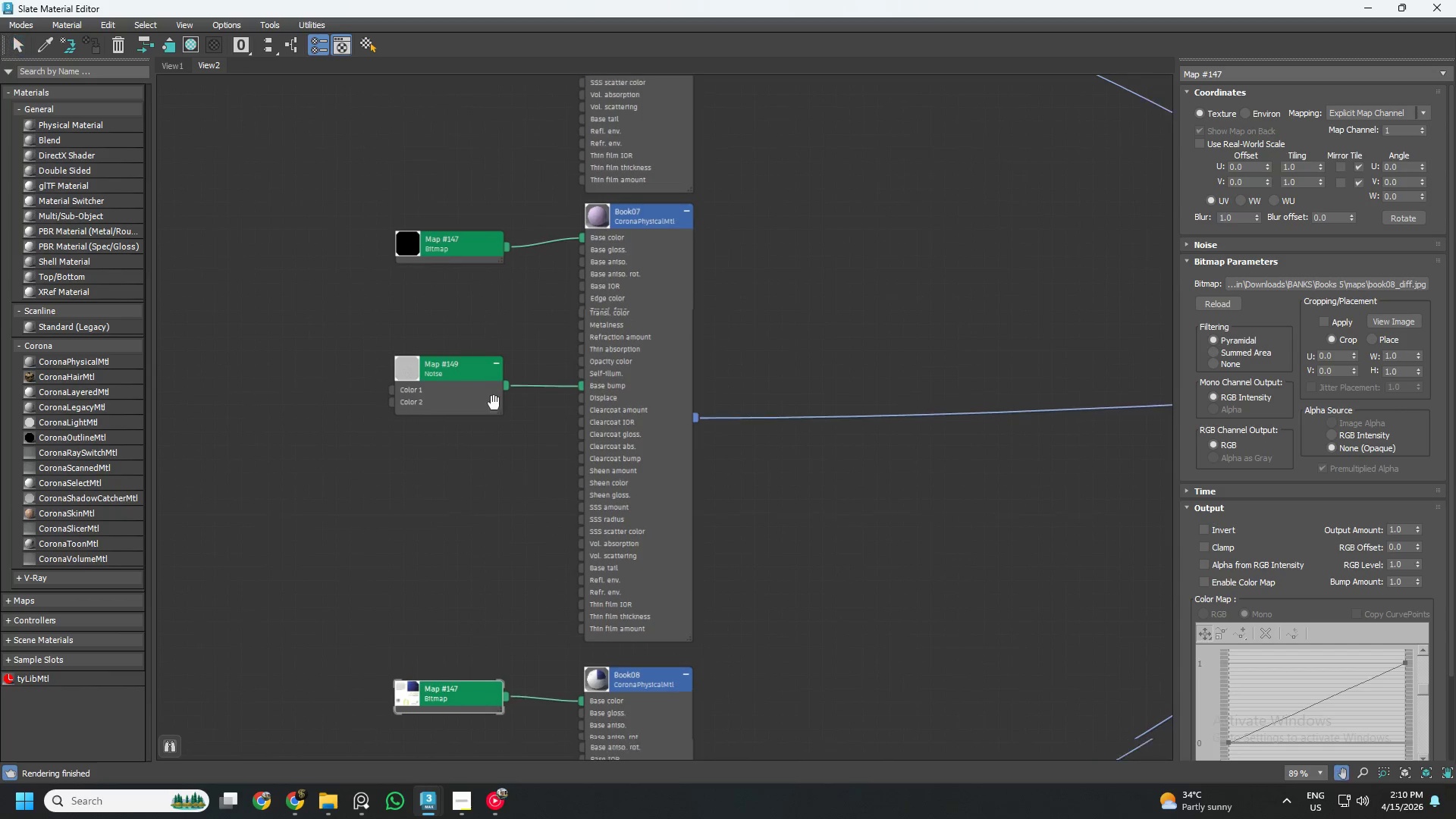 
left_click([489, 382])
 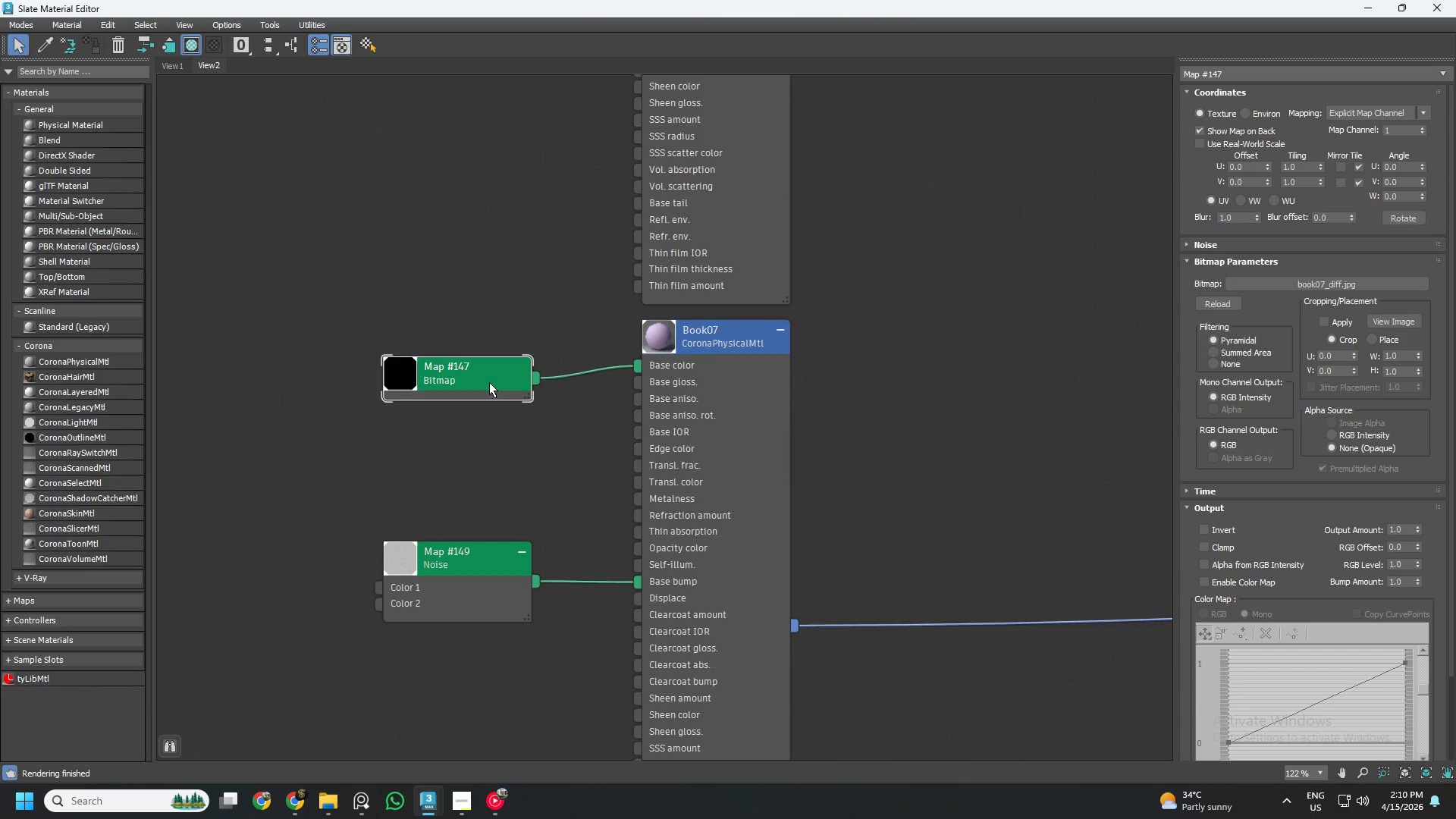 
scroll: coordinate [491, 404], scroll_direction: up, amount: 3.0
 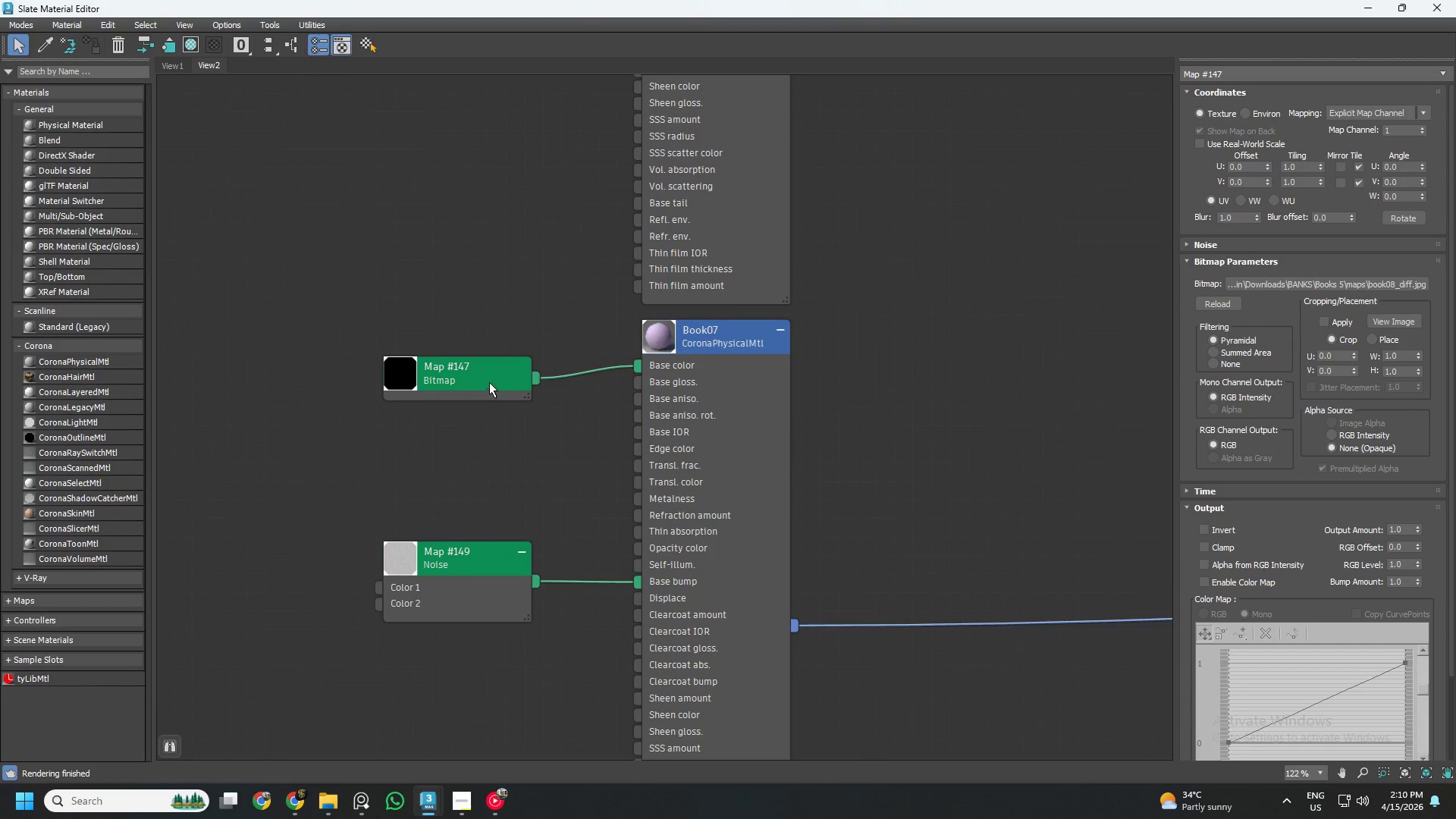 
right_click([489, 382])
 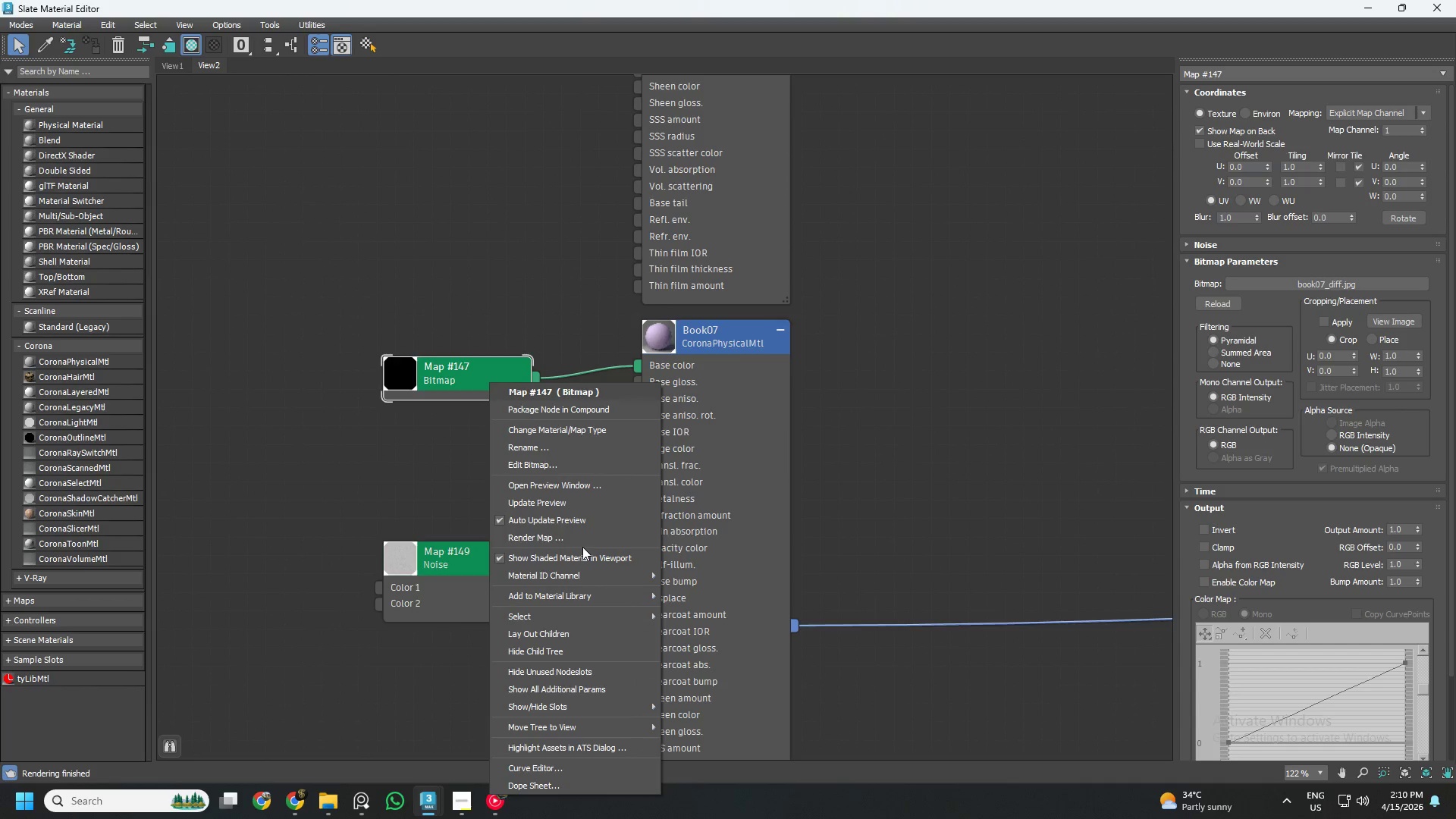 
left_click([551, 426])
 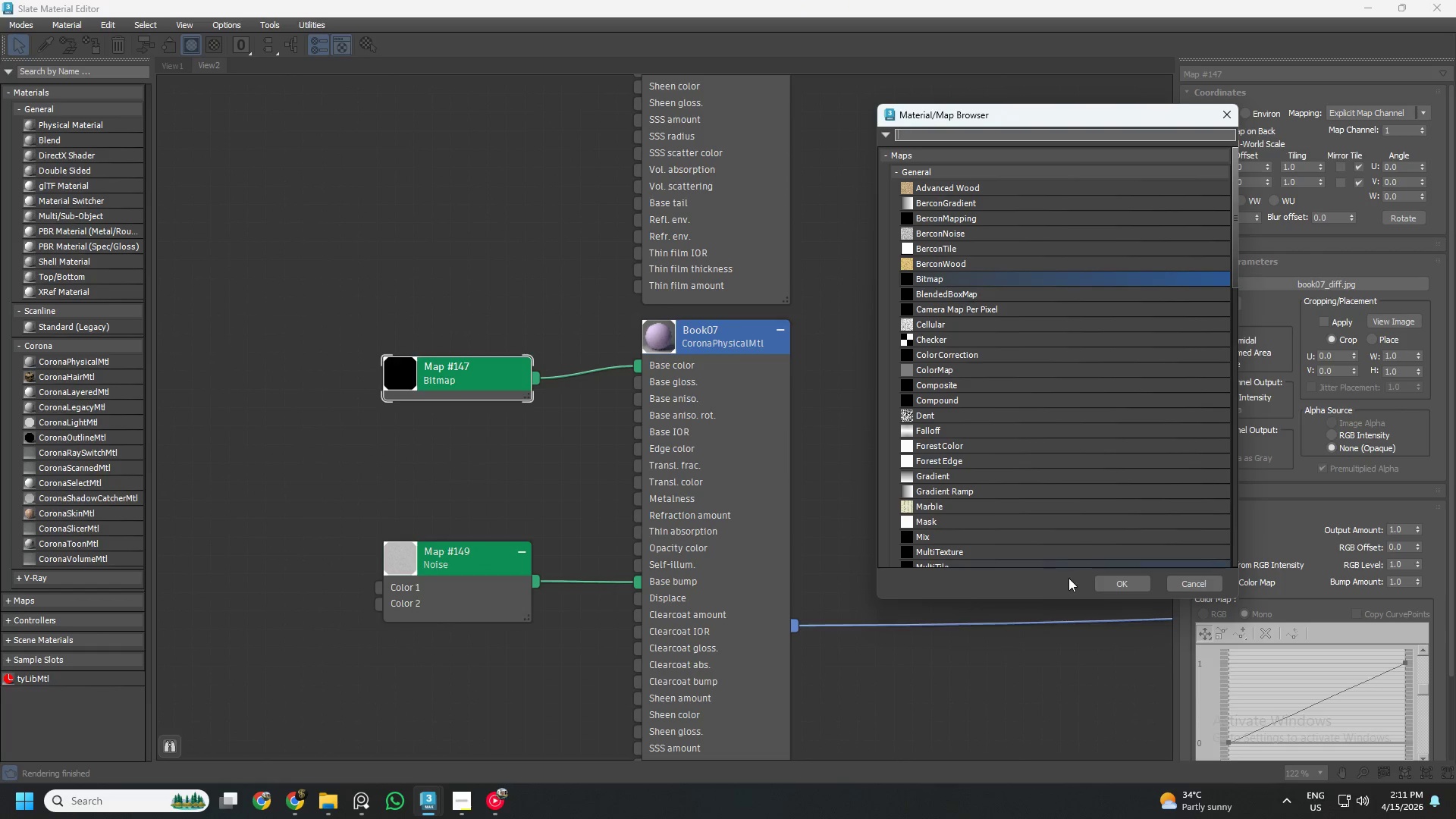 
left_click([1109, 584])
 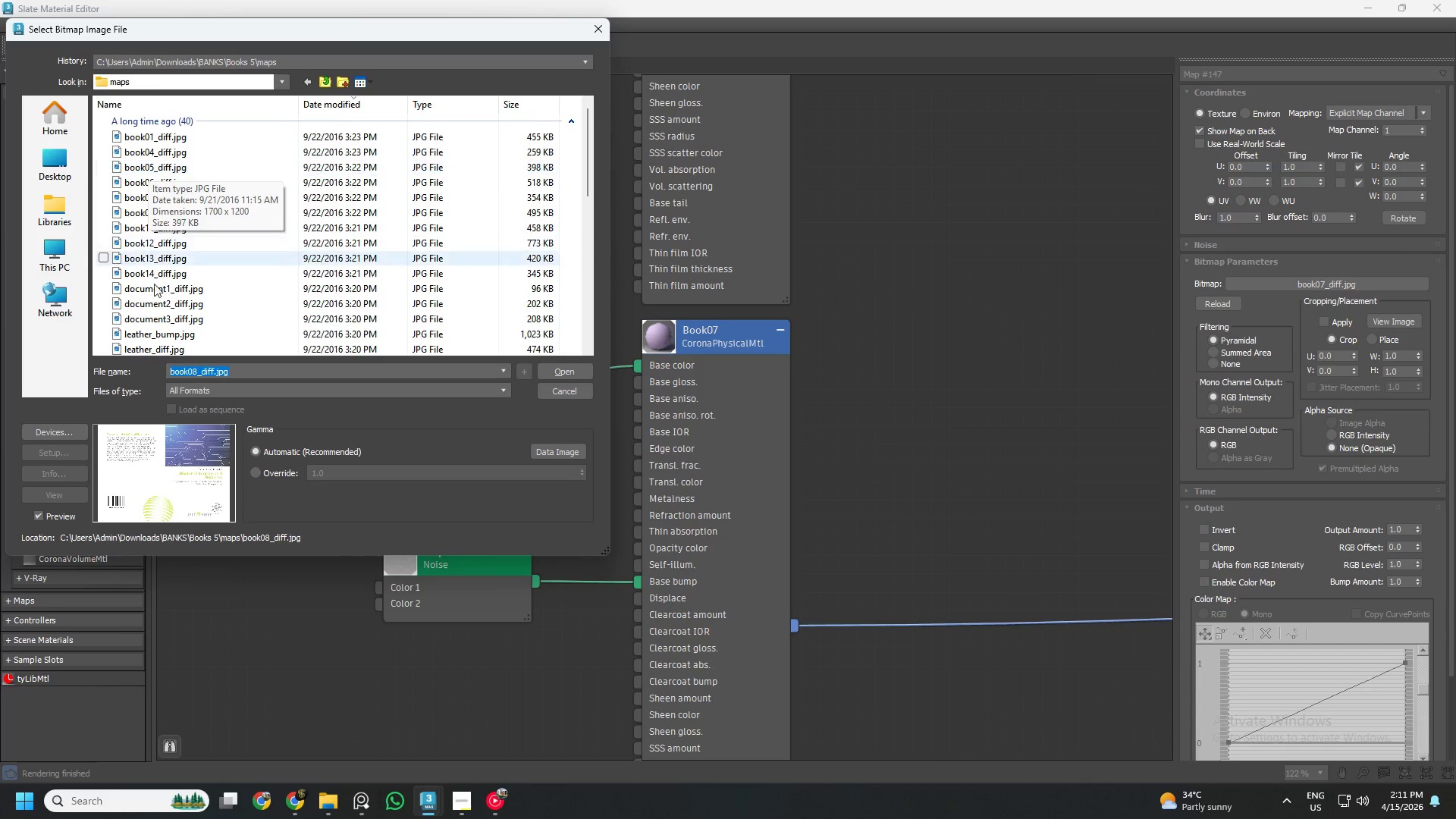 
wait(5.91)
 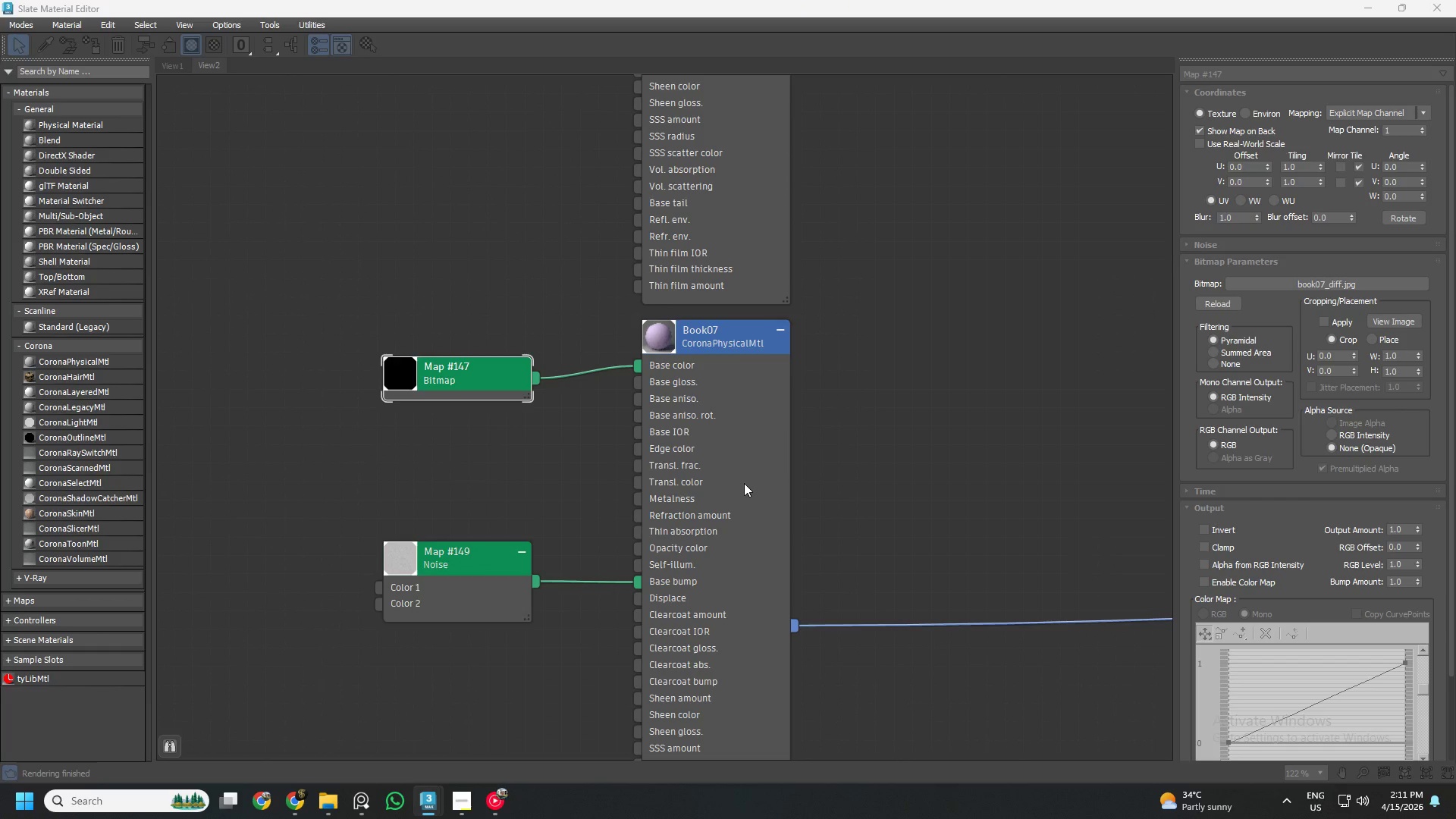 
scroll: coordinate [173, 243], scroll_direction: down, amount: 6.0
 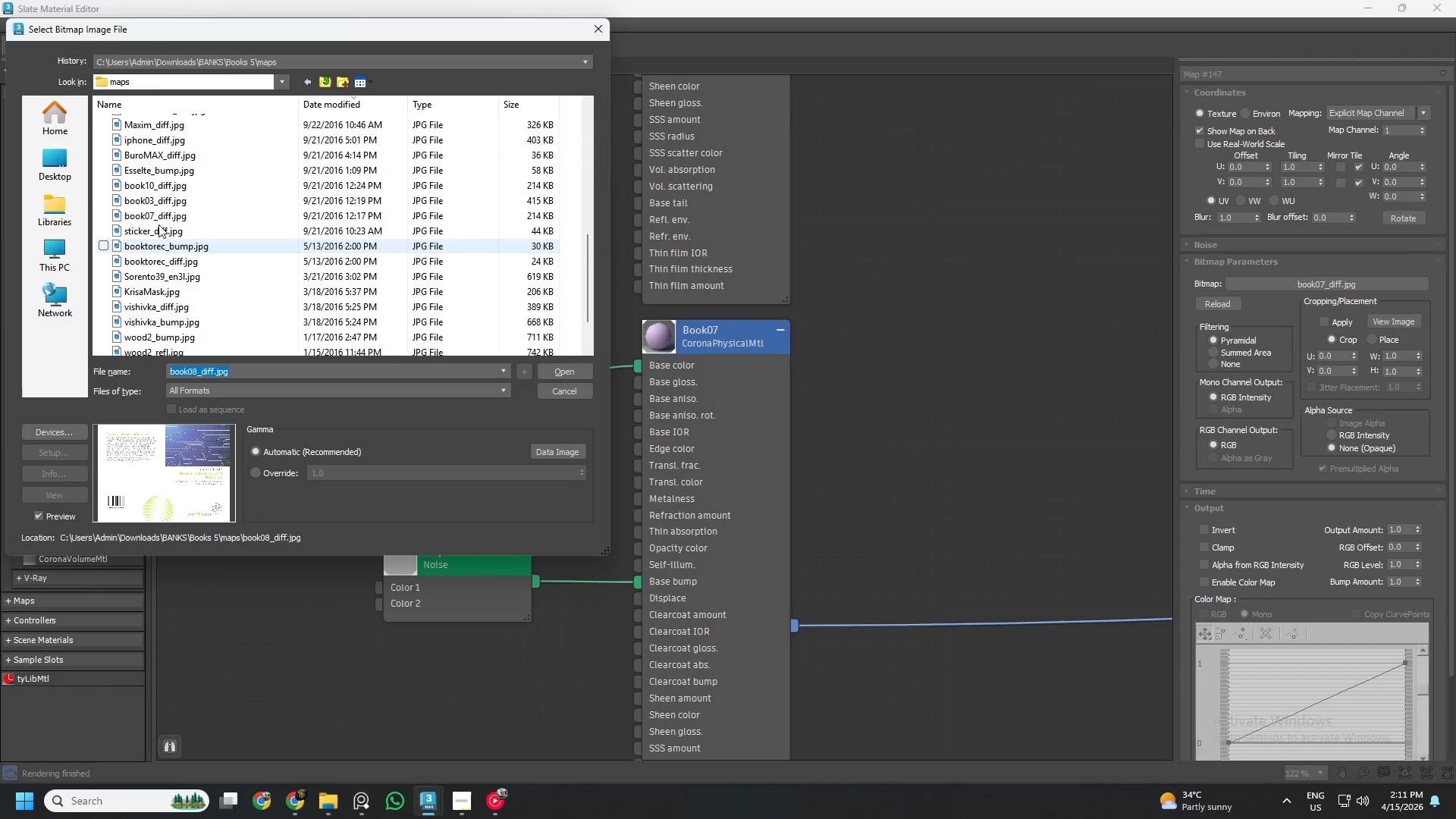 
left_click([158, 217])
 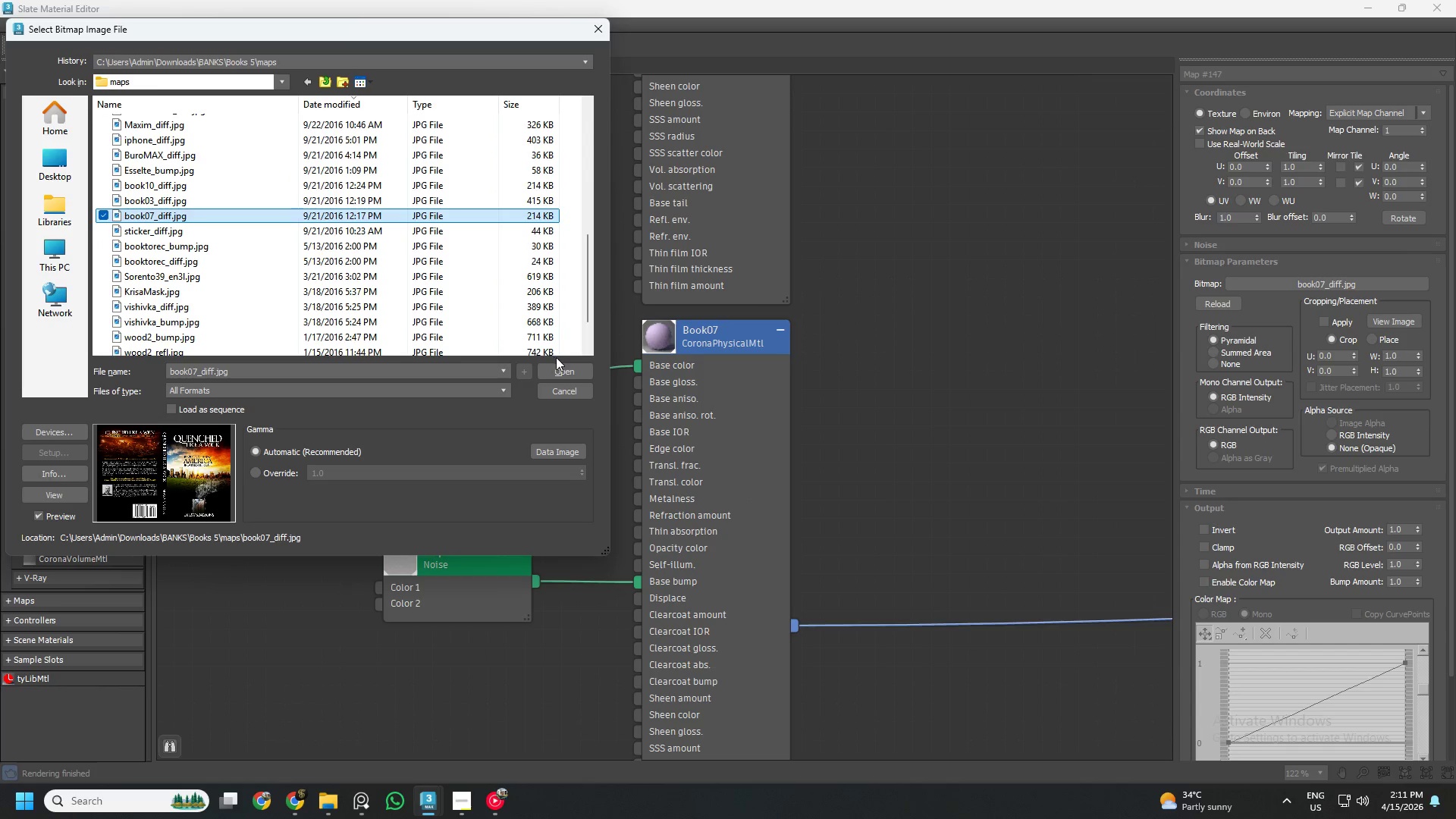 
left_click([560, 366])
 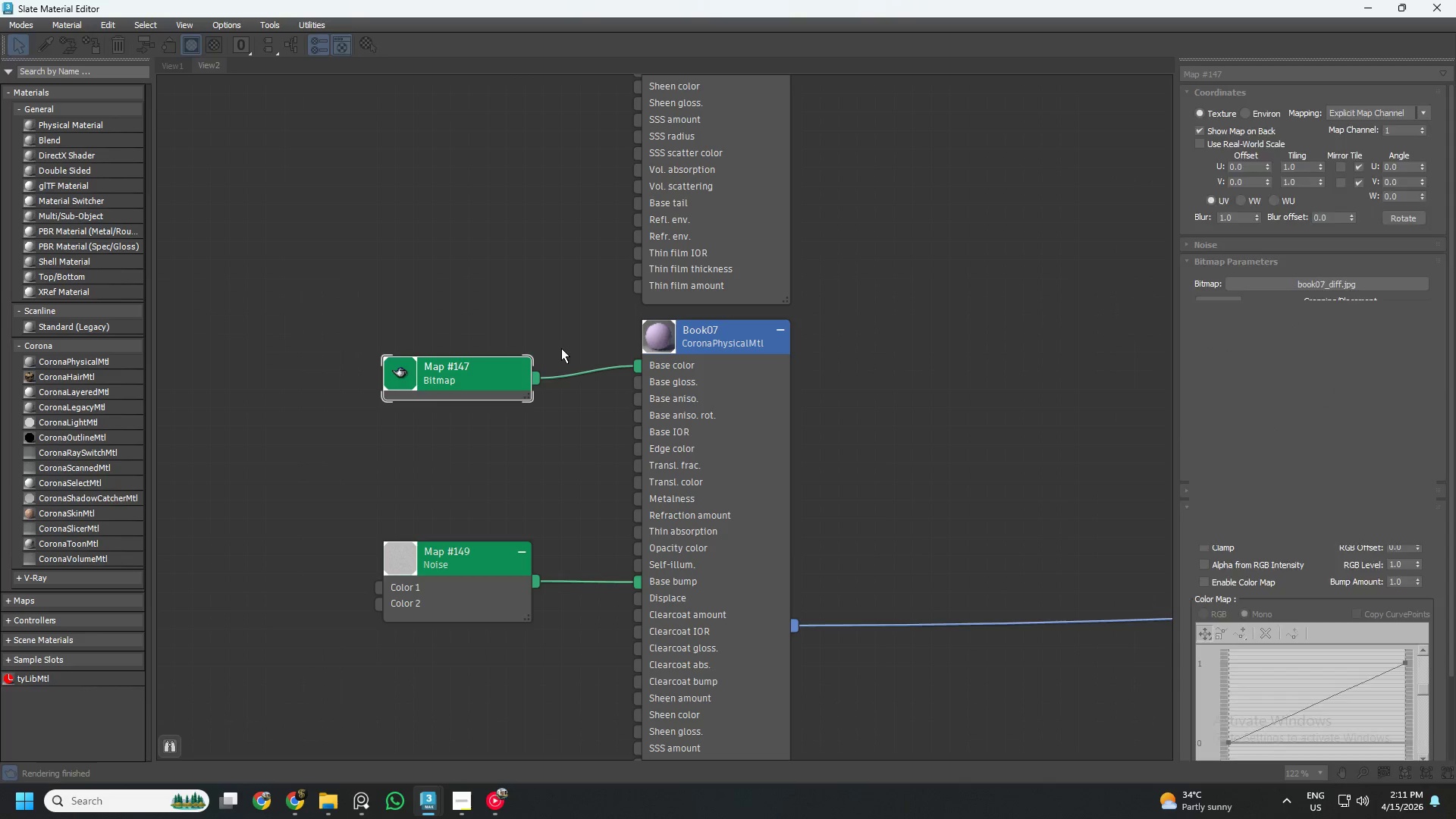 
scroll: coordinate [535, 340], scroll_direction: down, amount: 4.0
 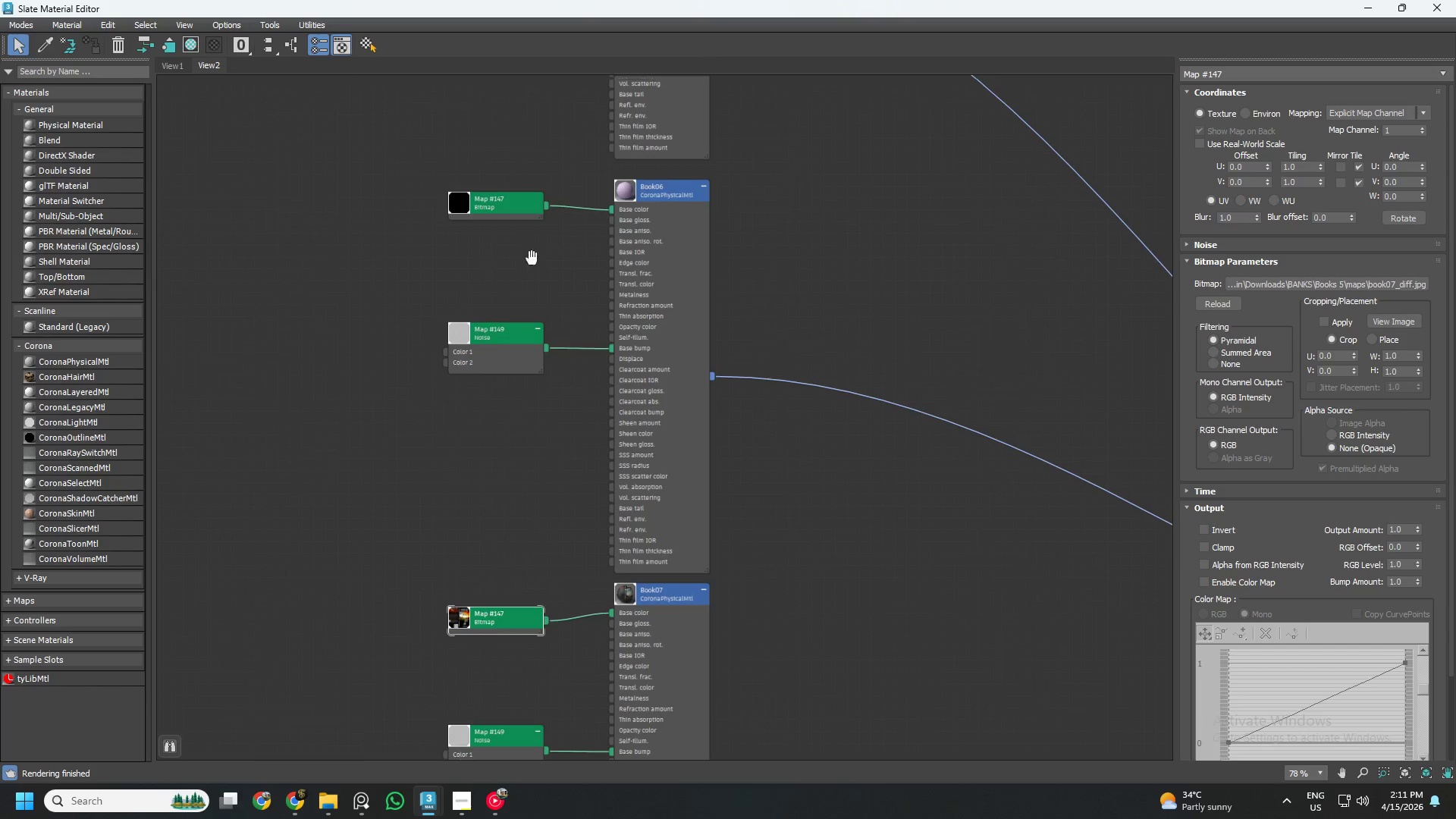 
left_click([513, 377])
 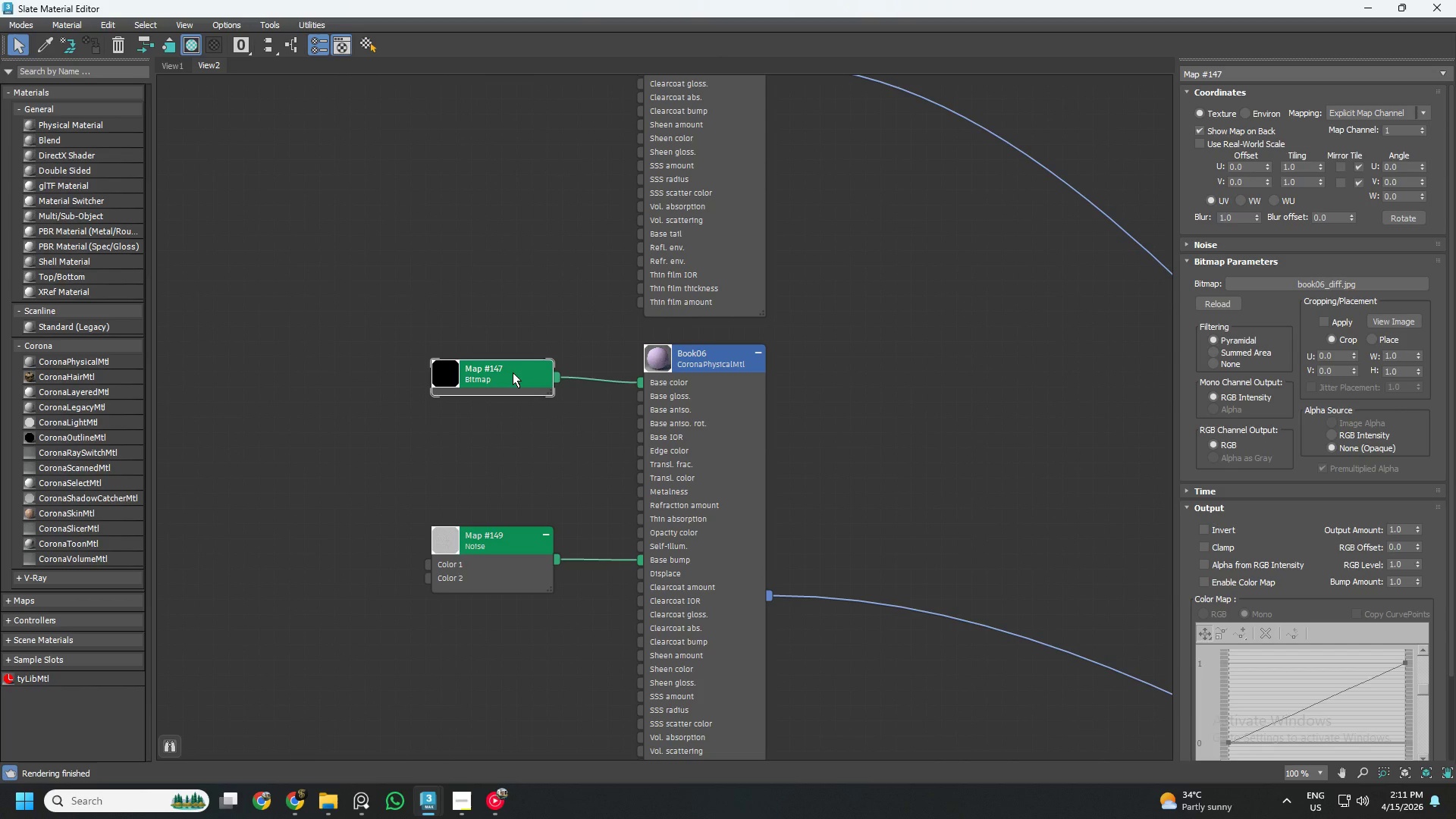 
scroll: coordinate [530, 315], scroll_direction: up, amount: 2.0
 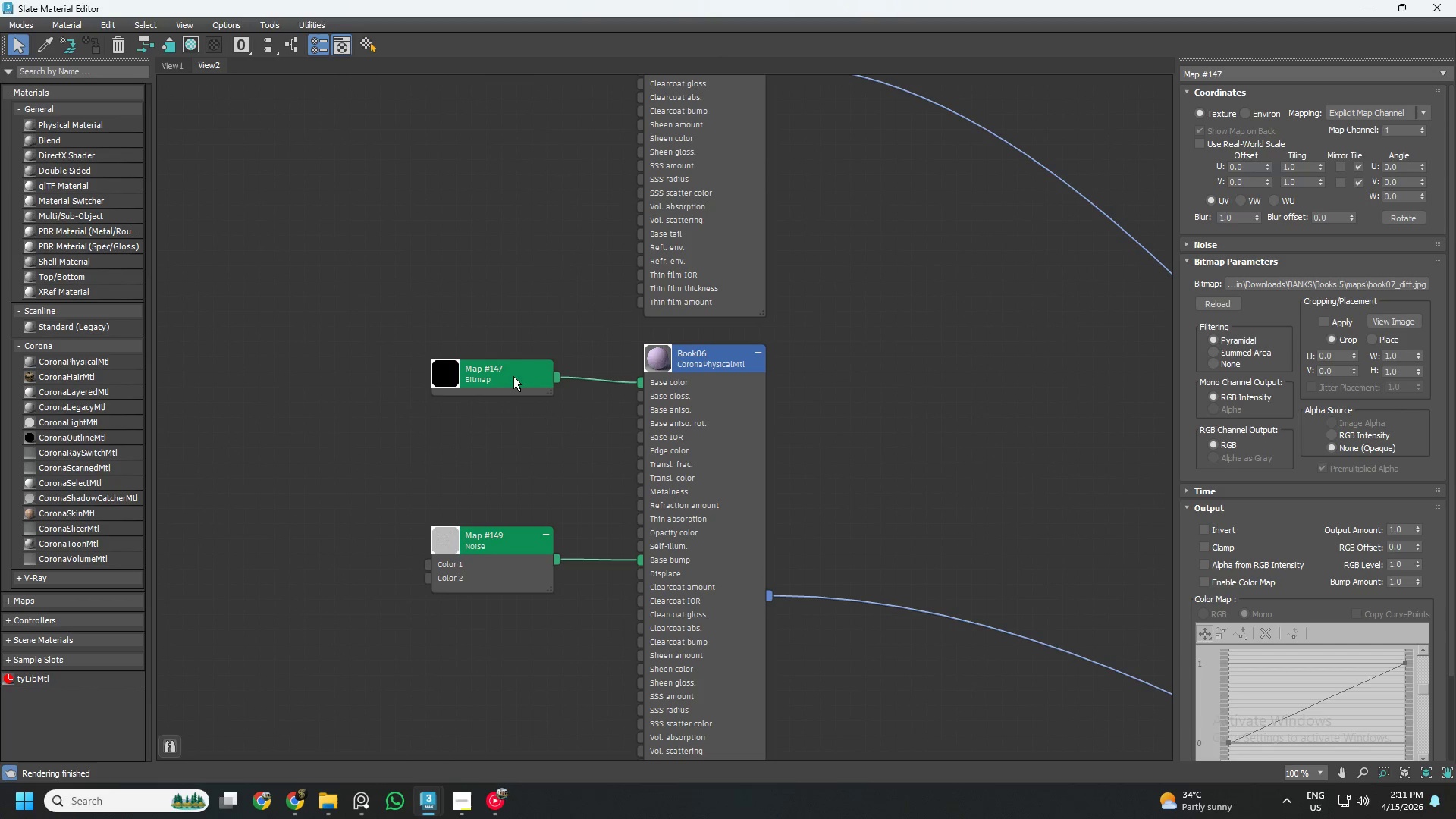 
right_click([513, 372])
 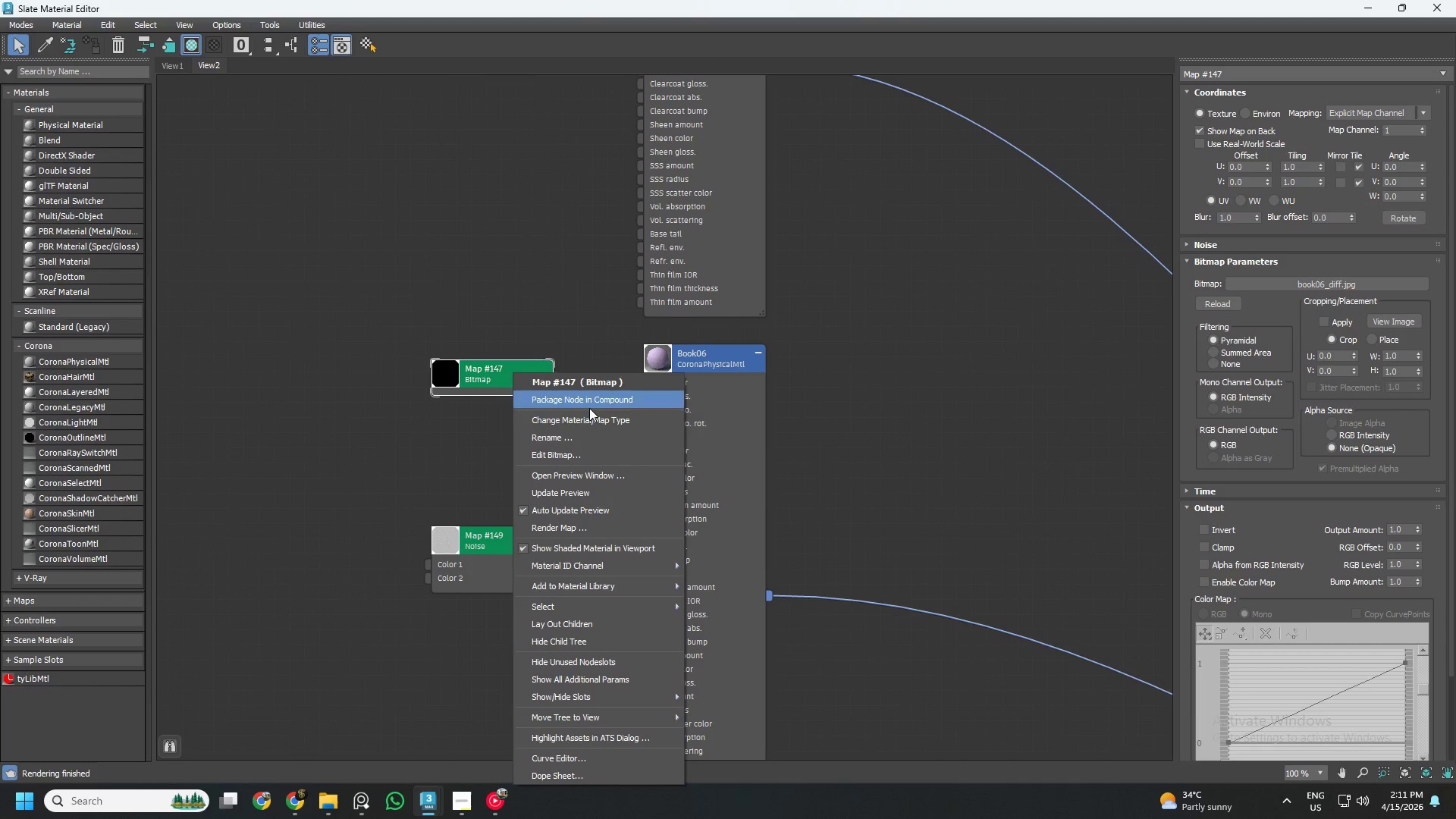 
left_click([593, 417])
 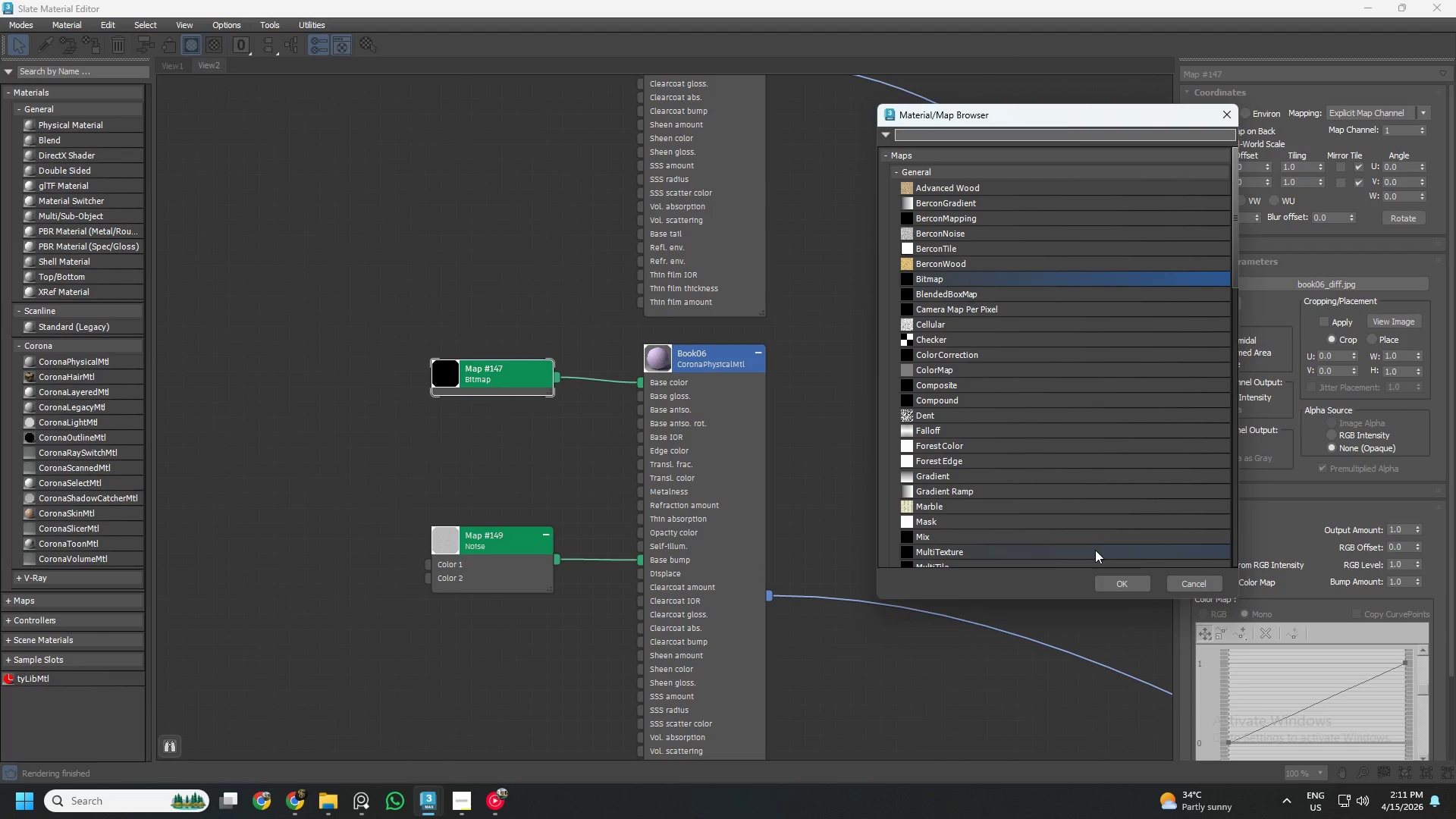 
left_click([1115, 586])
 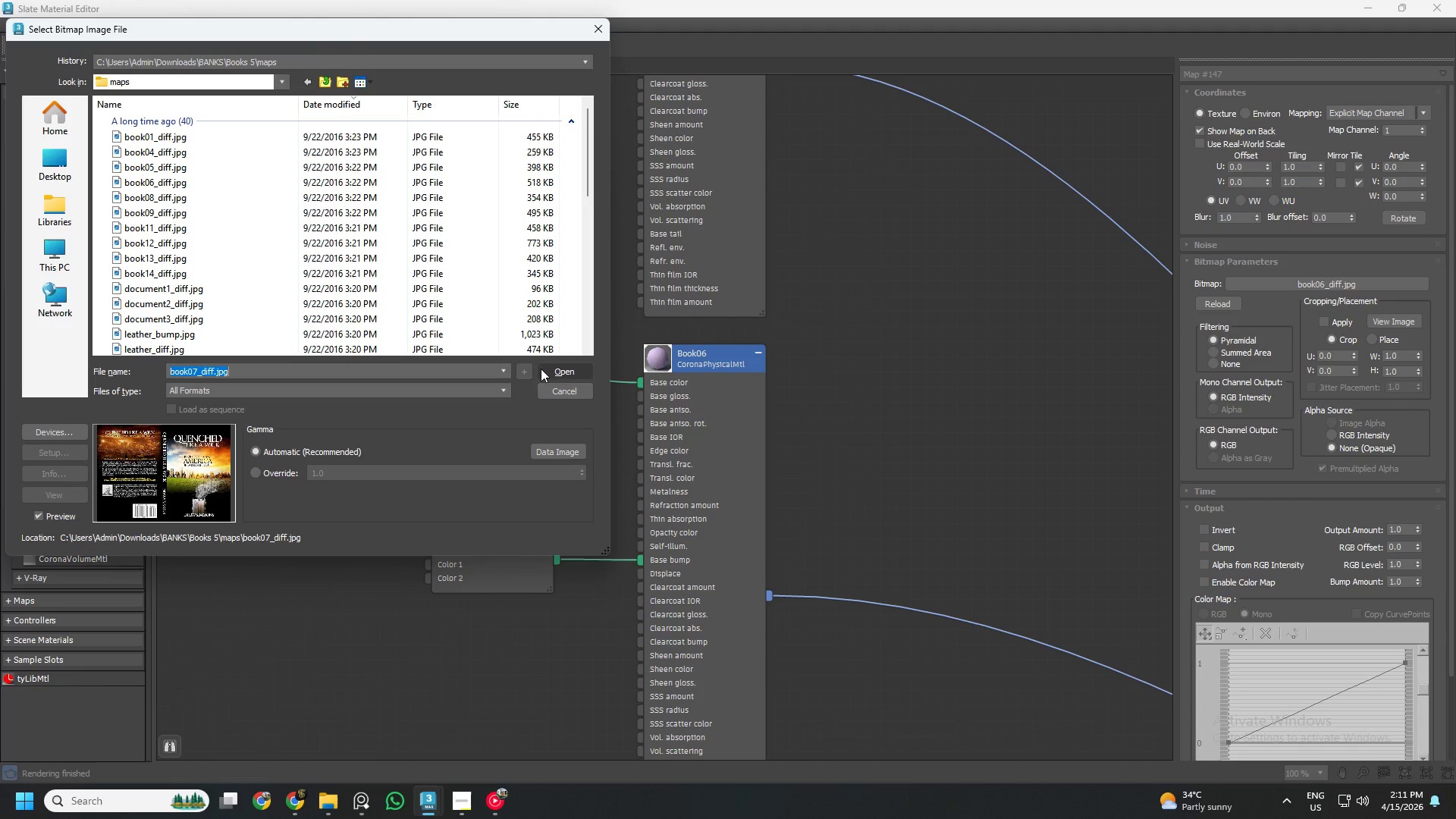 
left_click([177, 184])
 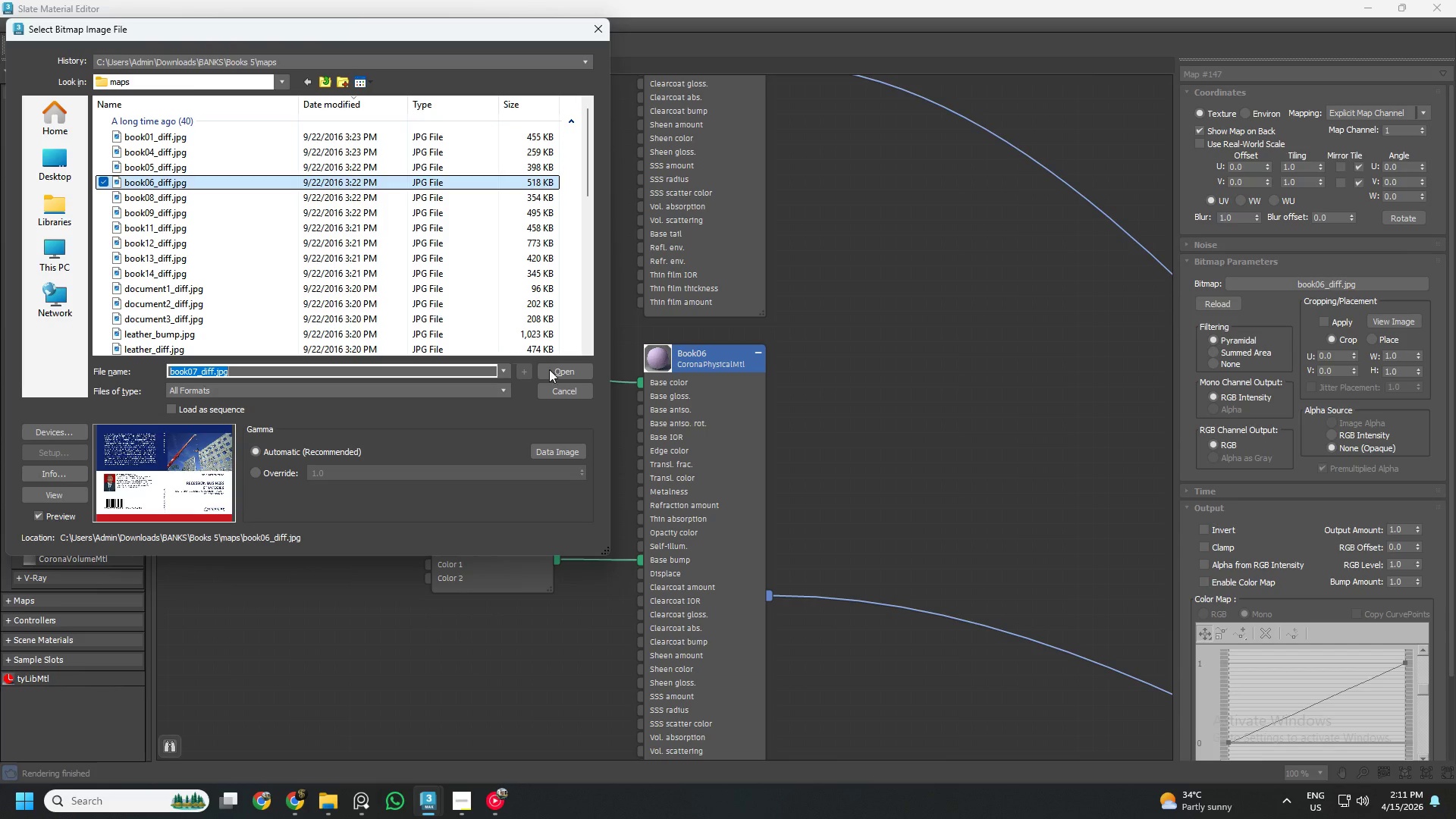 
left_click([563, 371])
 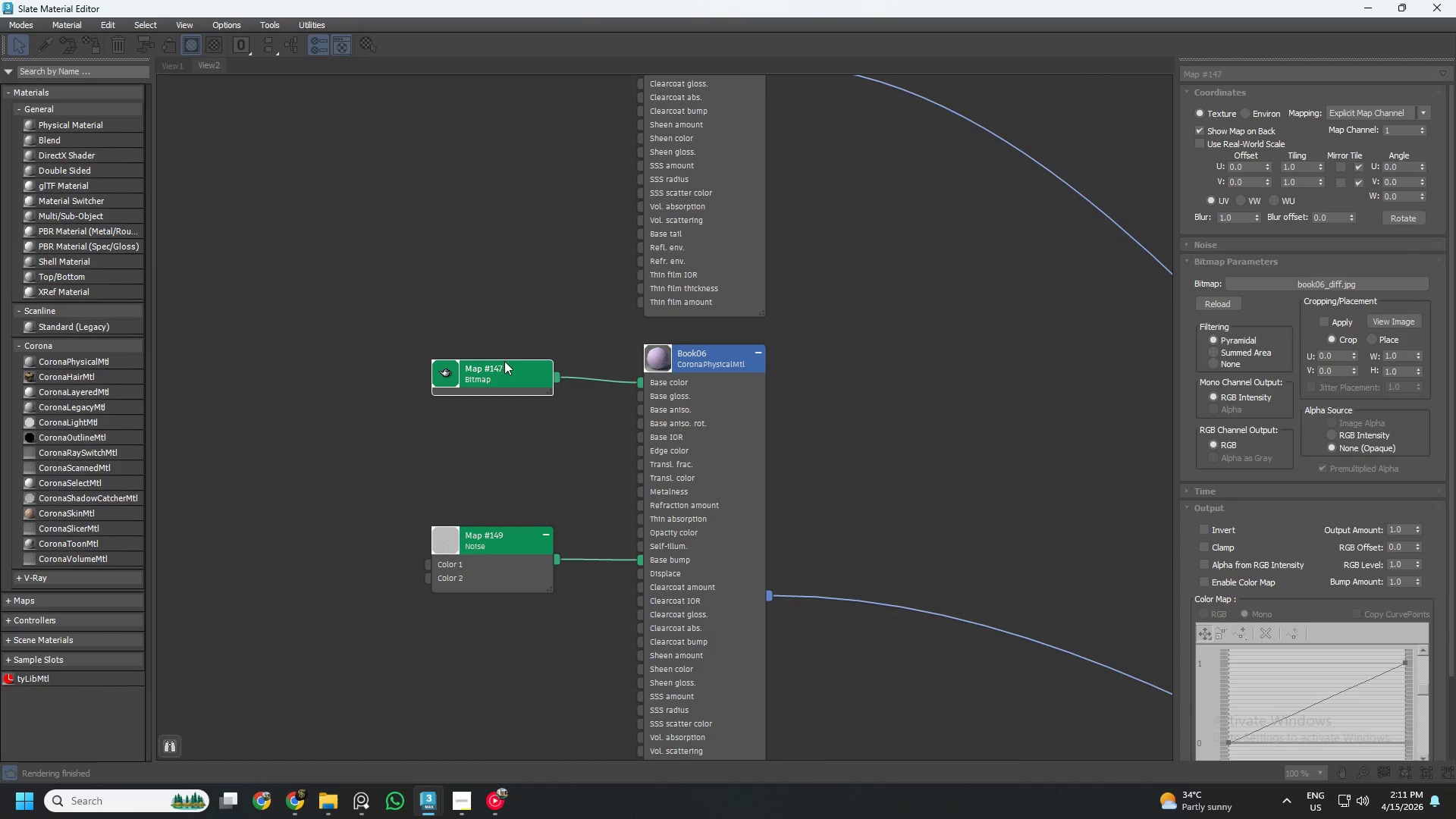 
scroll: coordinate [508, 322], scroll_direction: down, amount: 3.0
 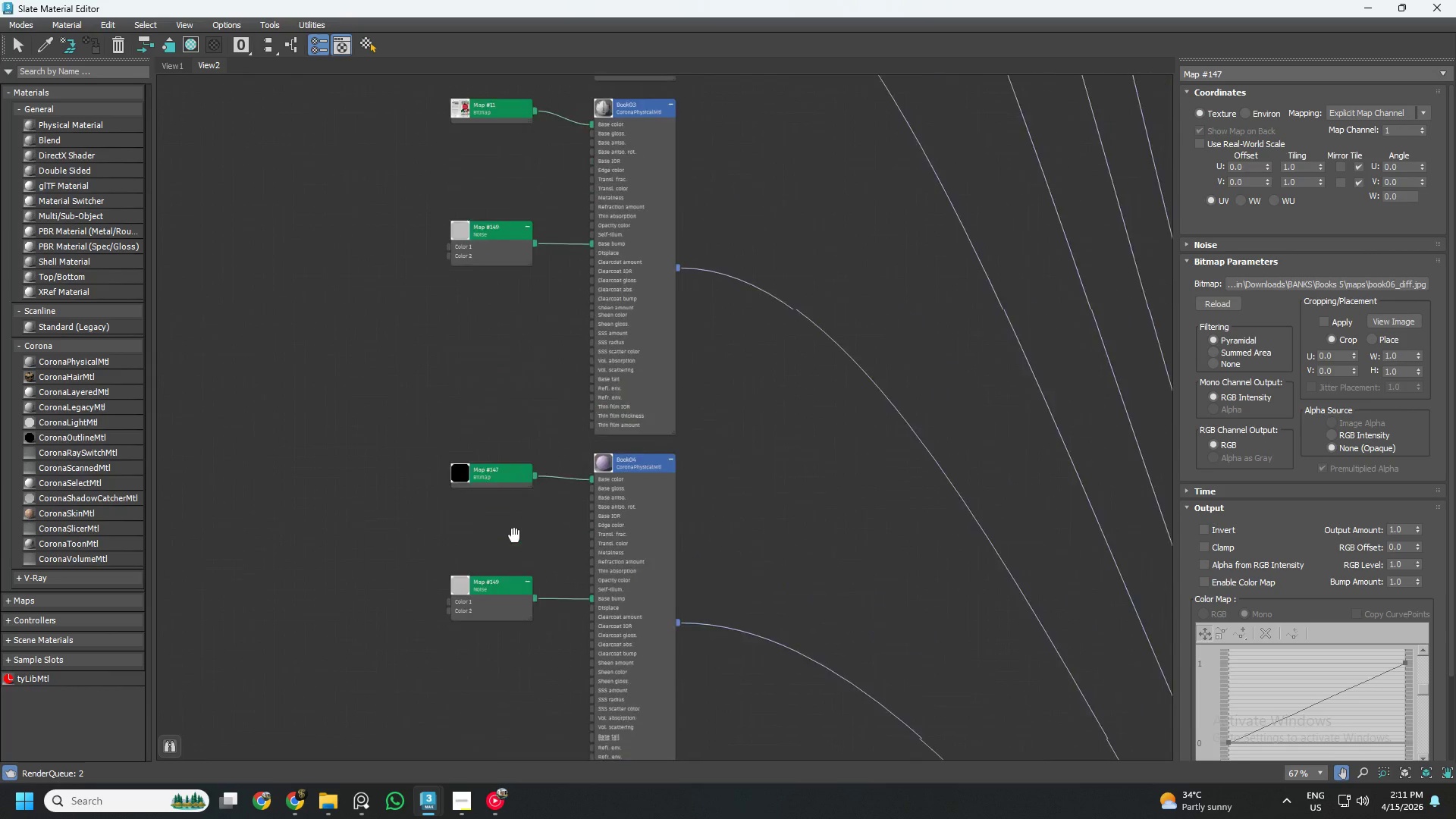 
left_click([510, 478])
 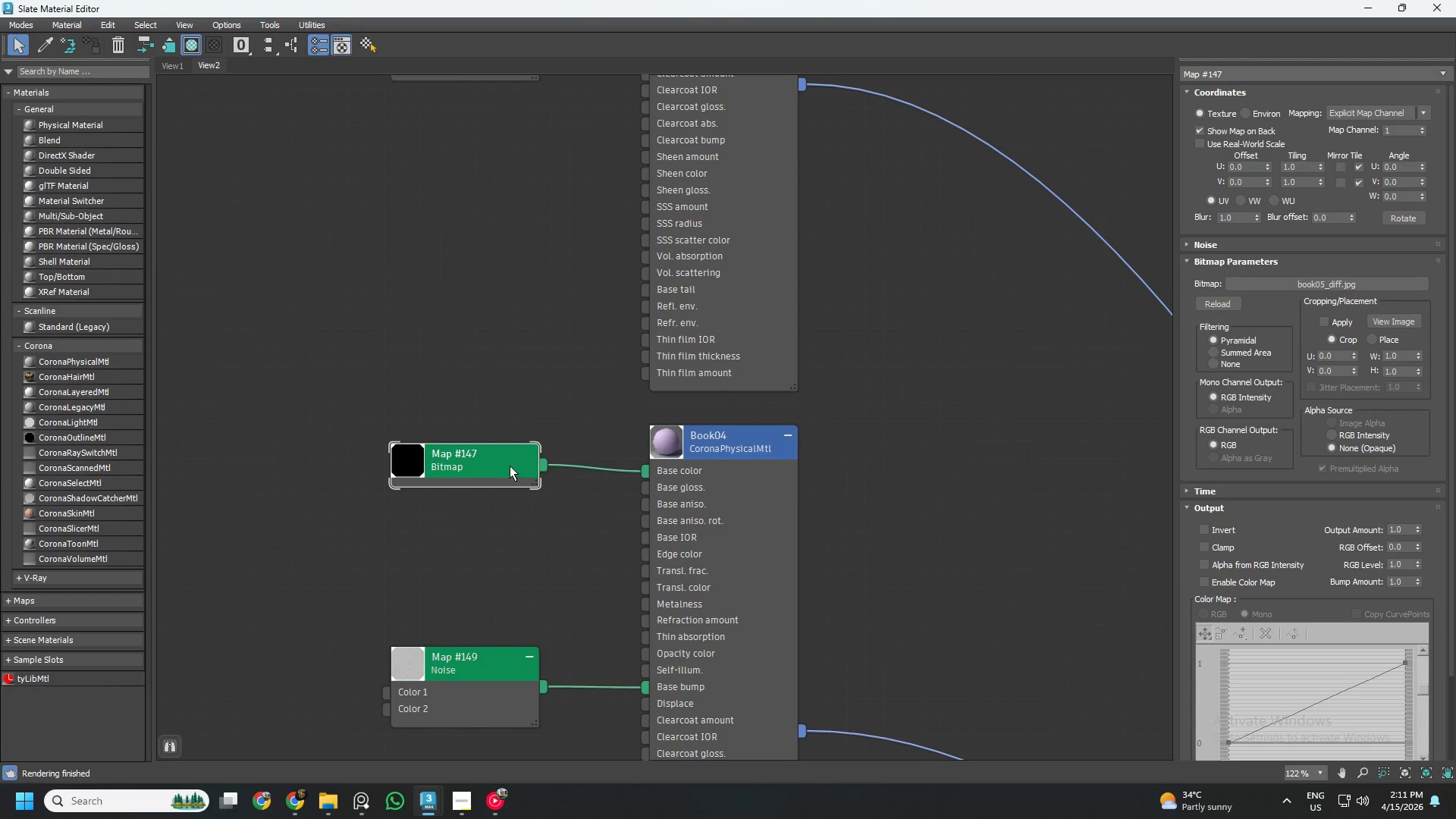 
scroll: coordinate [513, 504], scroll_direction: up, amount: 5.0
 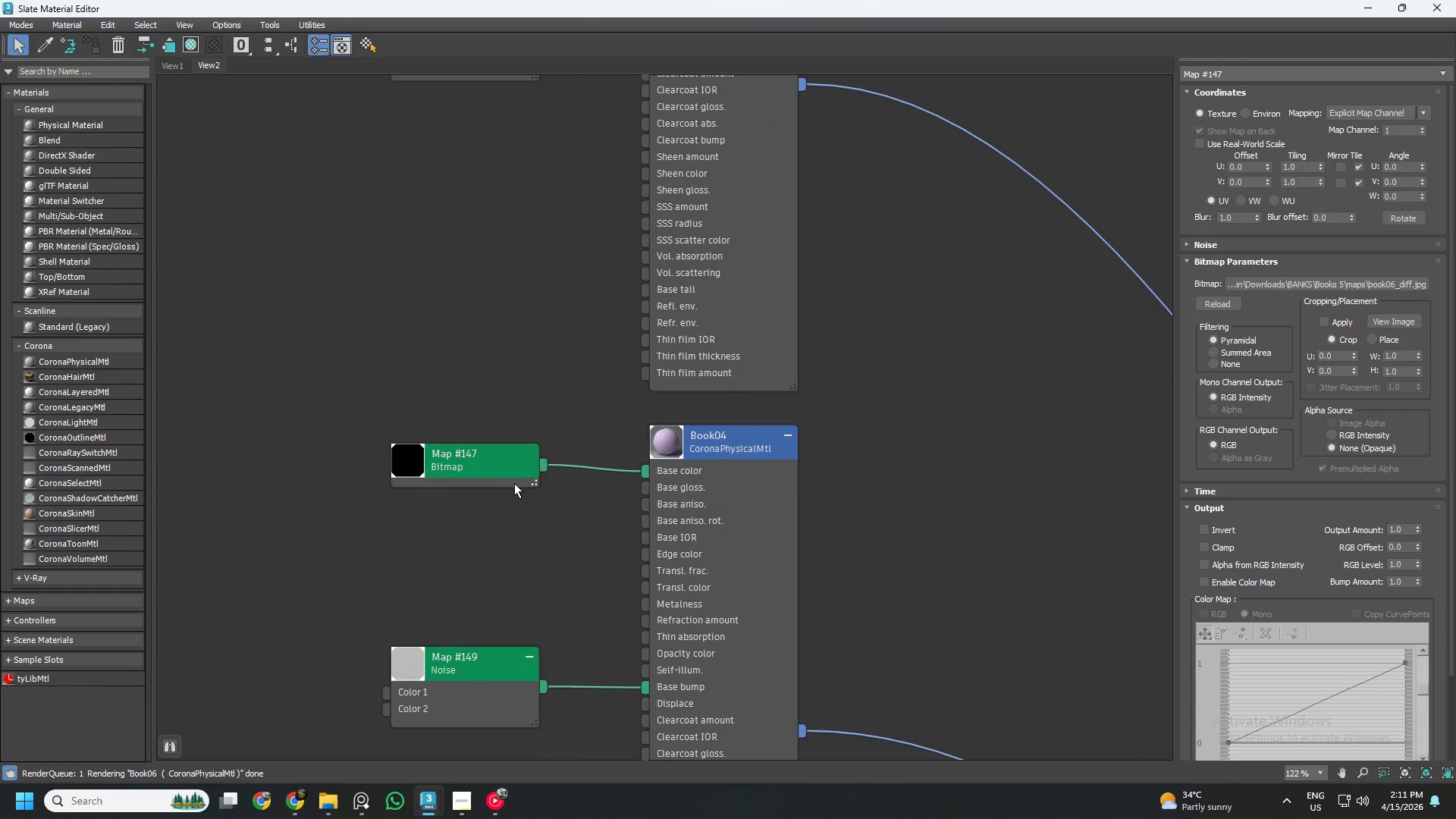 
left_click([498, 460])
 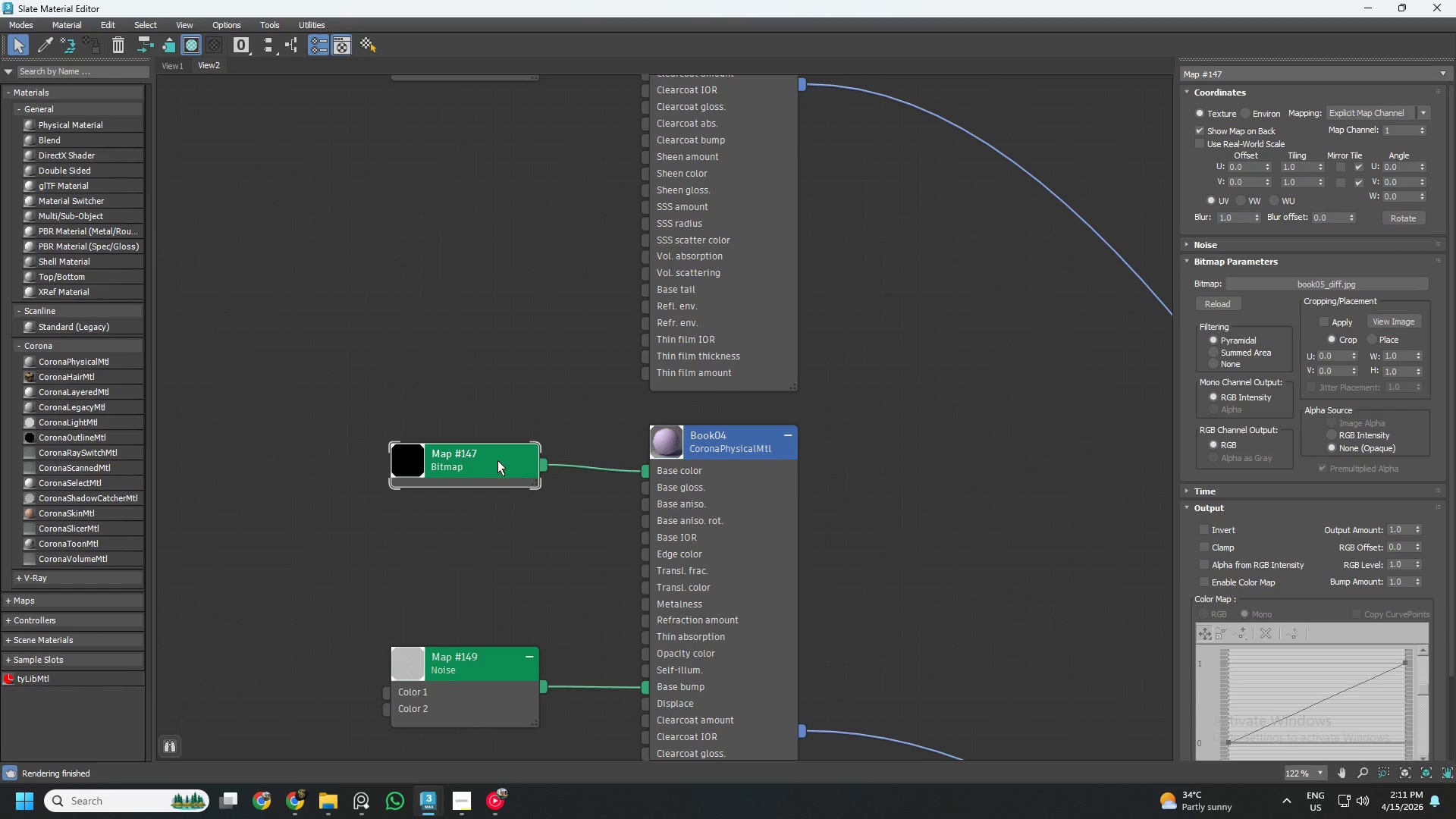 
right_click([497, 460])
 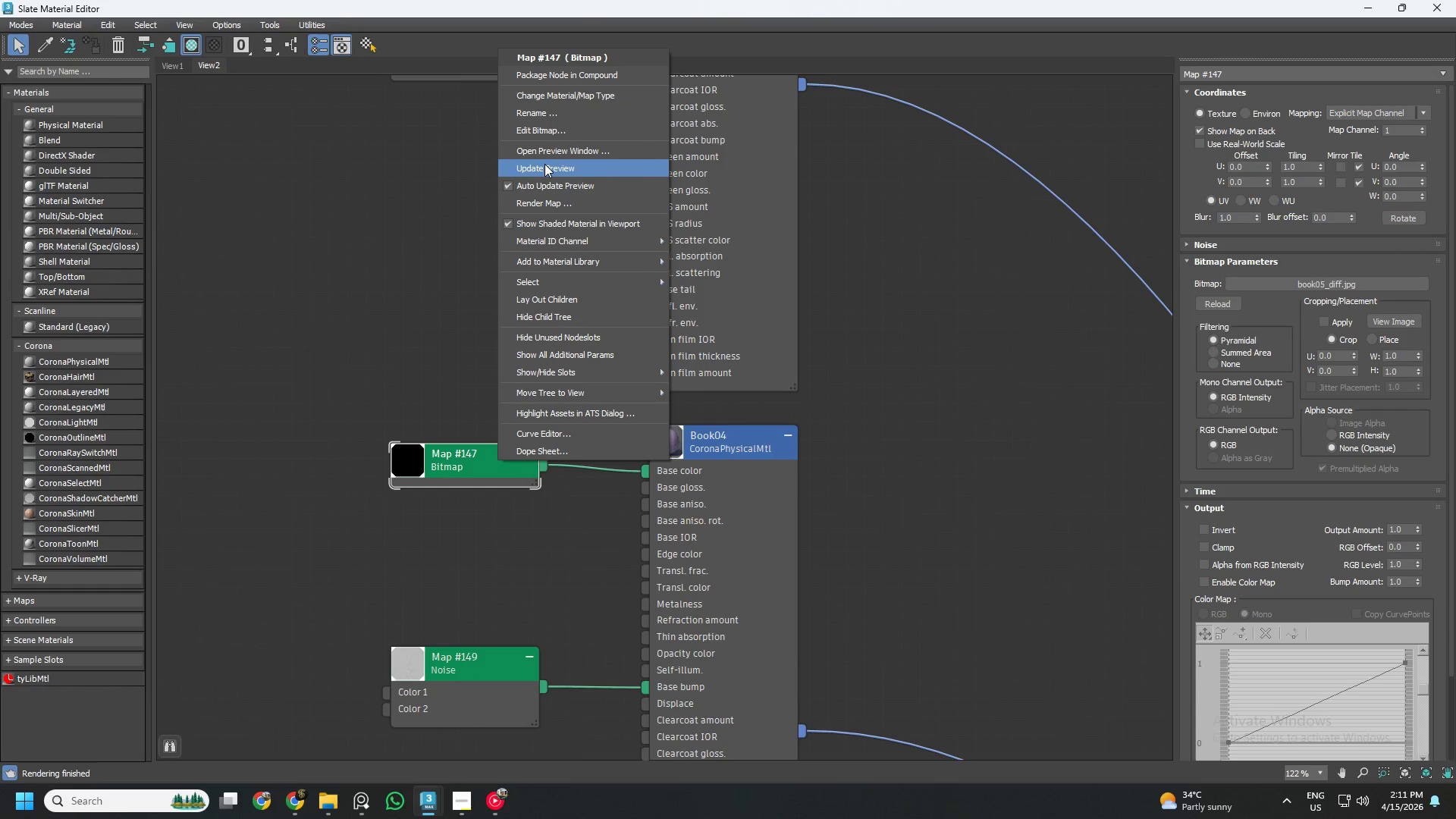 
left_click([538, 96])
 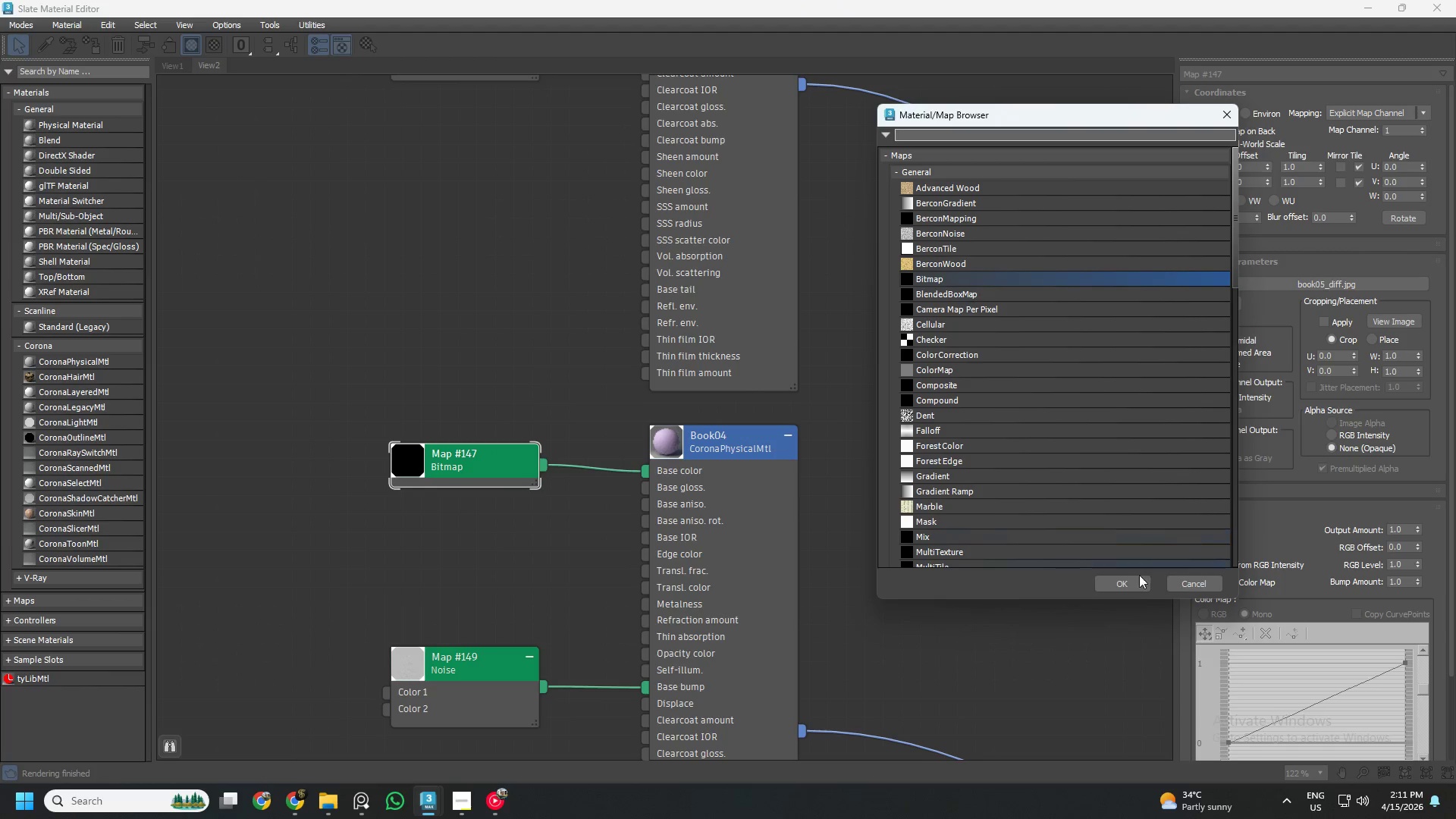 
left_click([1134, 585])
 